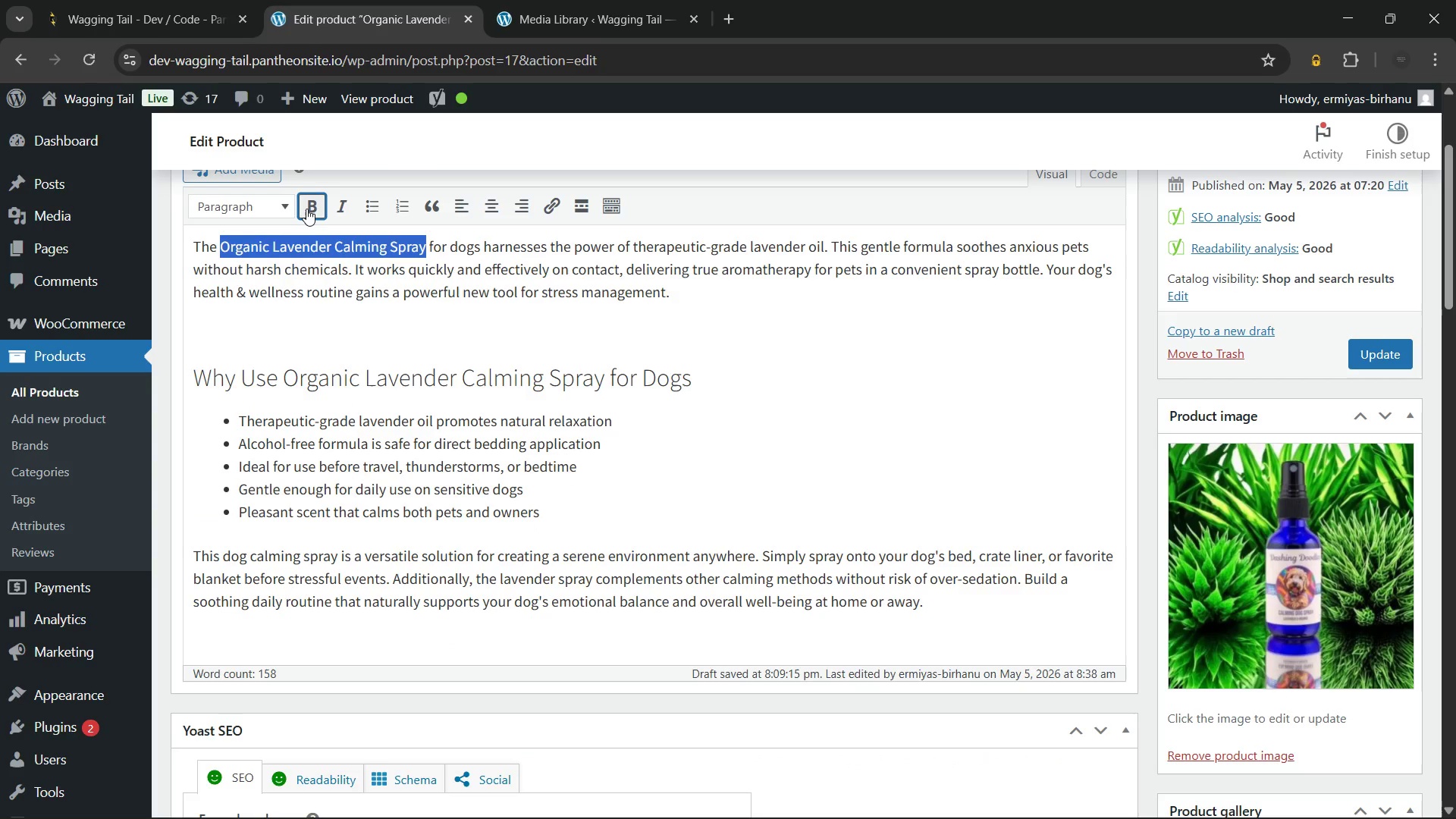 
left_click([306, 209])
 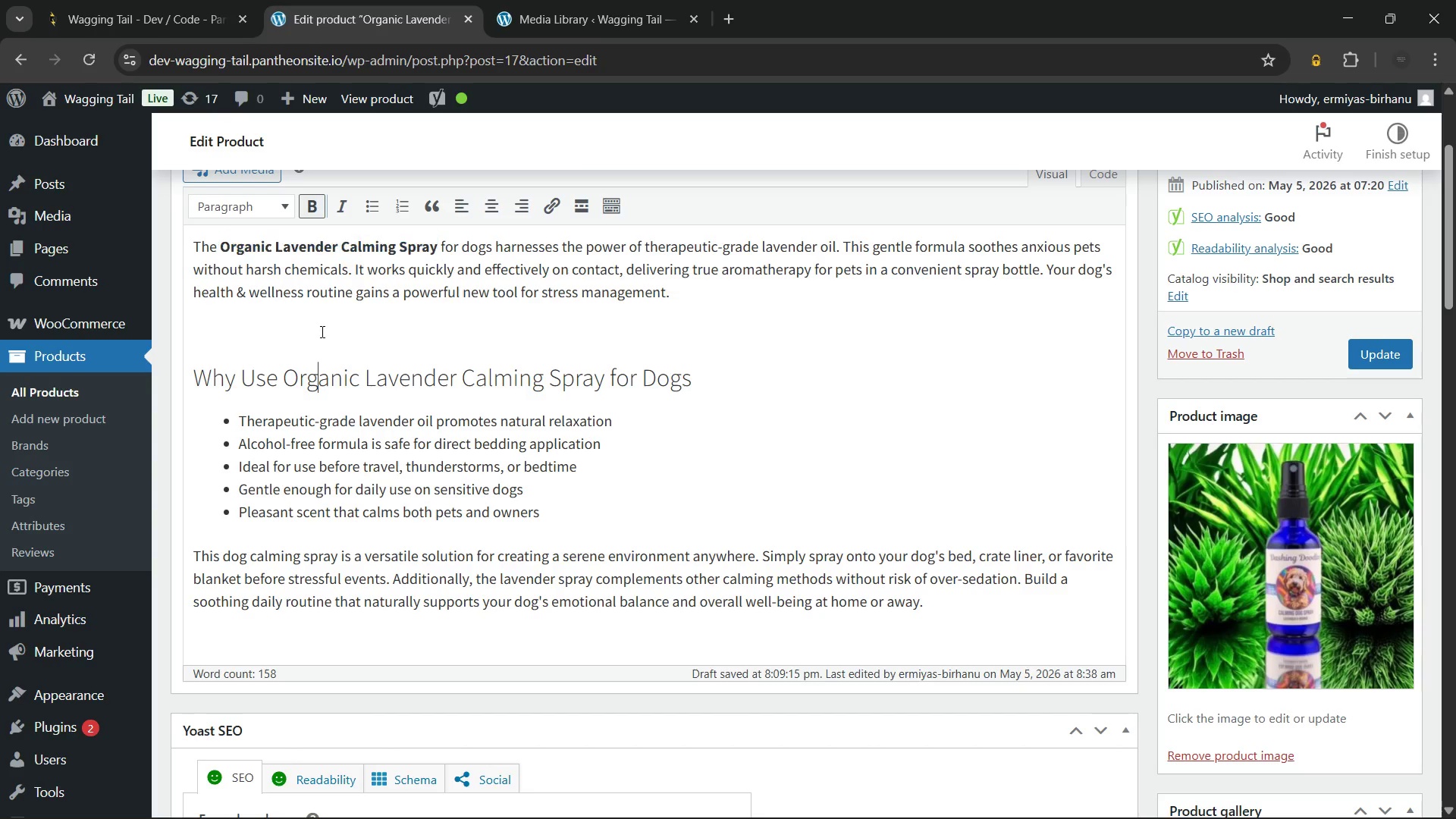 
left_click([321, 331])
 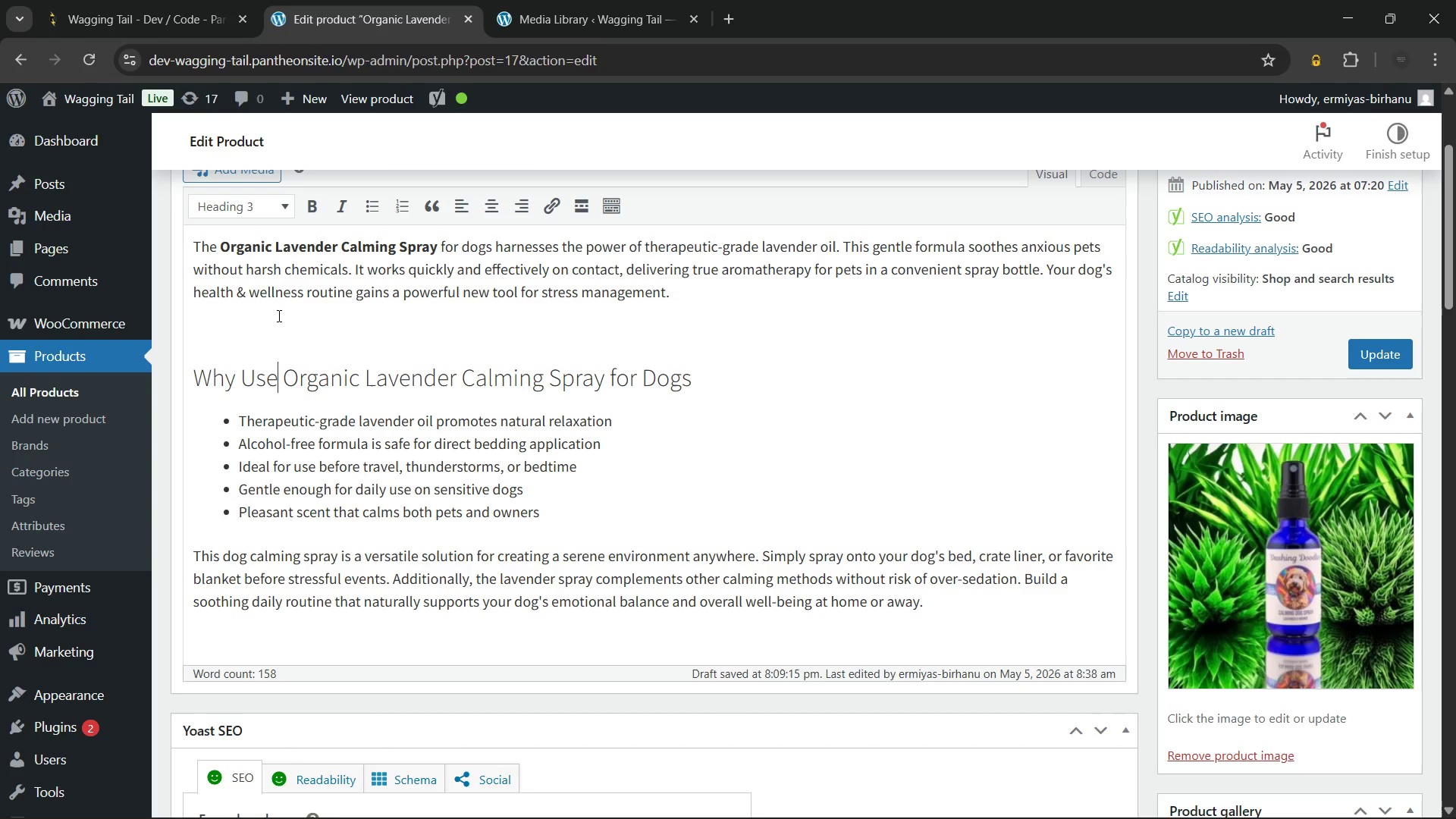 
left_click([278, 315])
 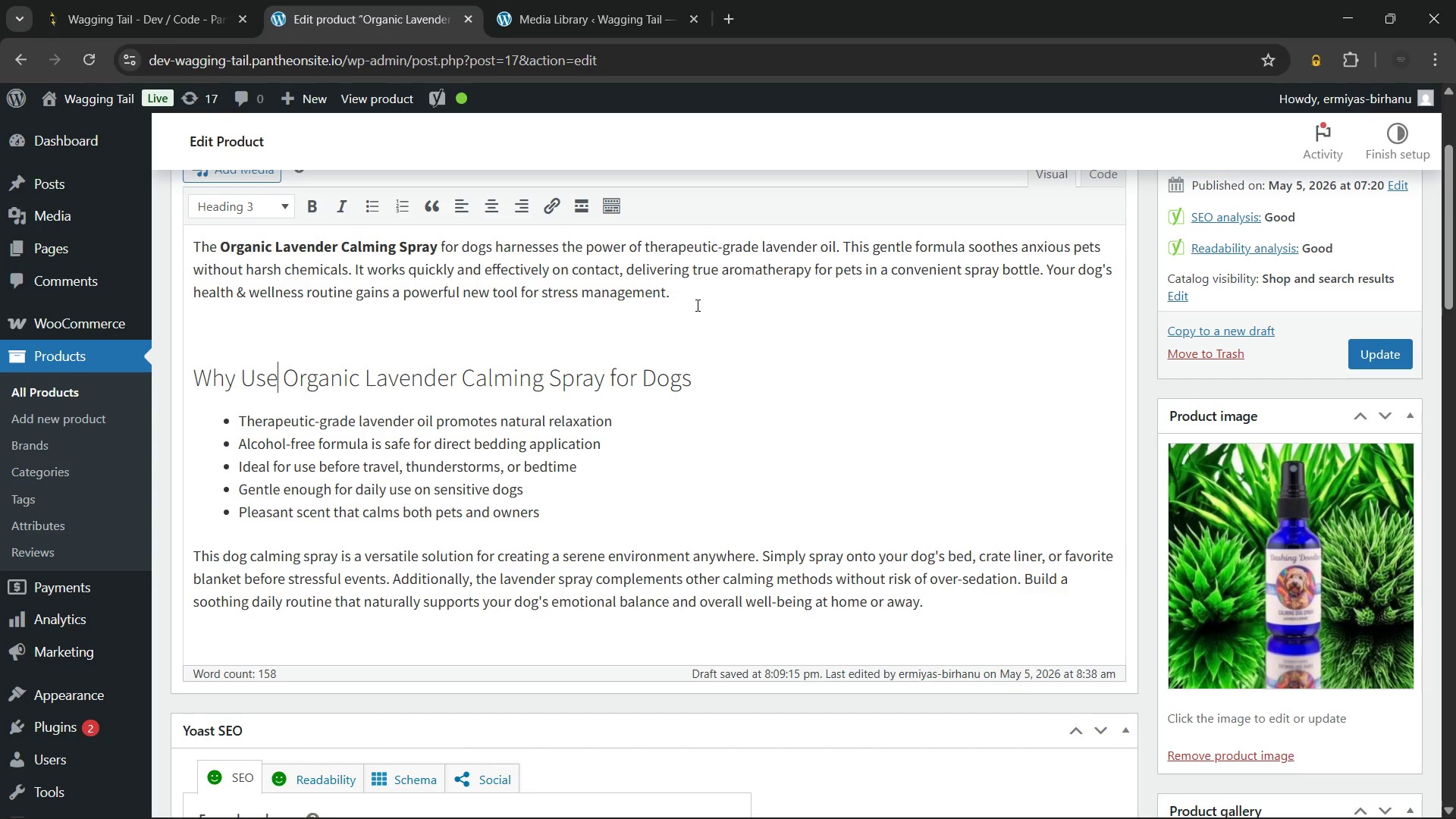 
left_click([692, 294])
 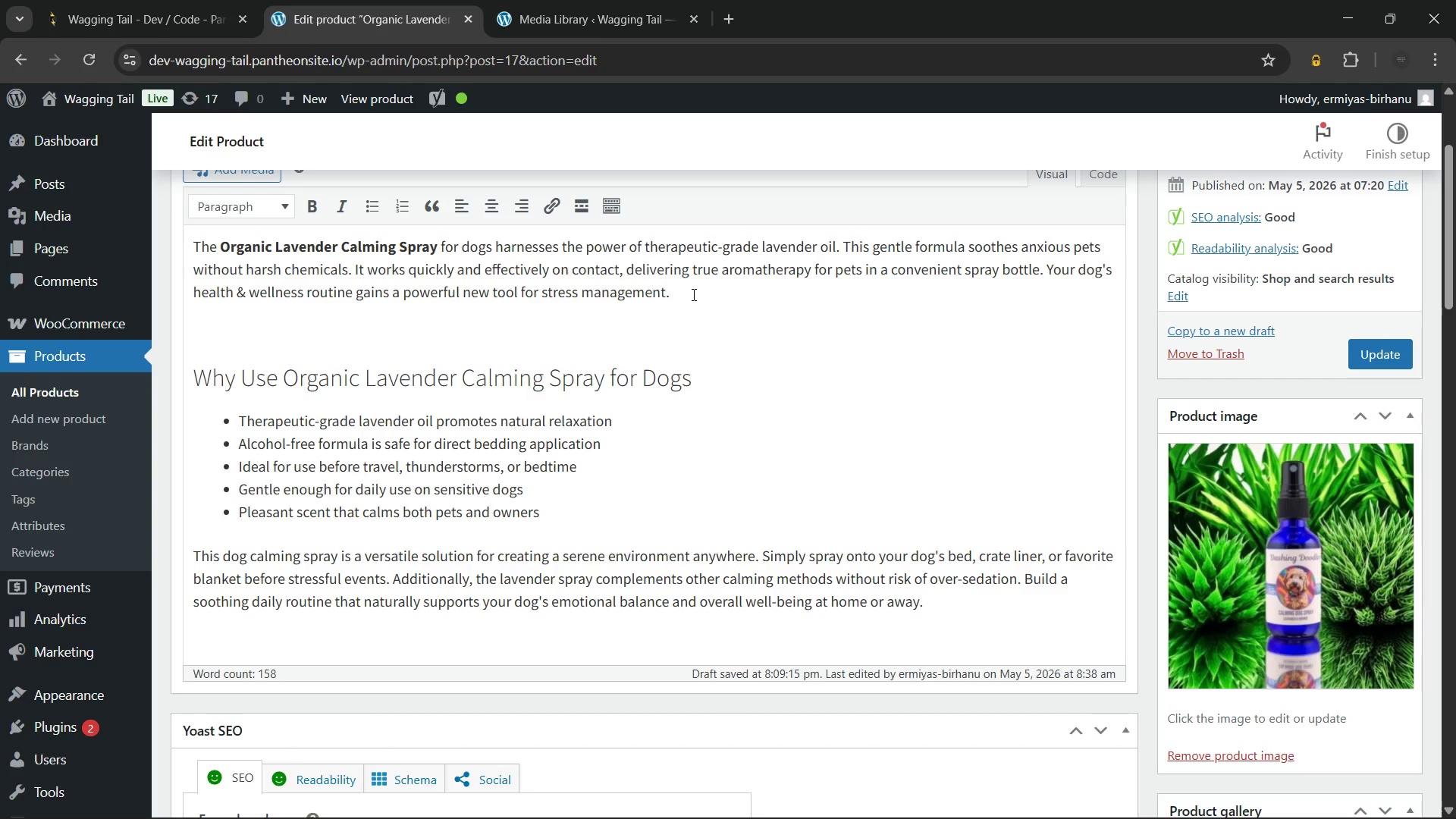 
key(ArrowDown)
 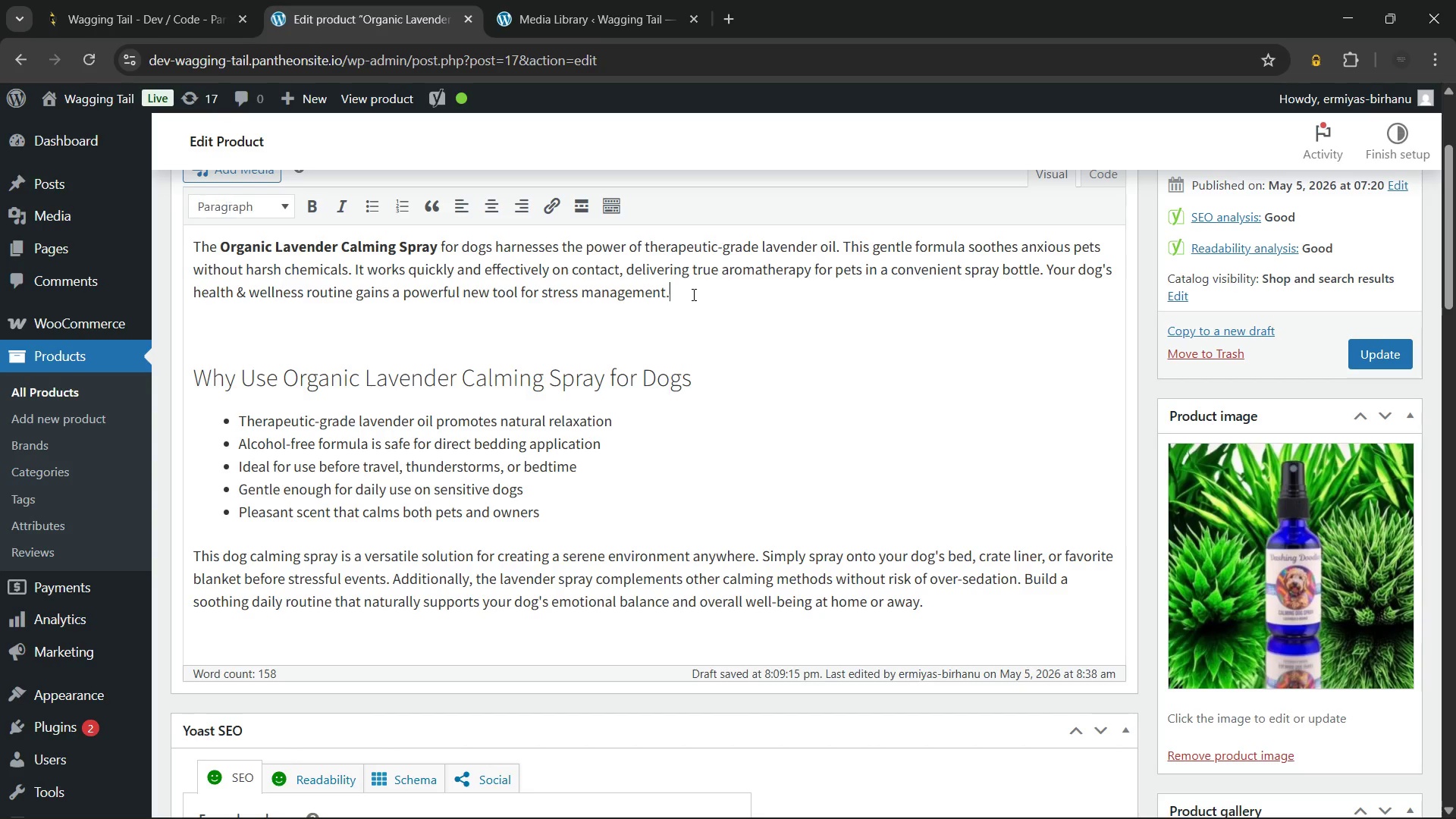 
key(ArrowUp)
 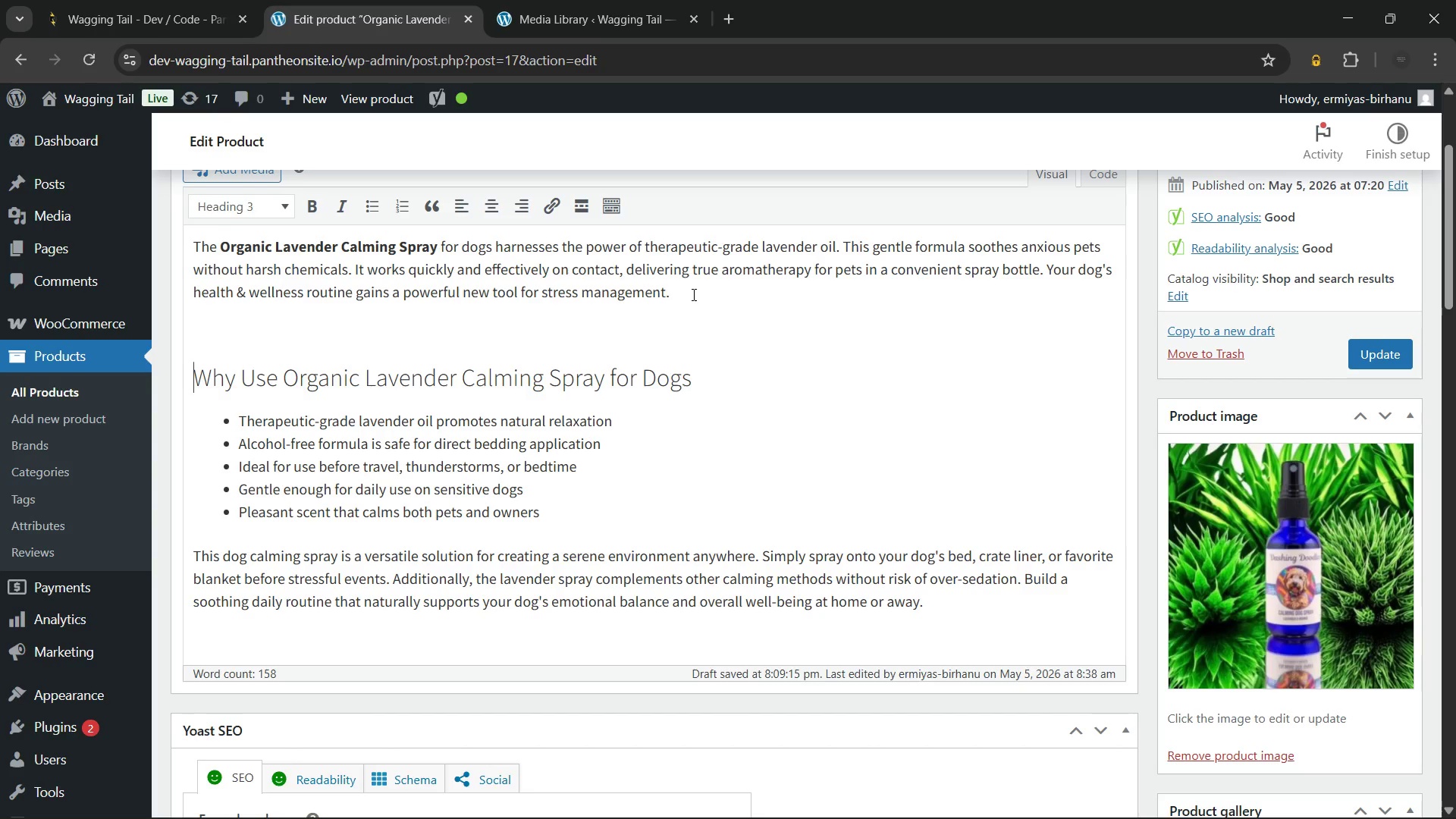 
key(ArrowRight)
 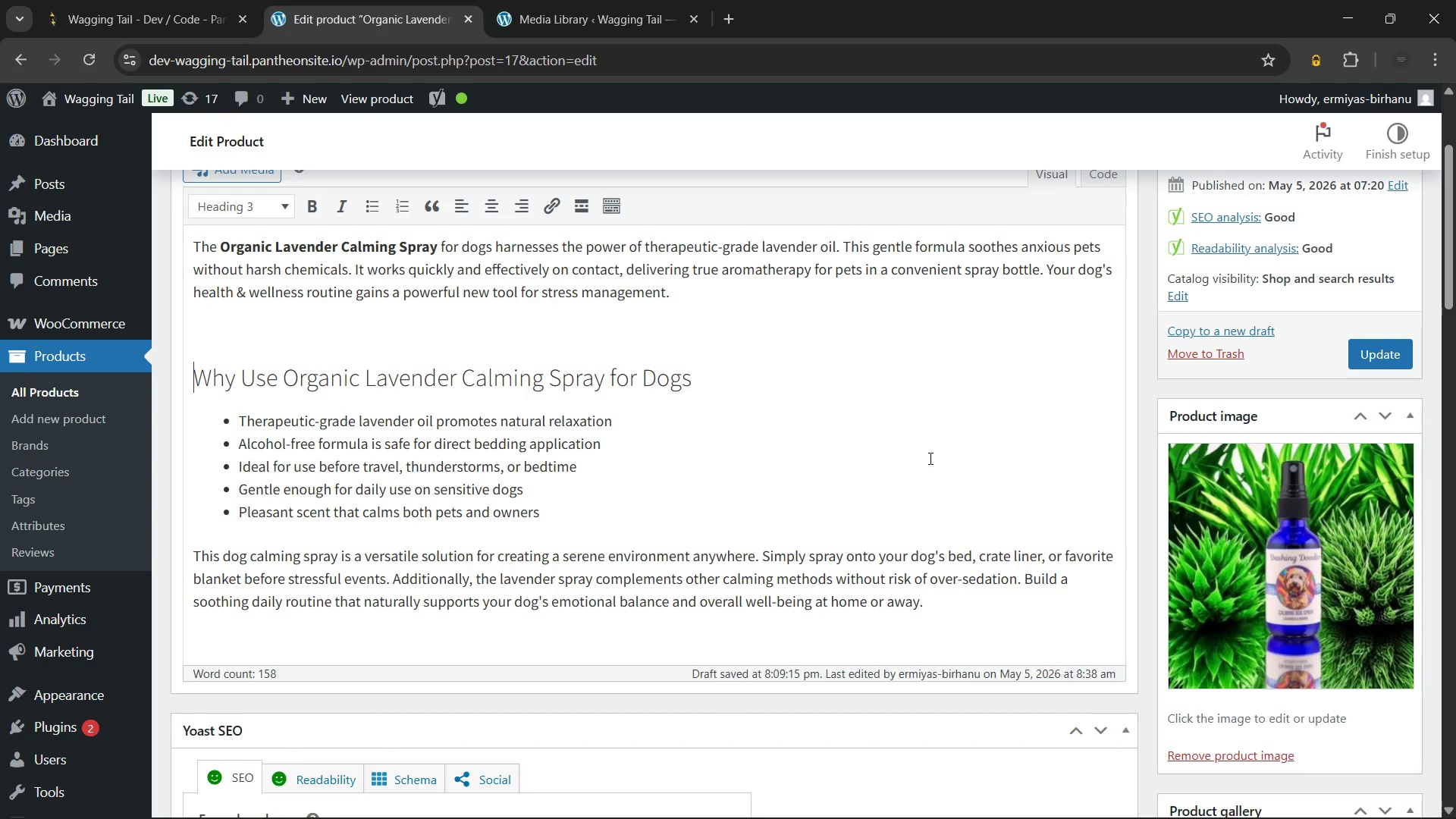 
scroll: coordinate [929, 458], scroll_direction: up, amount: 3.0
 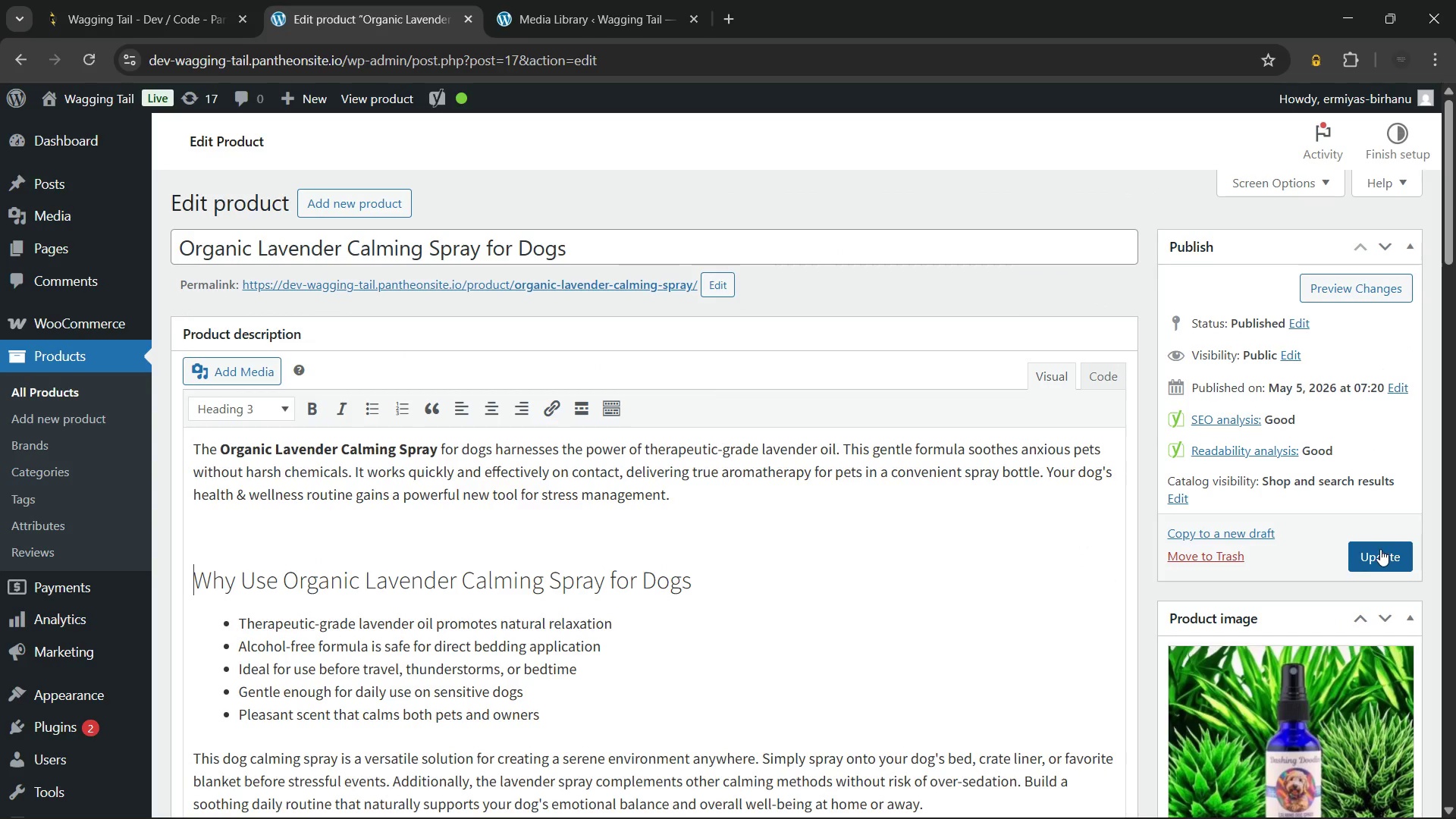 
left_click([1380, 549])
 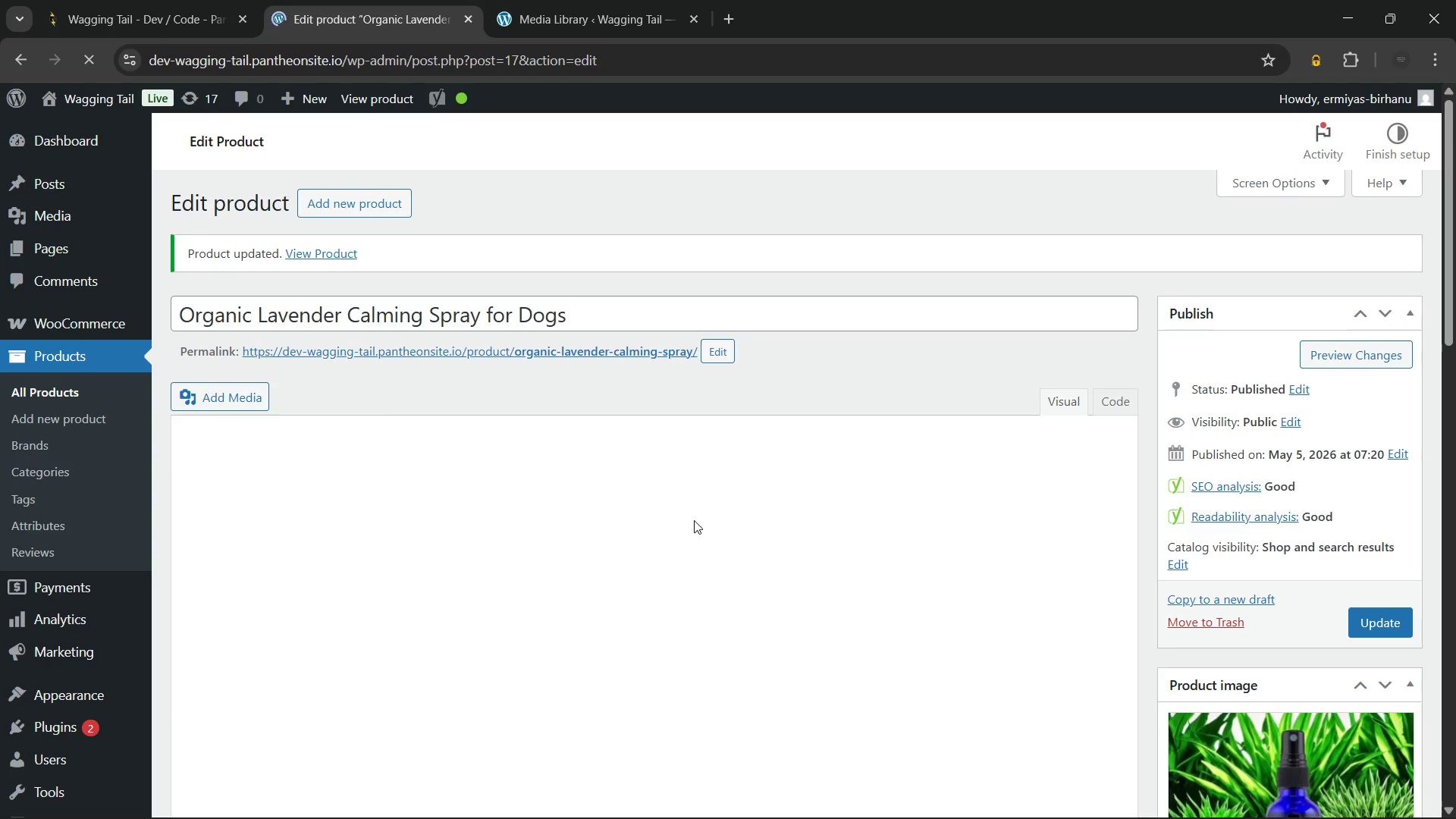 
wait(21.73)
 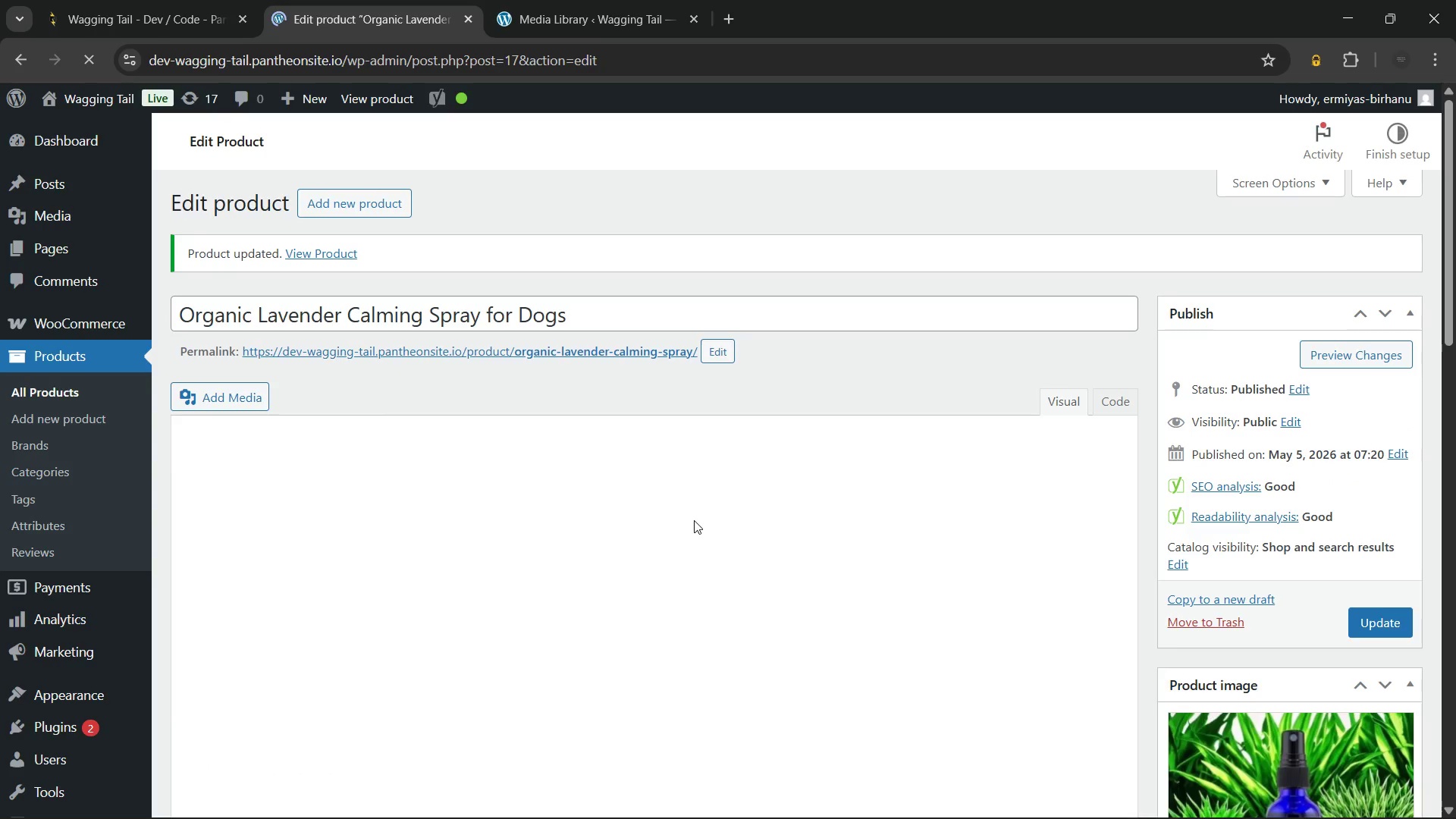 
left_click([69, 384])
 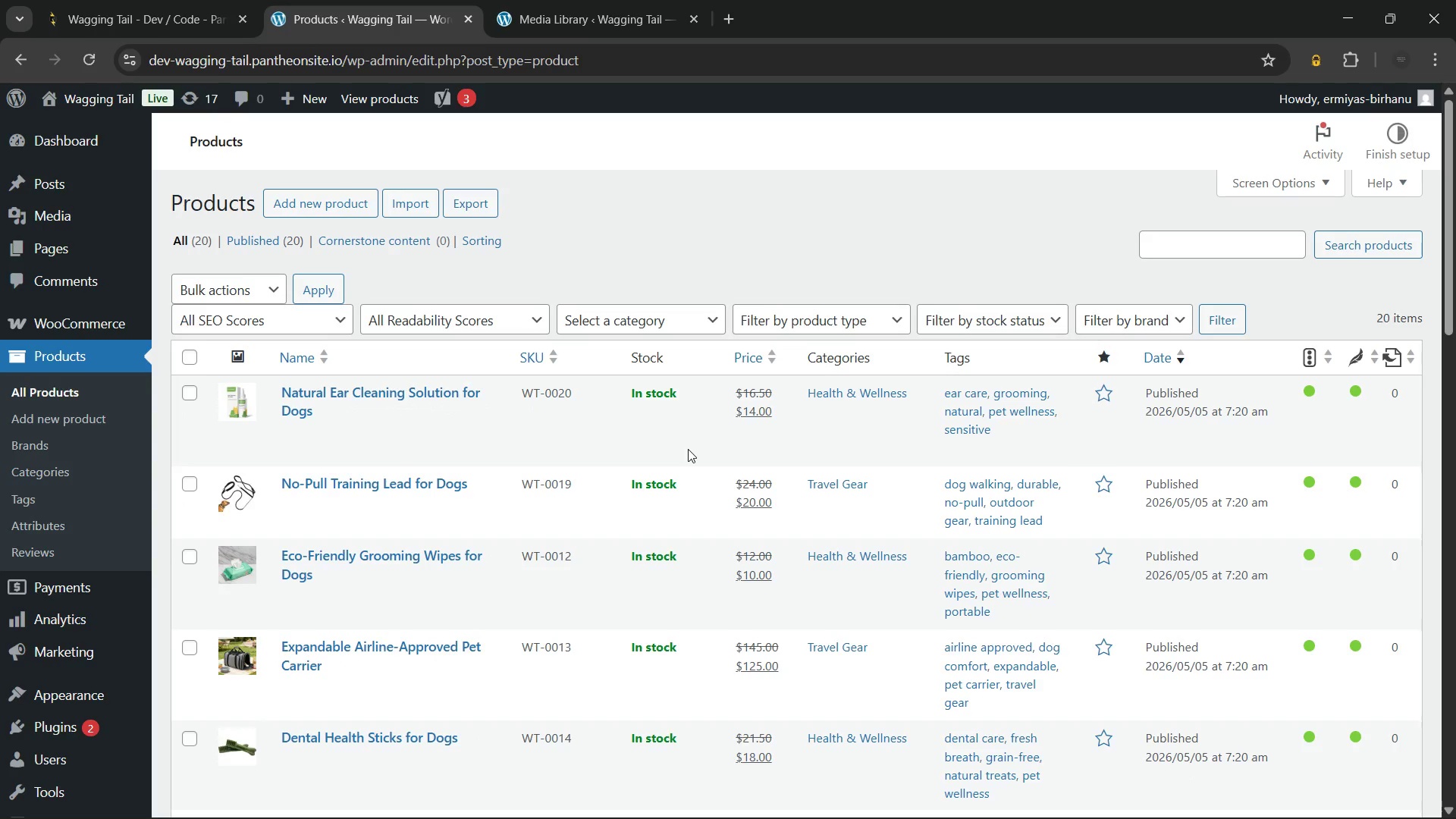 
wait(31.14)
 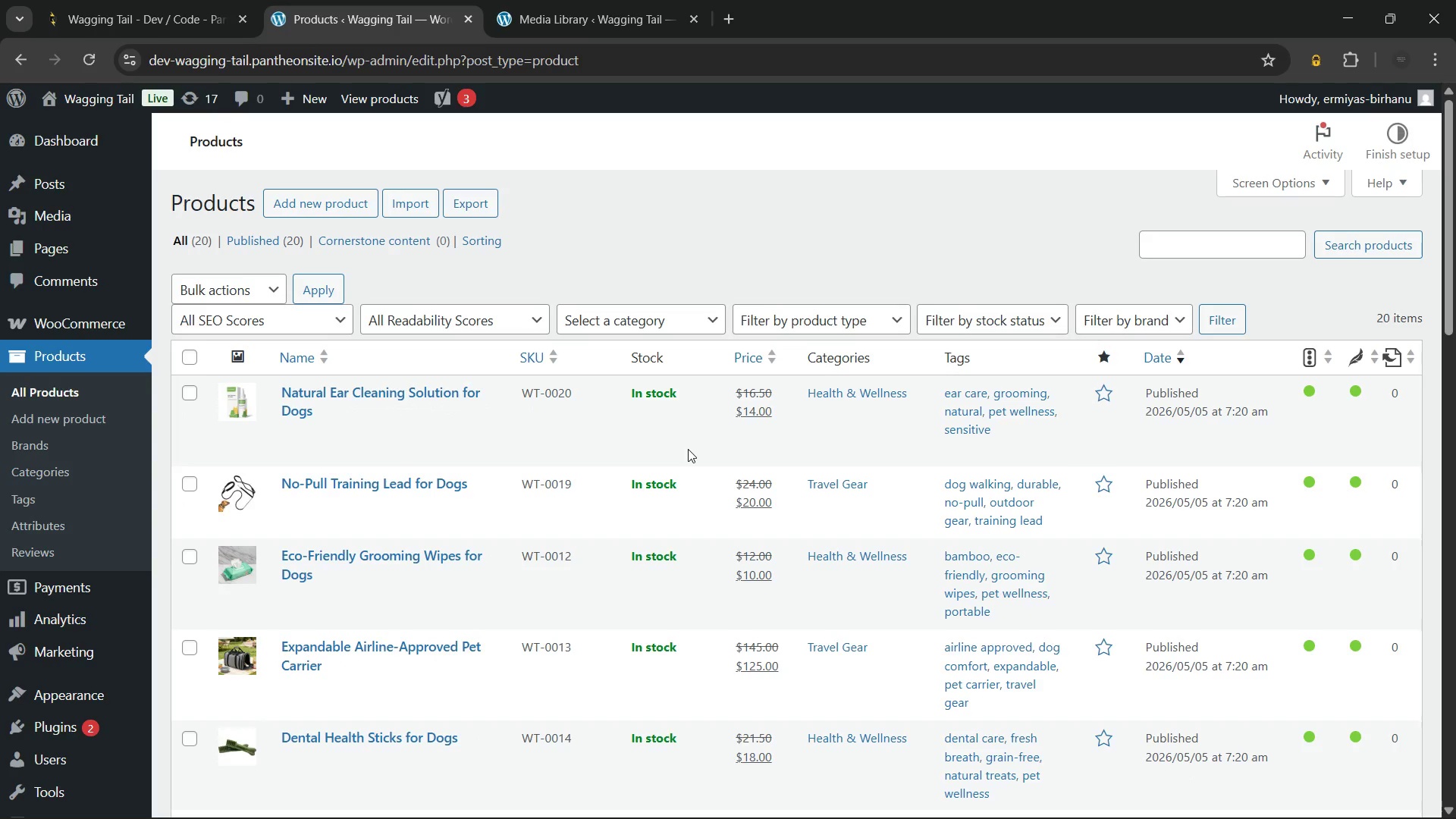 
scroll: coordinate [640, 438], scroll_direction: down, amount: 14.0
 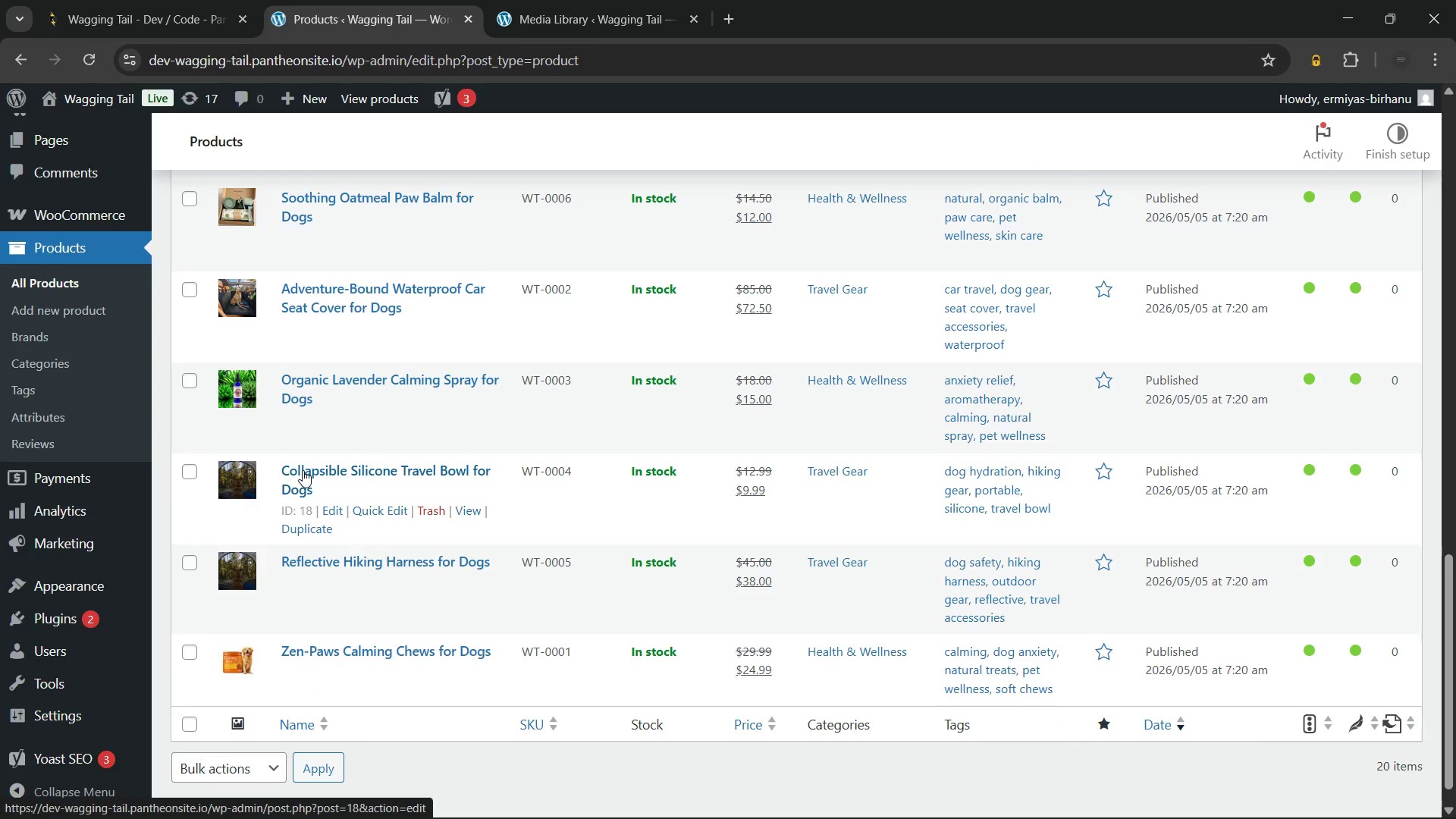 
left_click([303, 470])
 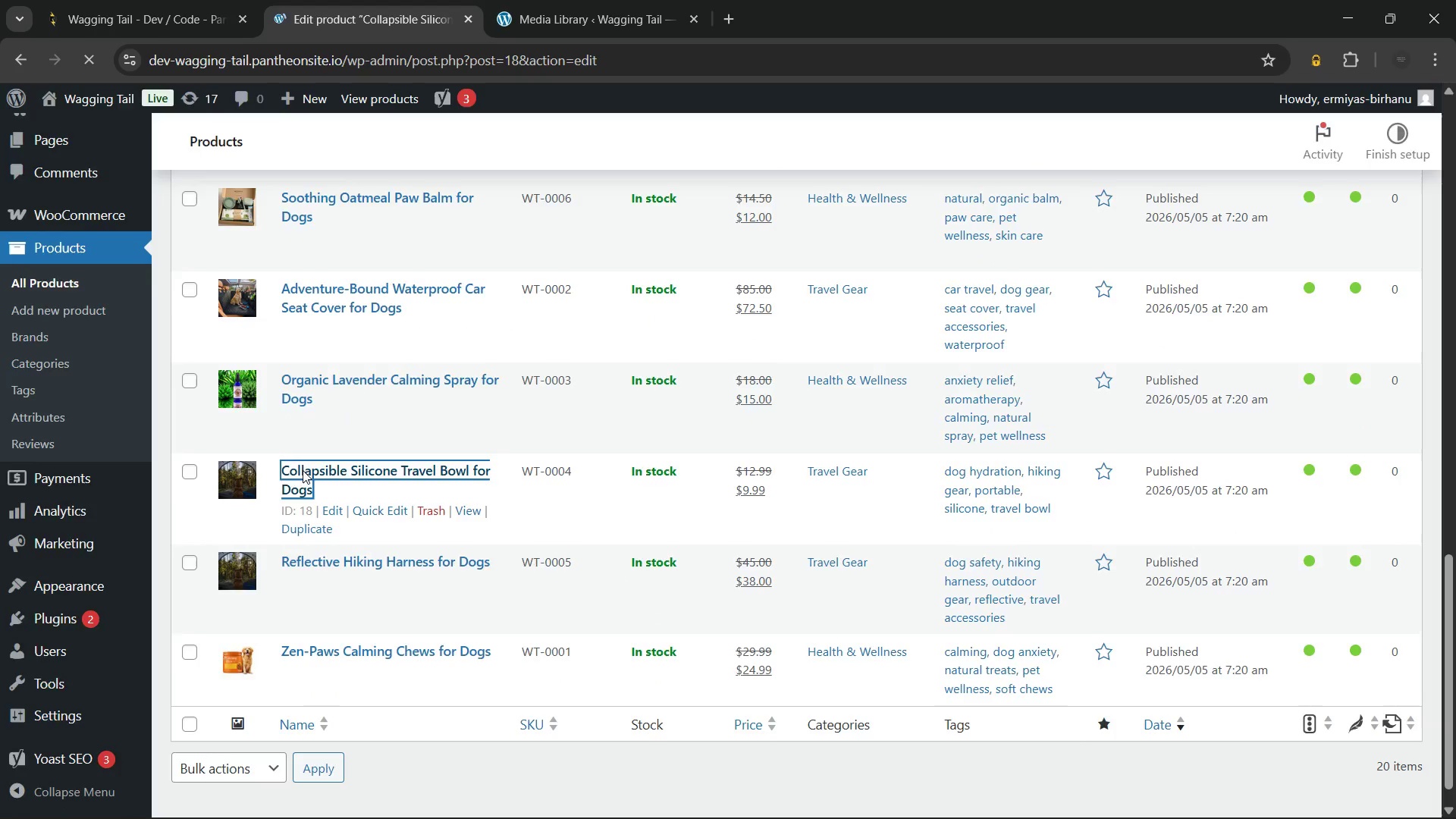 
wait(10.17)
 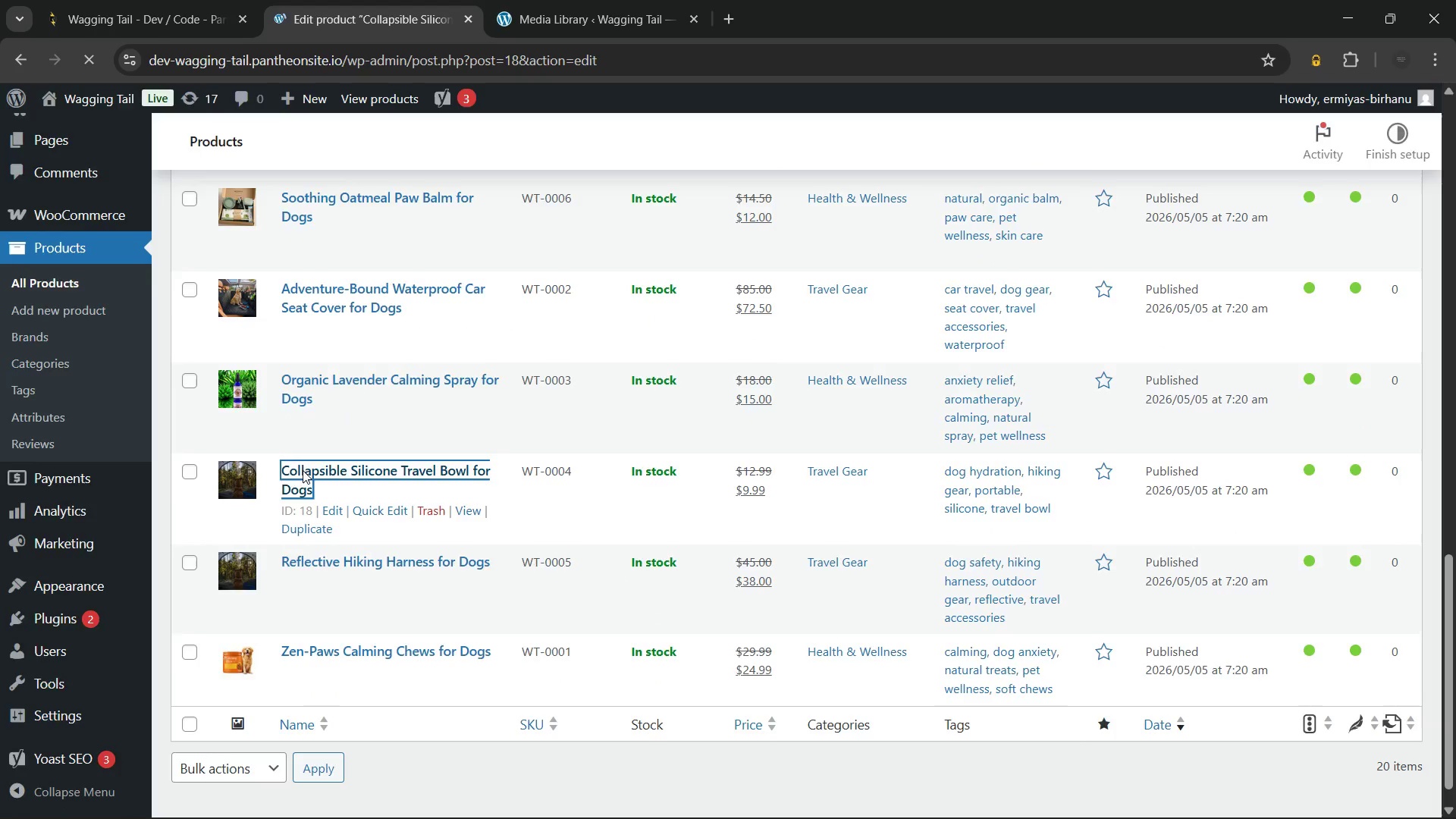 
left_click([1285, 796])
 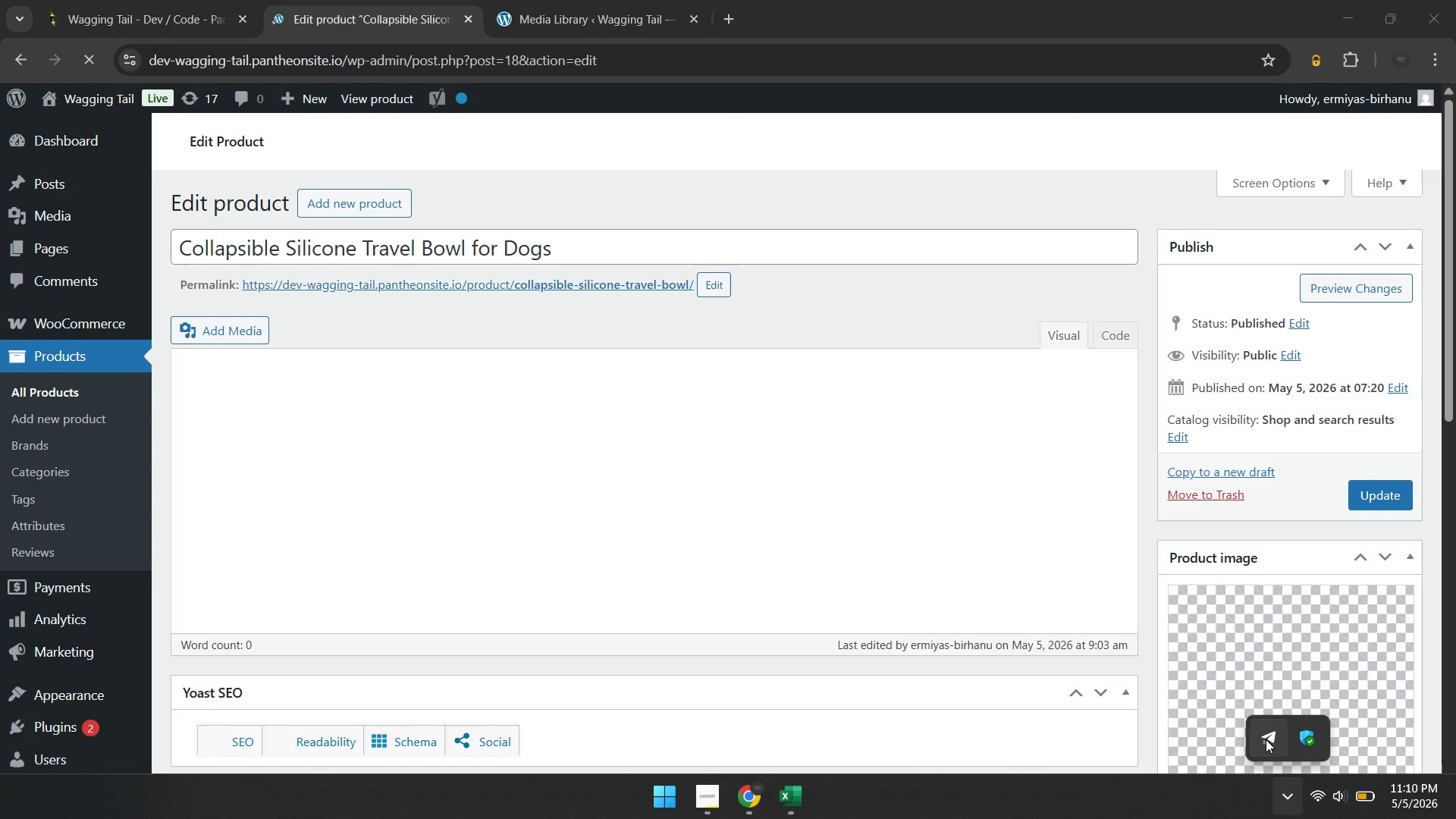 
left_click([1266, 739])
 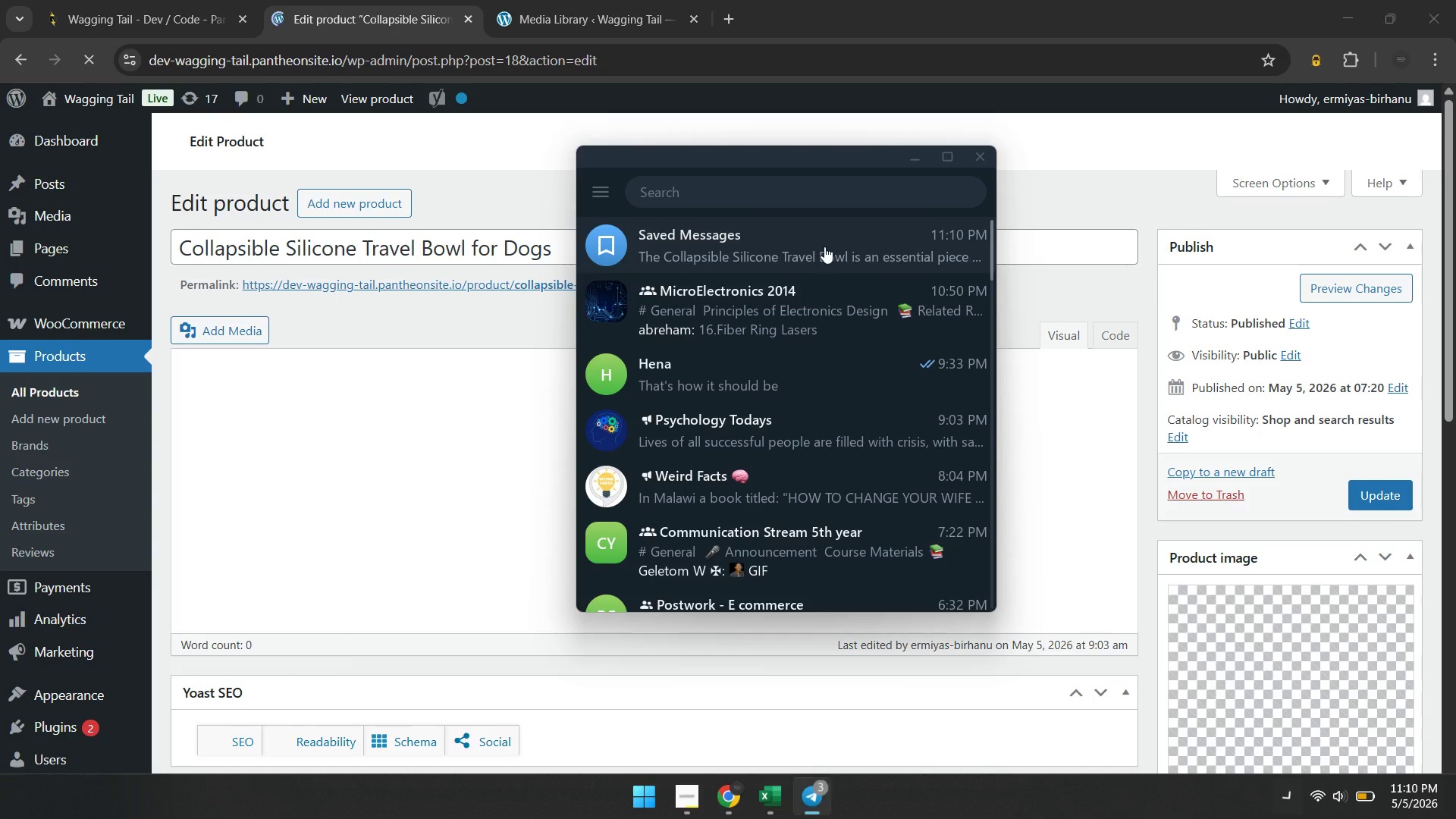 
left_click([824, 246])
 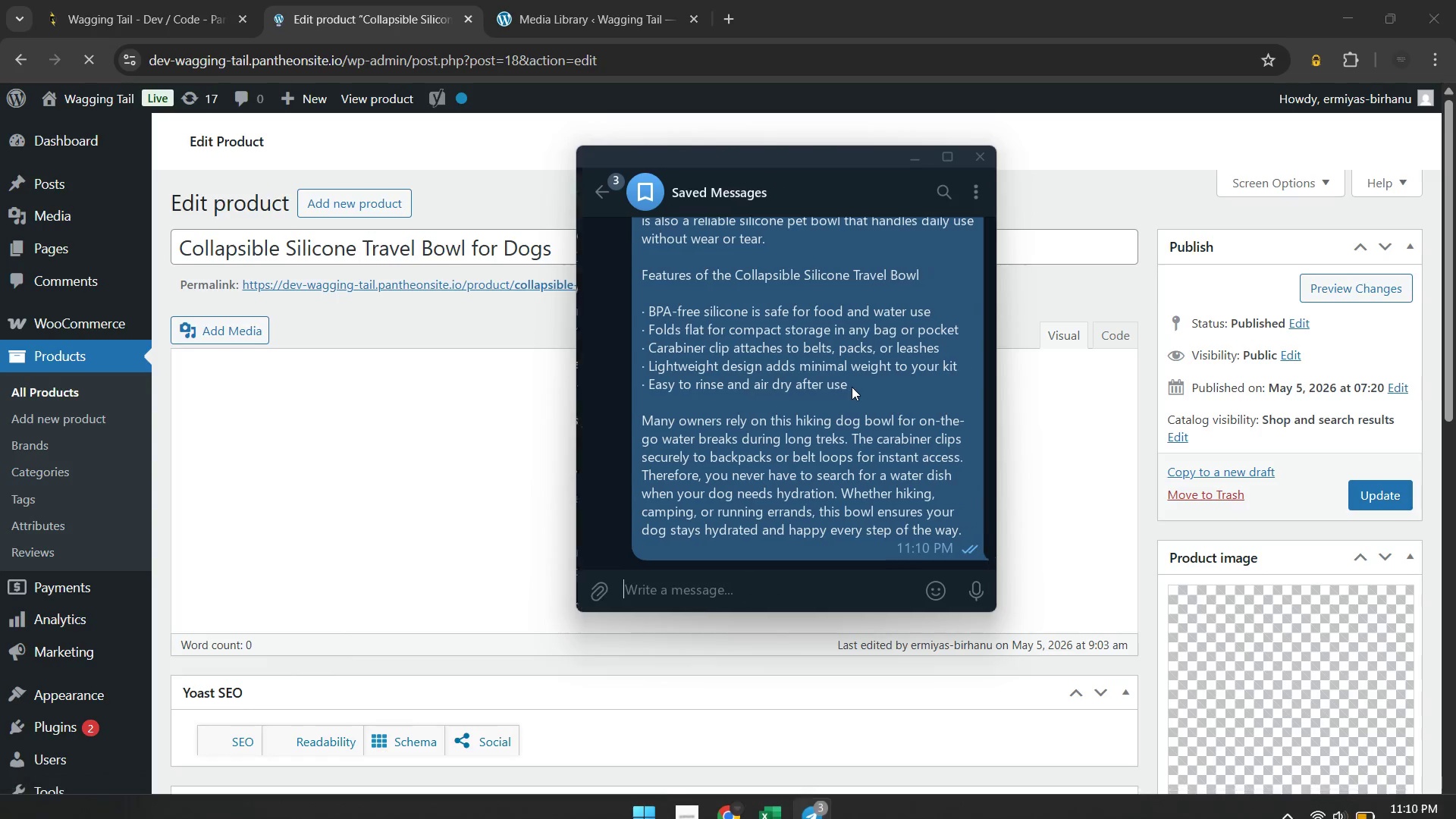 
right_click([852, 387])
 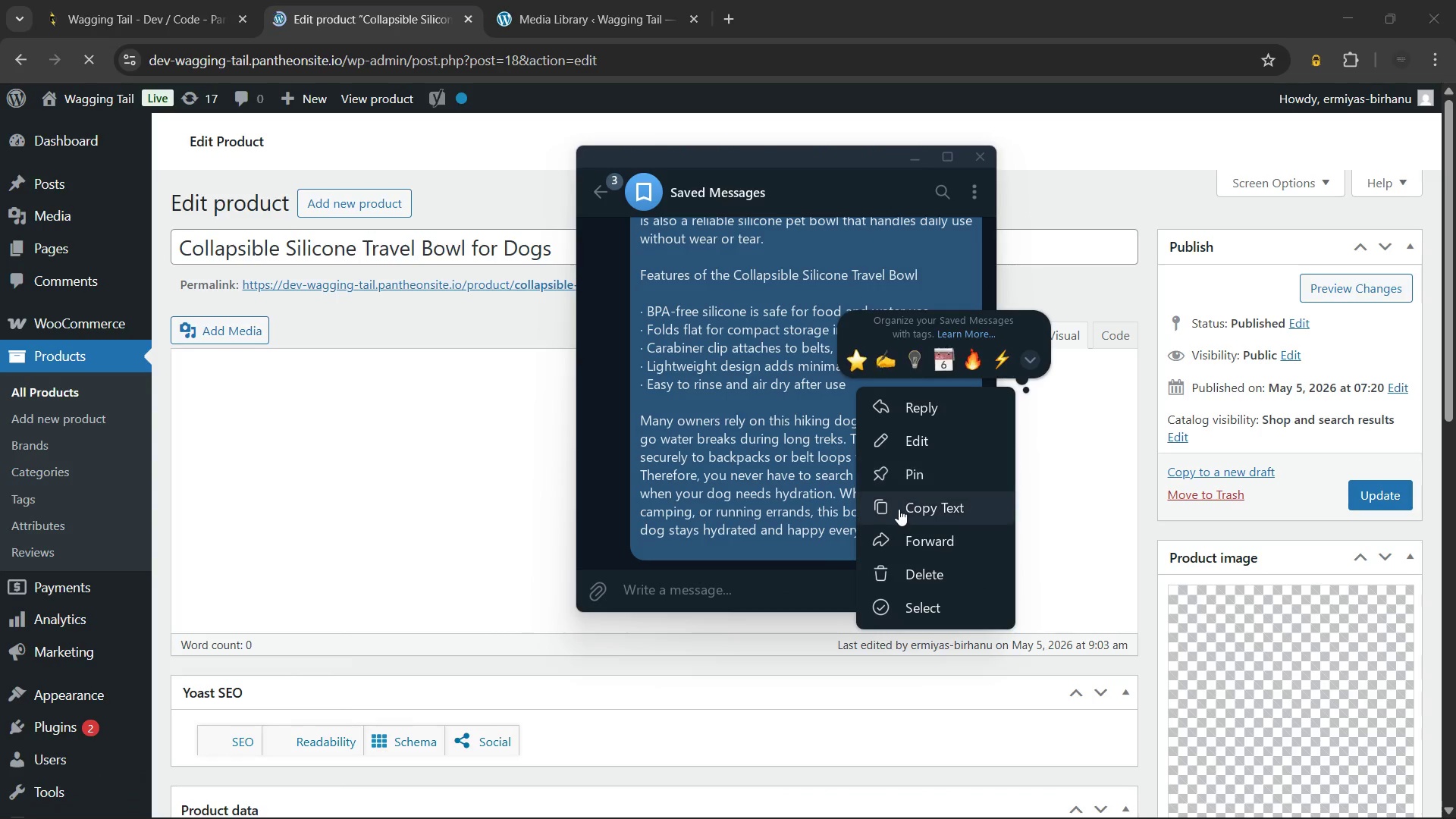 
left_click([899, 509])
 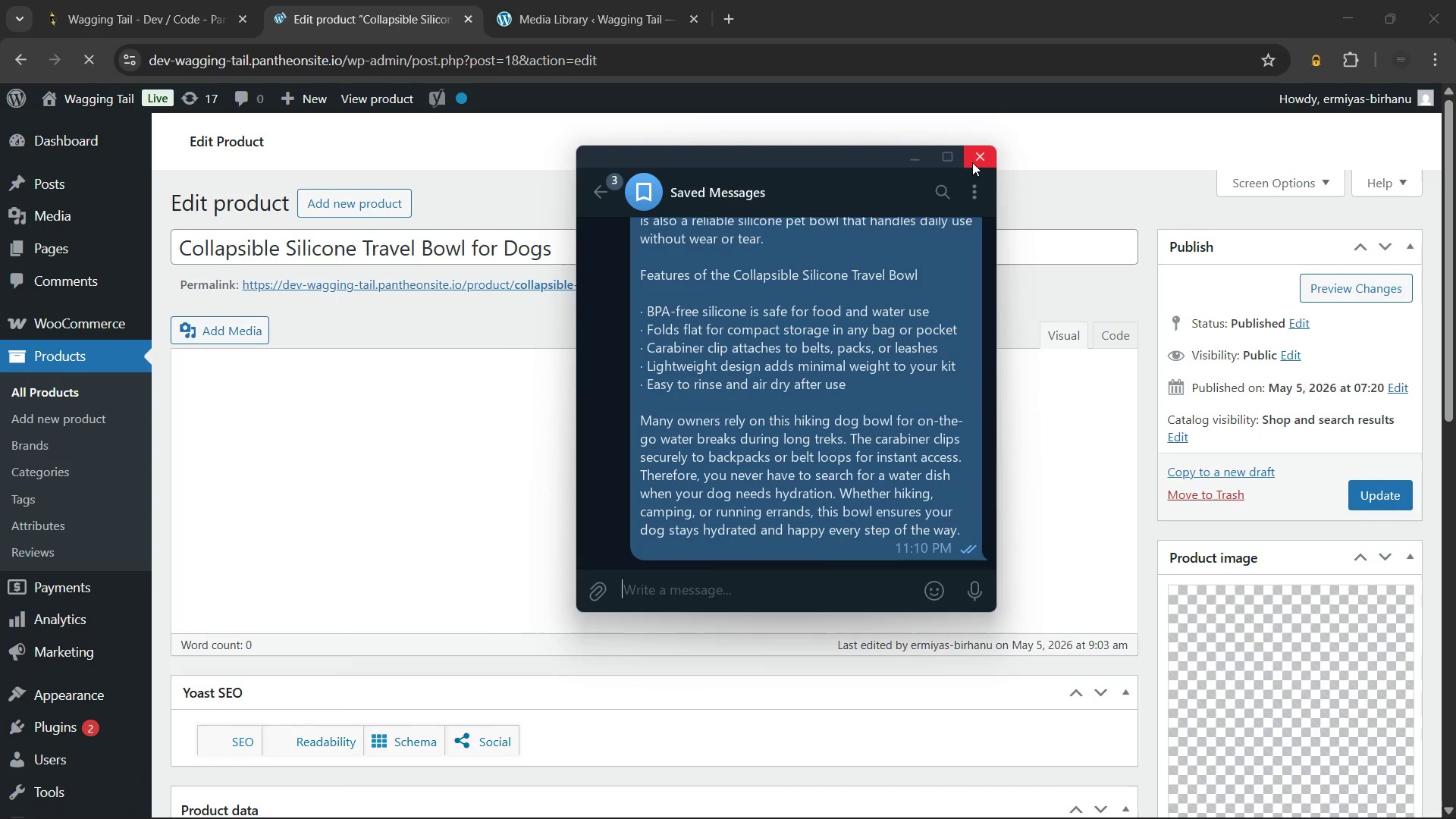 
left_click([972, 162])
 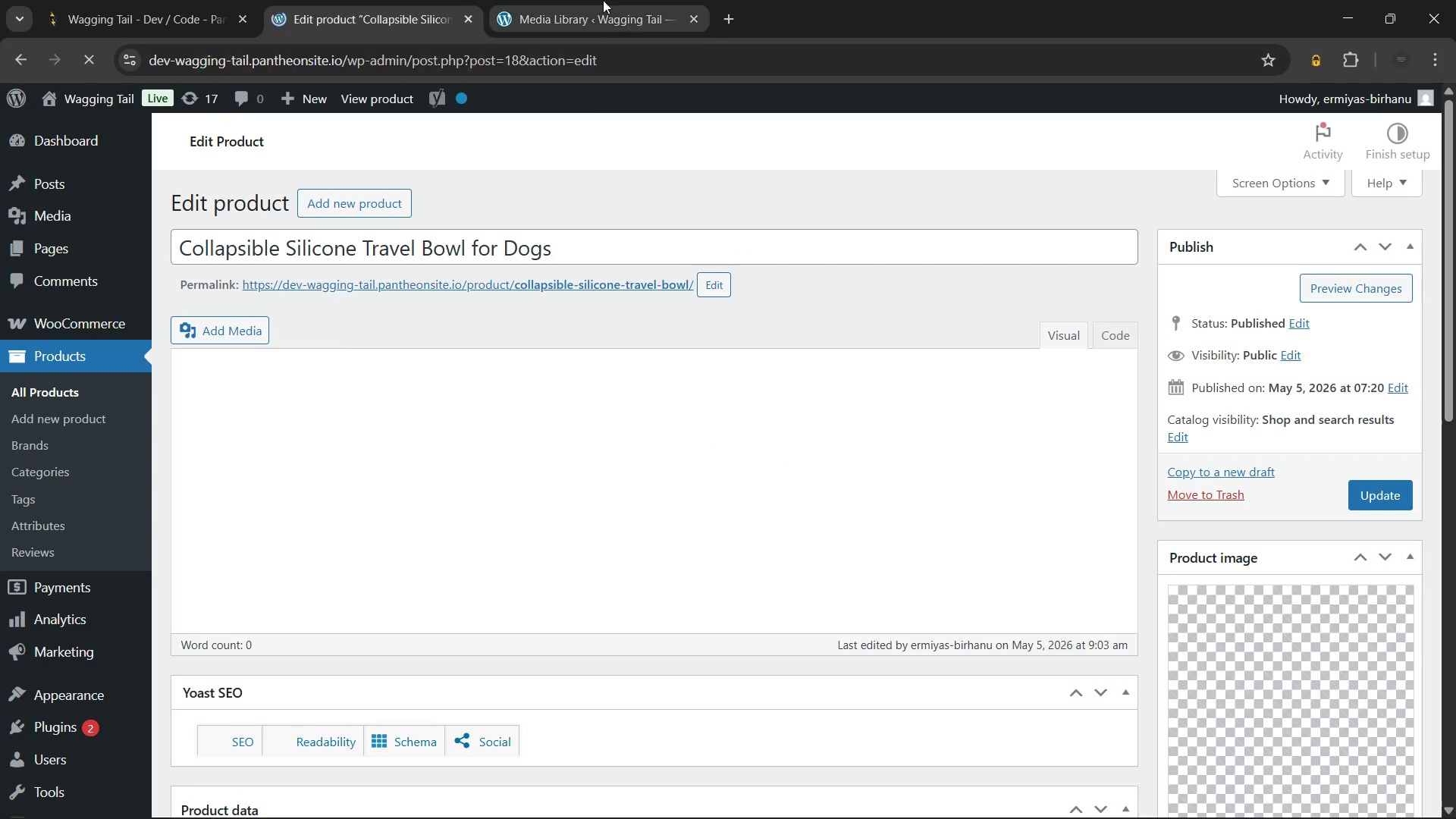 
left_click([603, 0])
 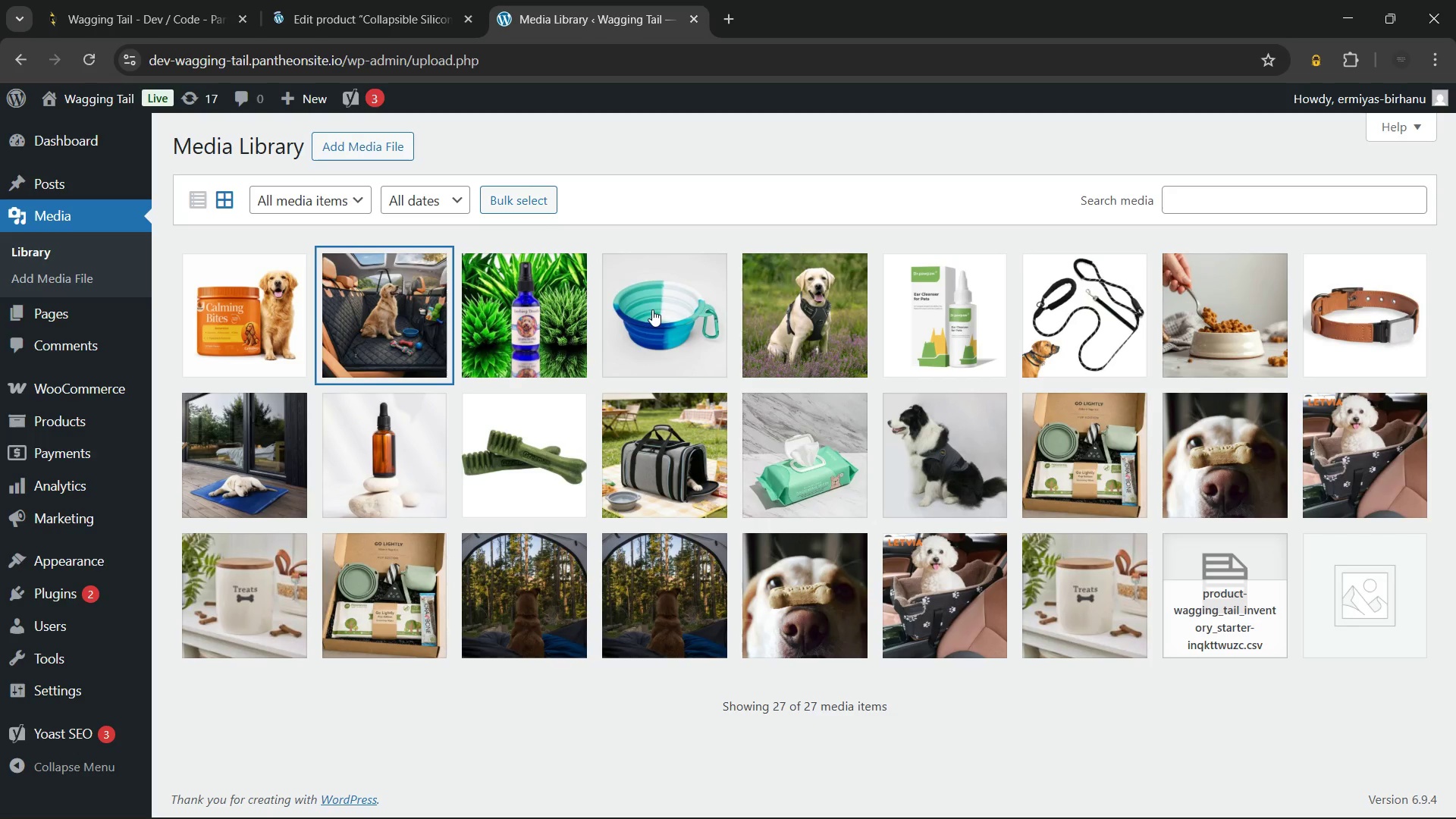 
left_click([655, 309])
 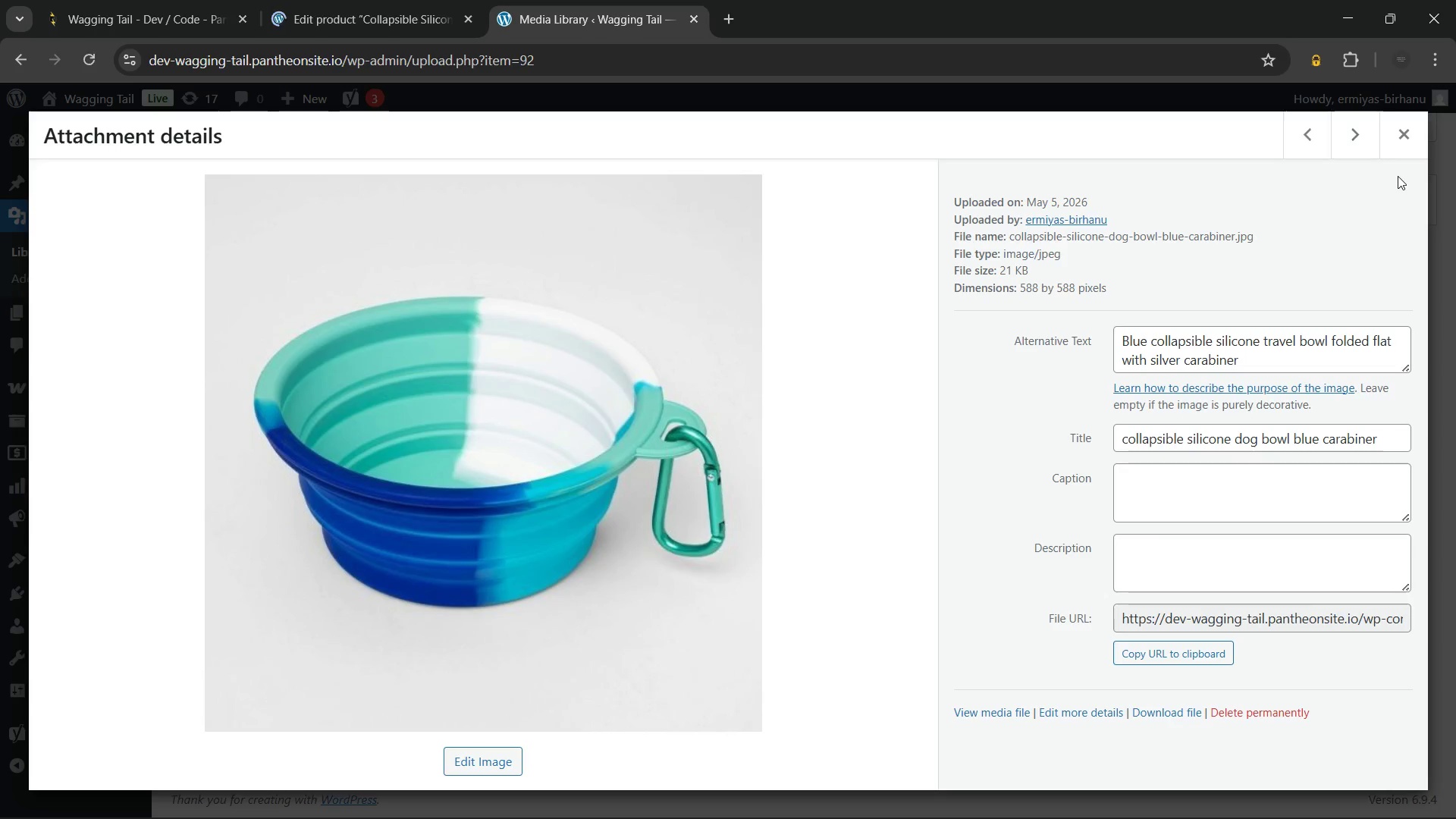 
left_click([1404, 136])
 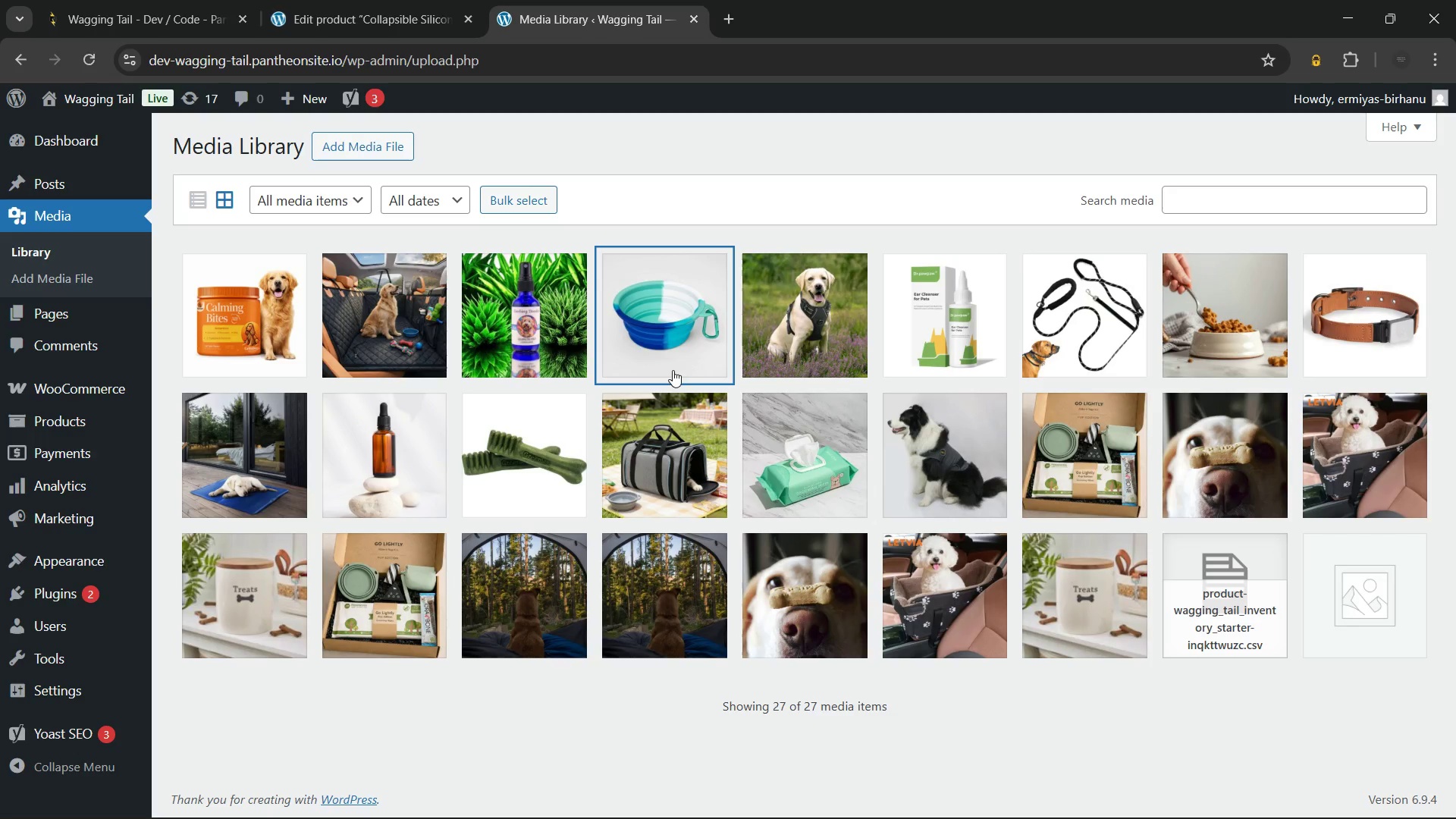 
wait(5.89)
 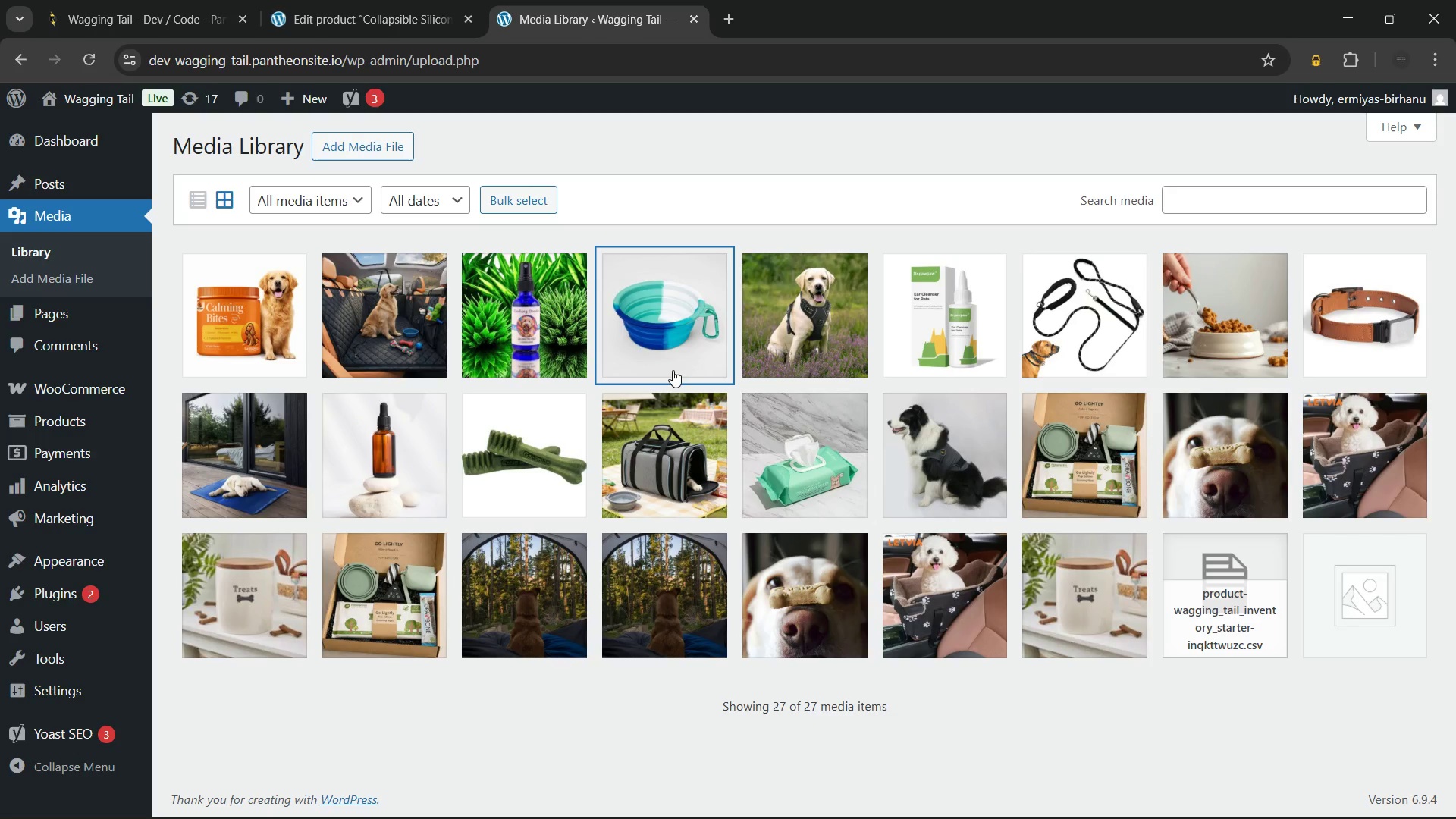 
left_click([347, 0])
 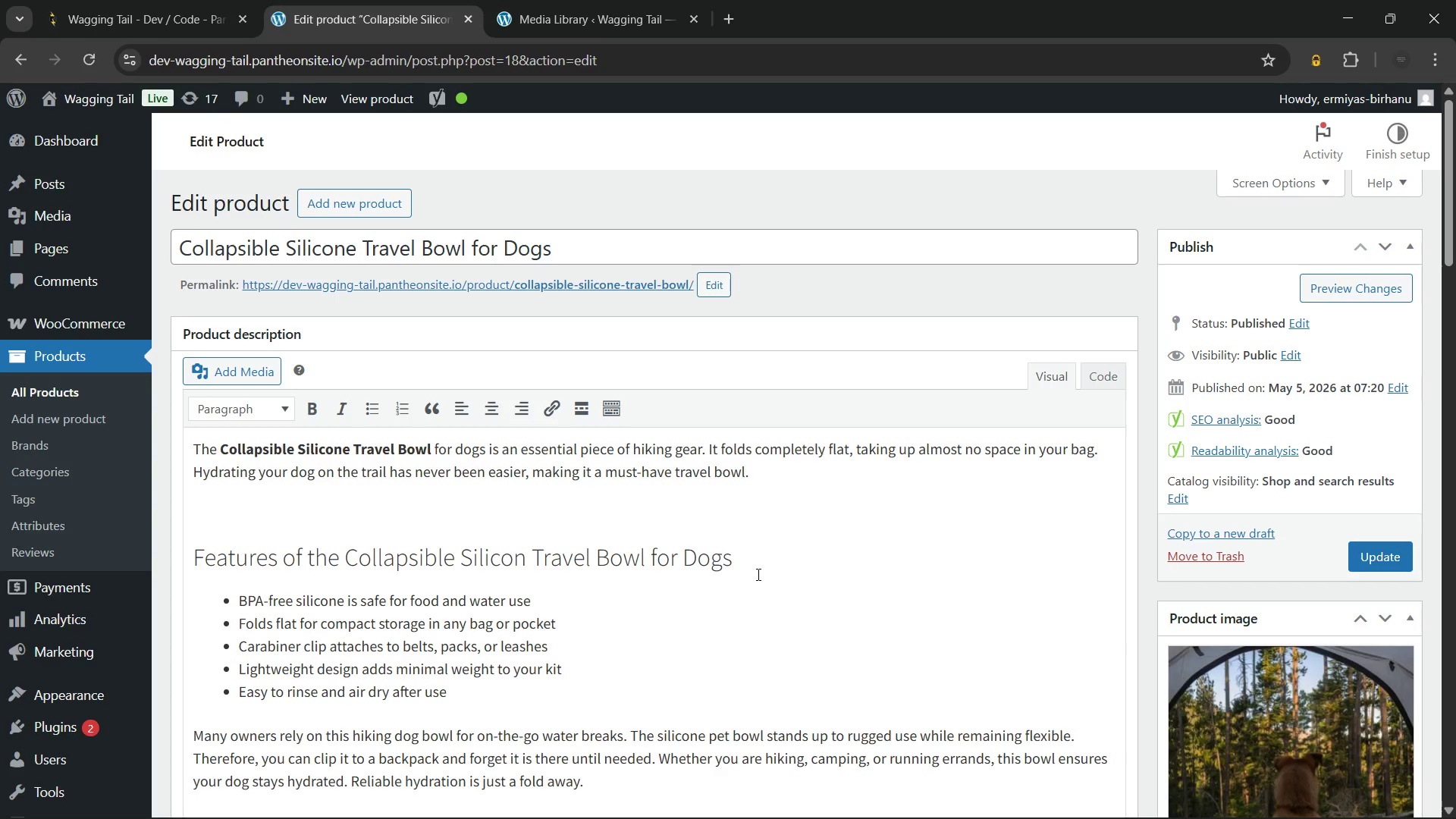 
scroll: coordinate [757, 574], scroll_direction: down, amount: 1.0
 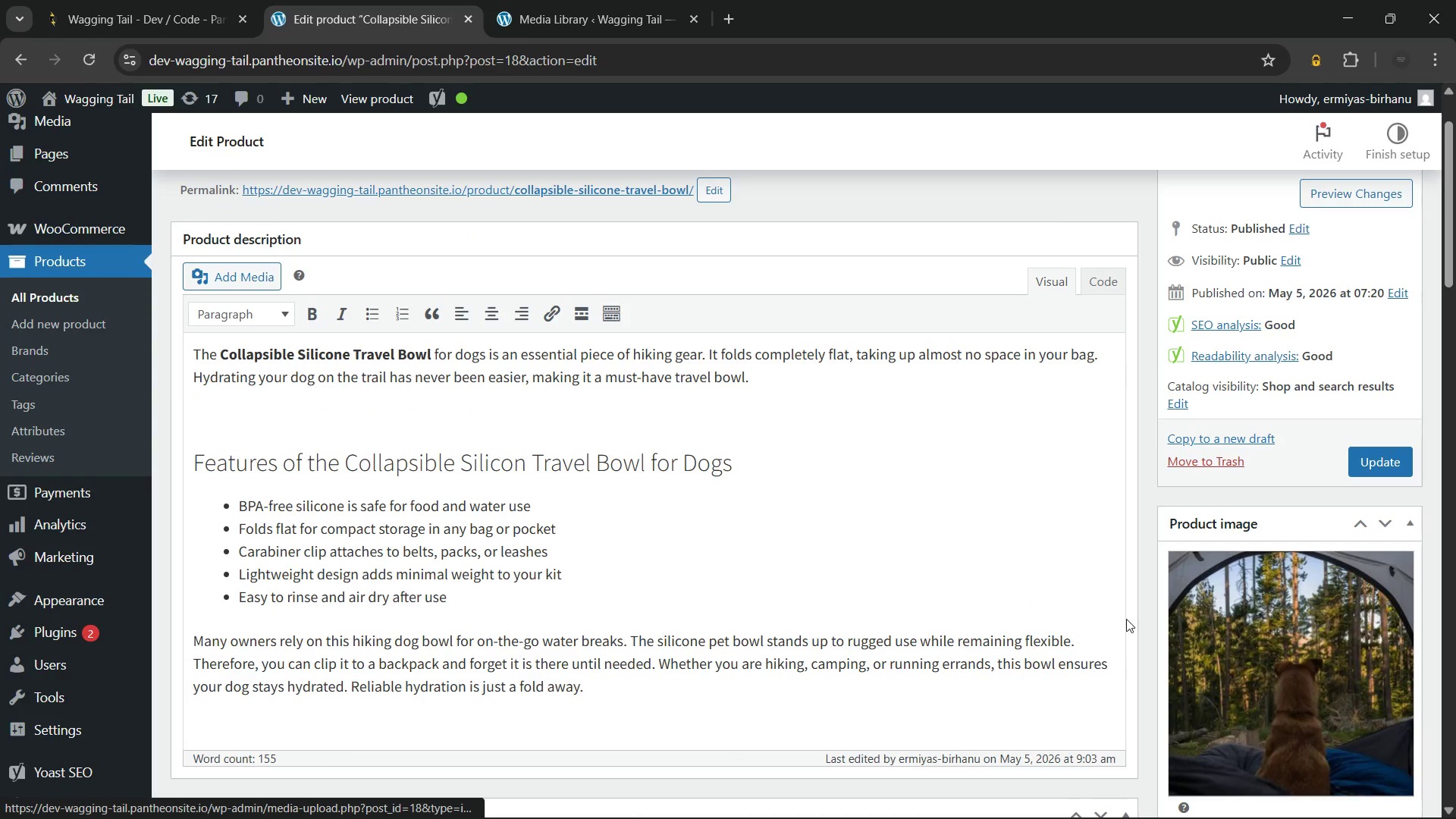 
scroll: coordinate [689, 566], scroll_direction: up, amount: 1.0
 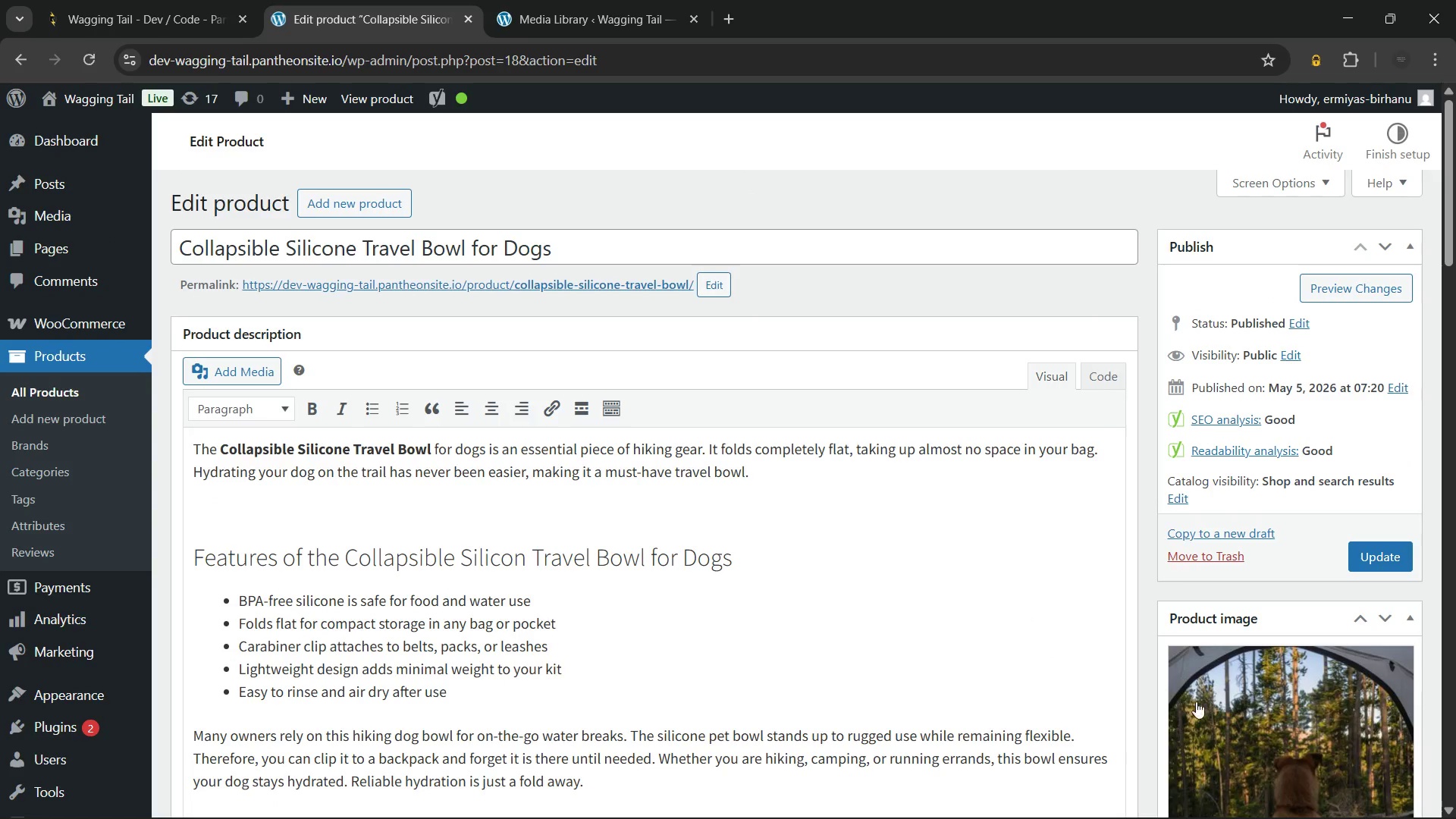 
left_click([1196, 701])
 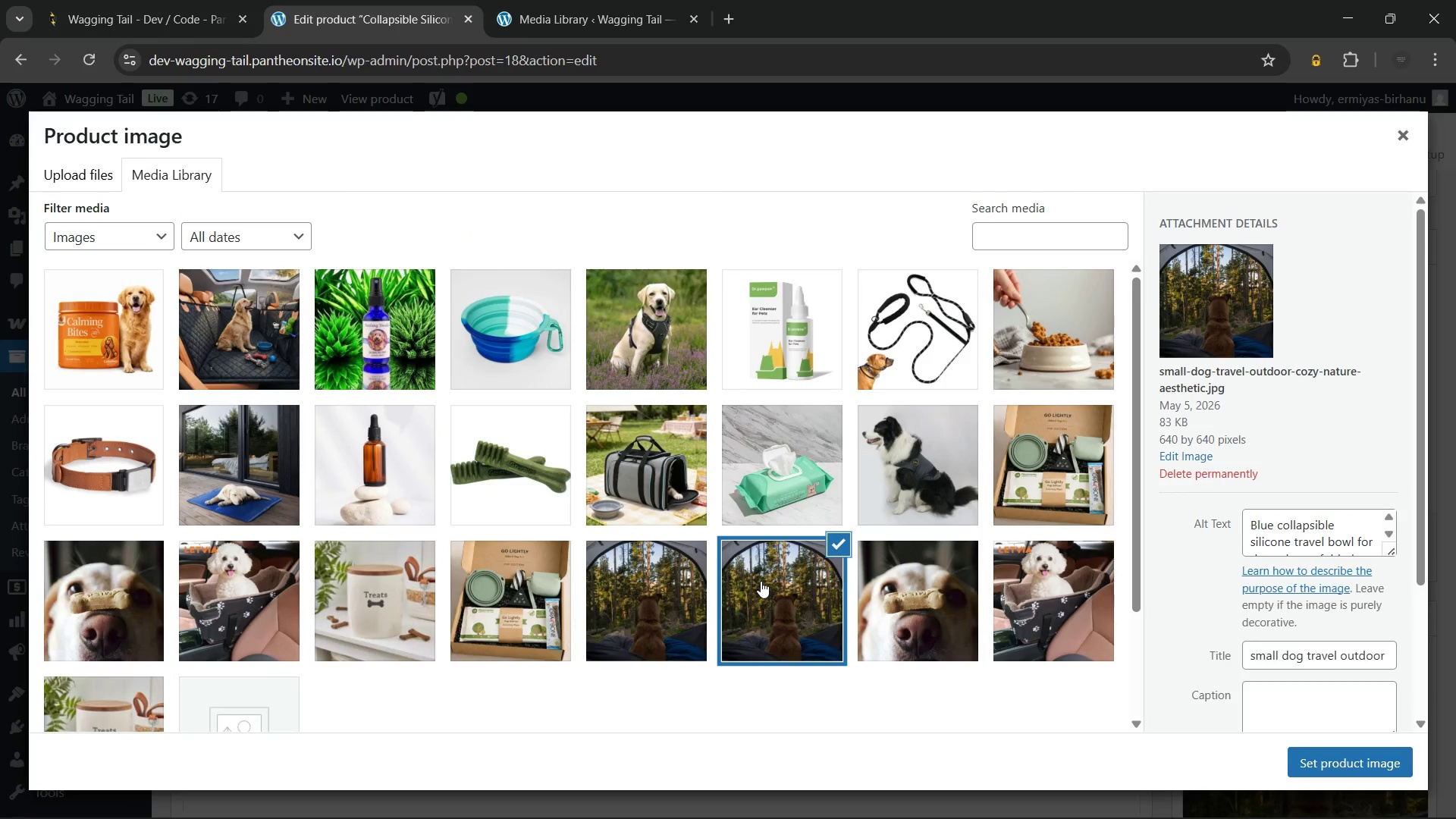 
left_click([761, 581])
 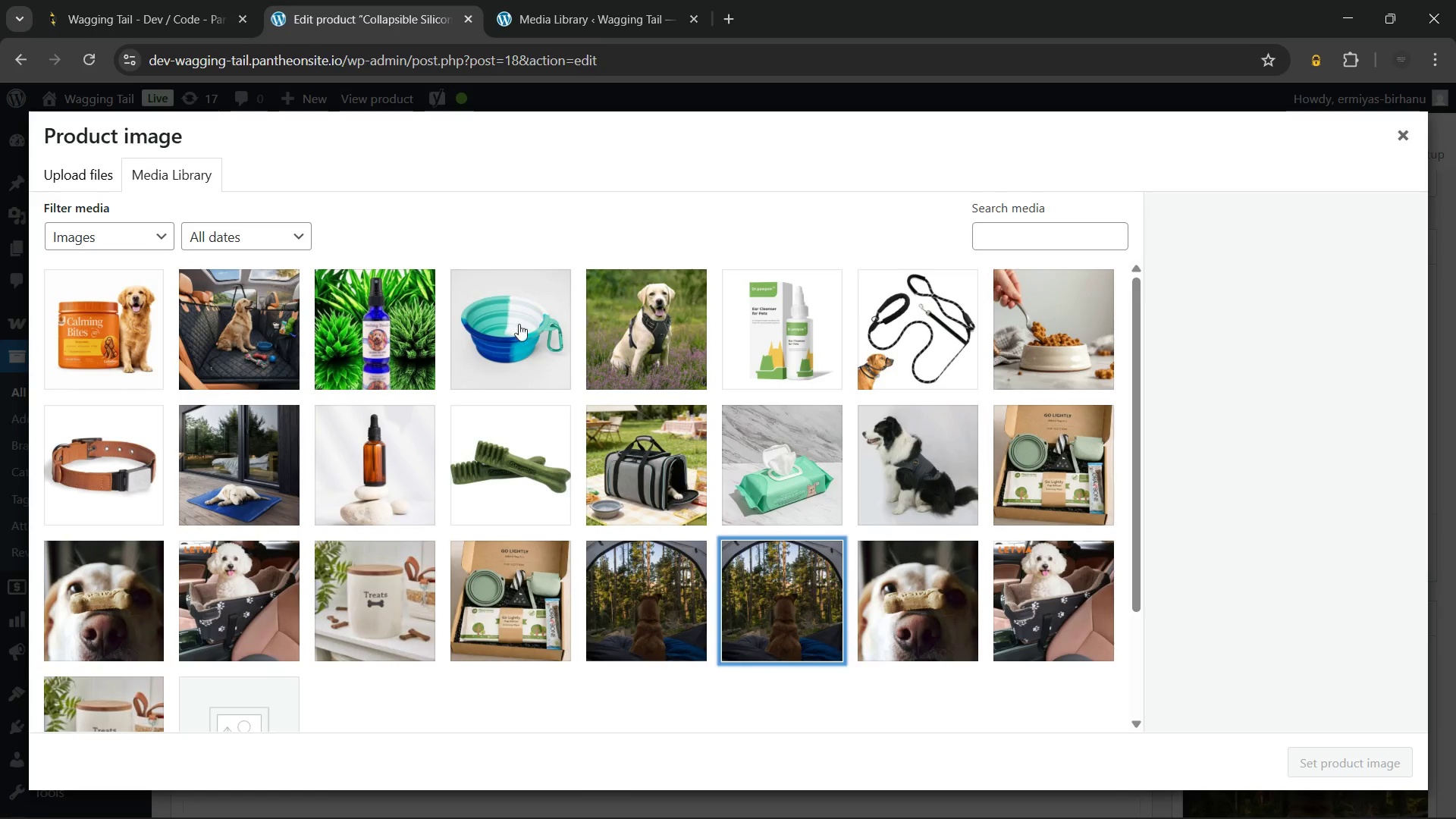 
left_click([525, 336])
 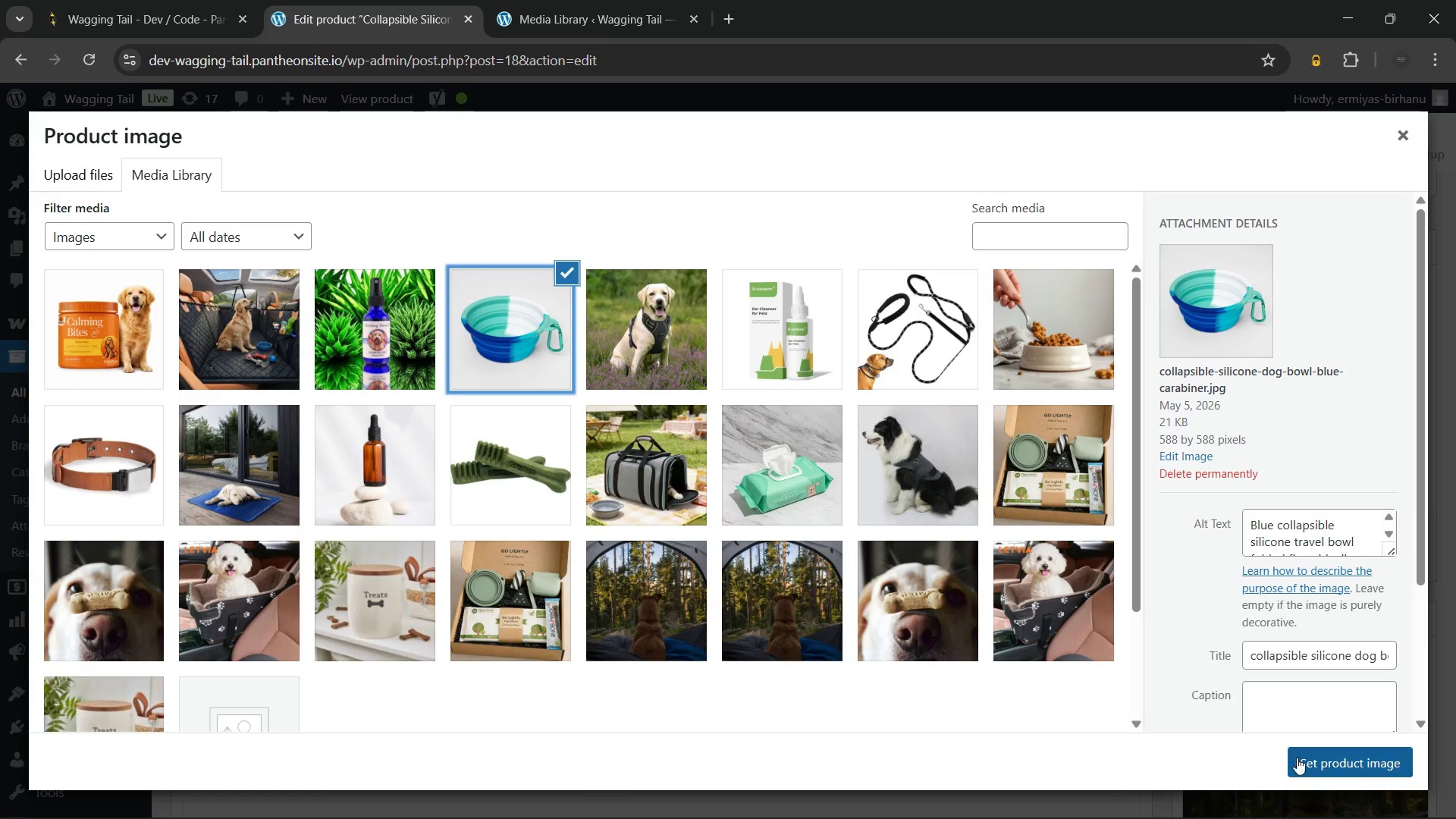 
left_click([1309, 757])
 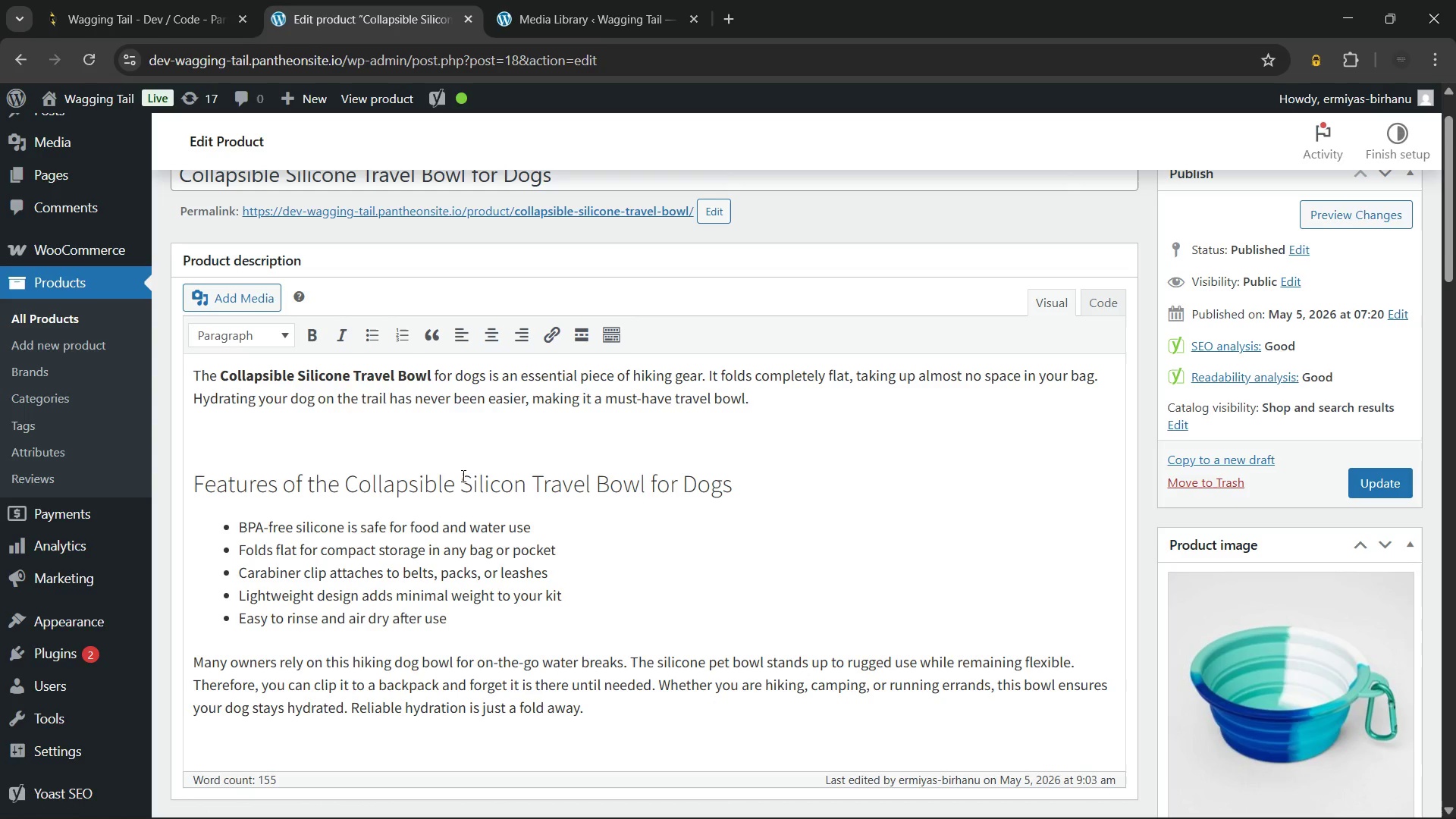 
scroll: coordinate [462, 475], scroll_direction: none, amount: 0.0
 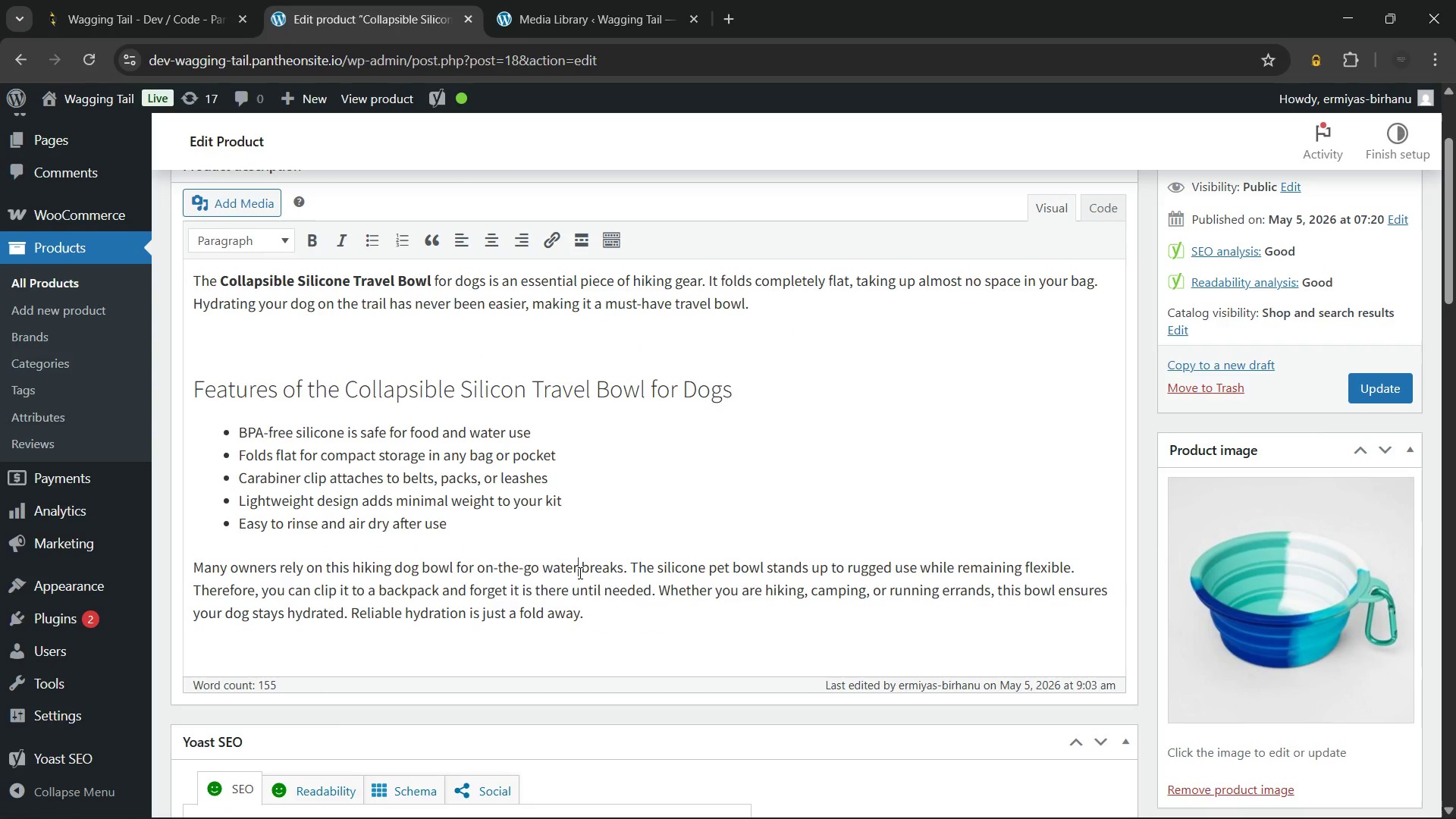 
left_click([579, 573])
 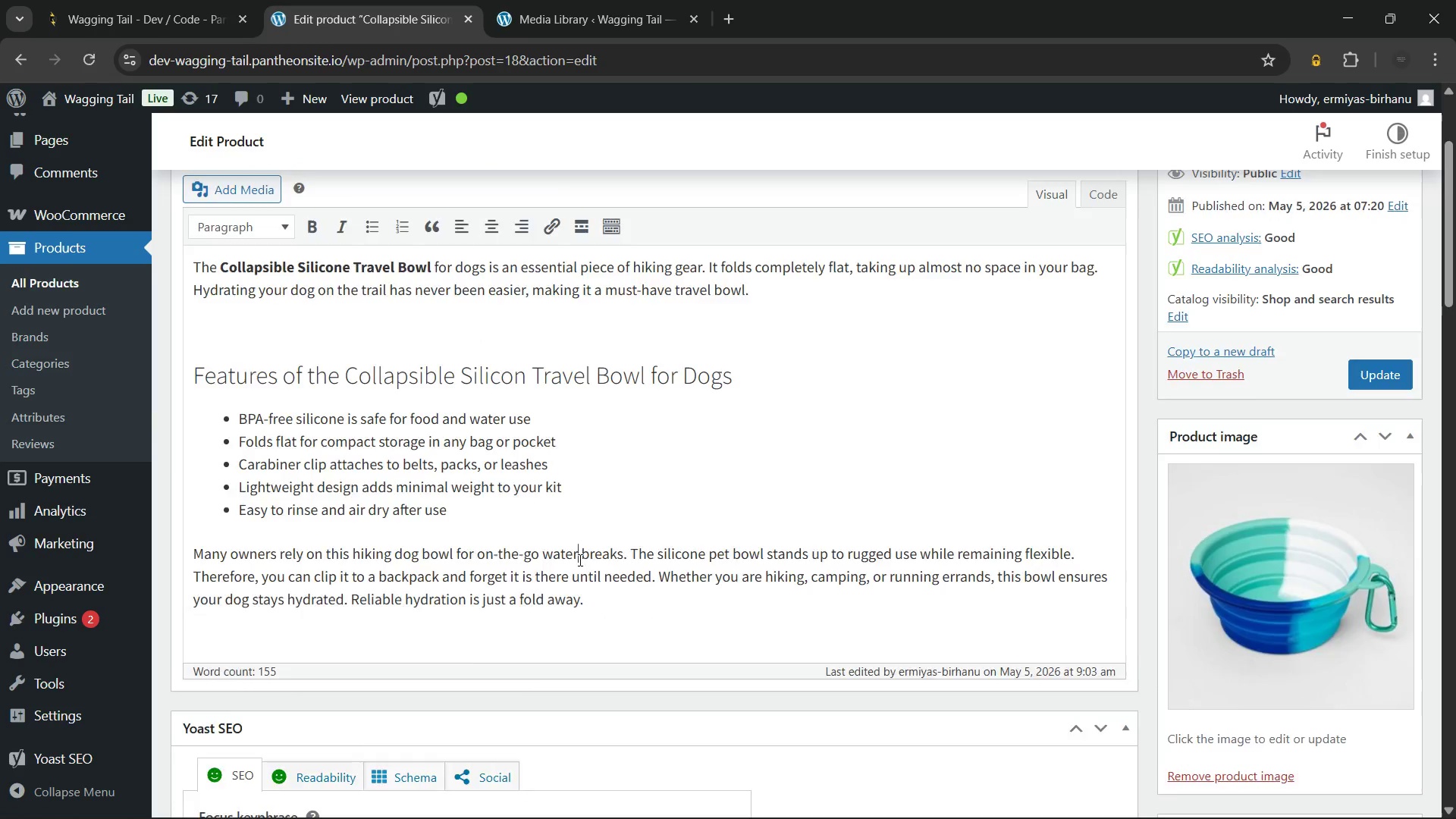 
scroll: coordinate [578, 551], scroll_direction: down, amount: 8.0
 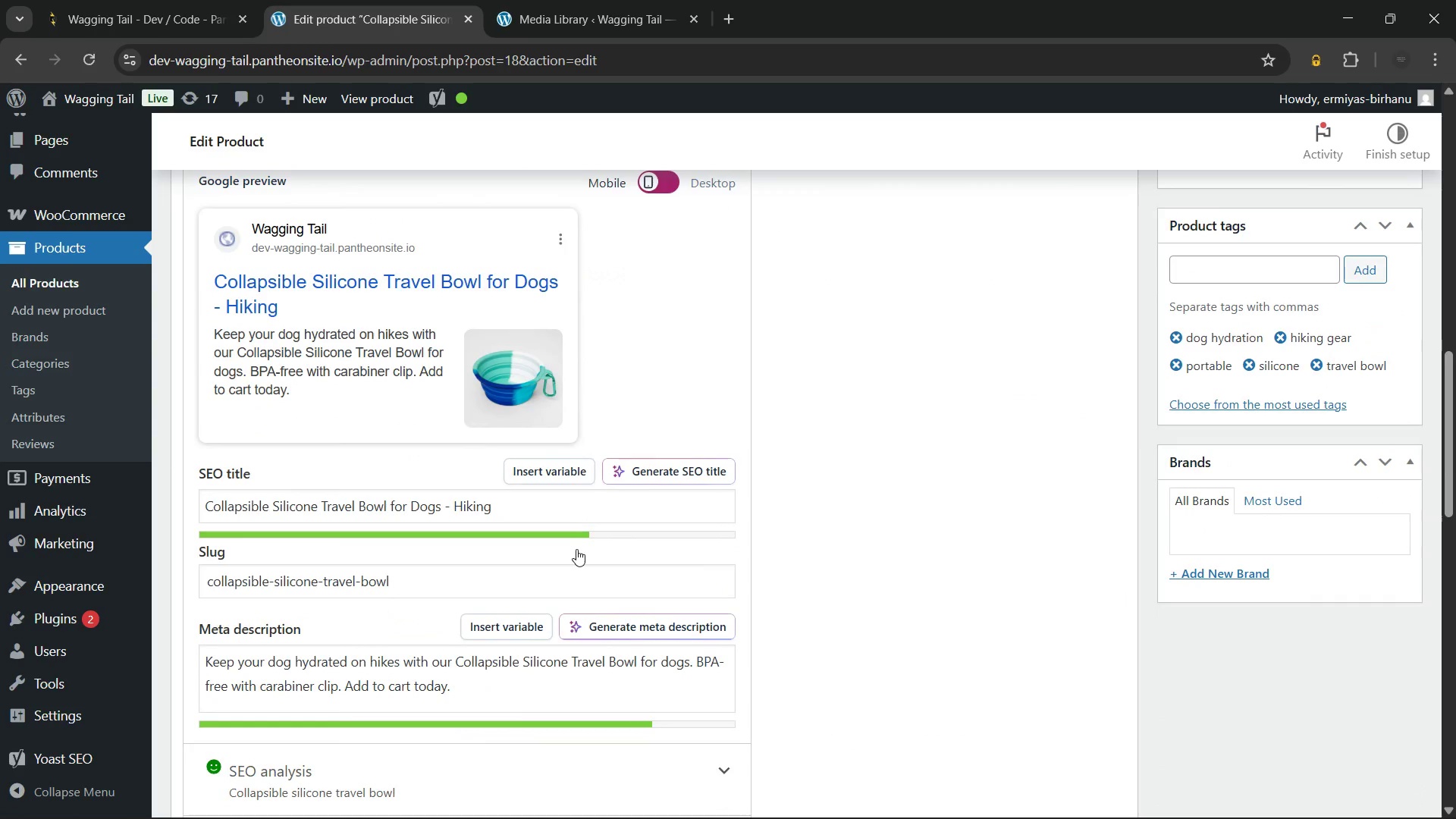 
key(Control+A)
 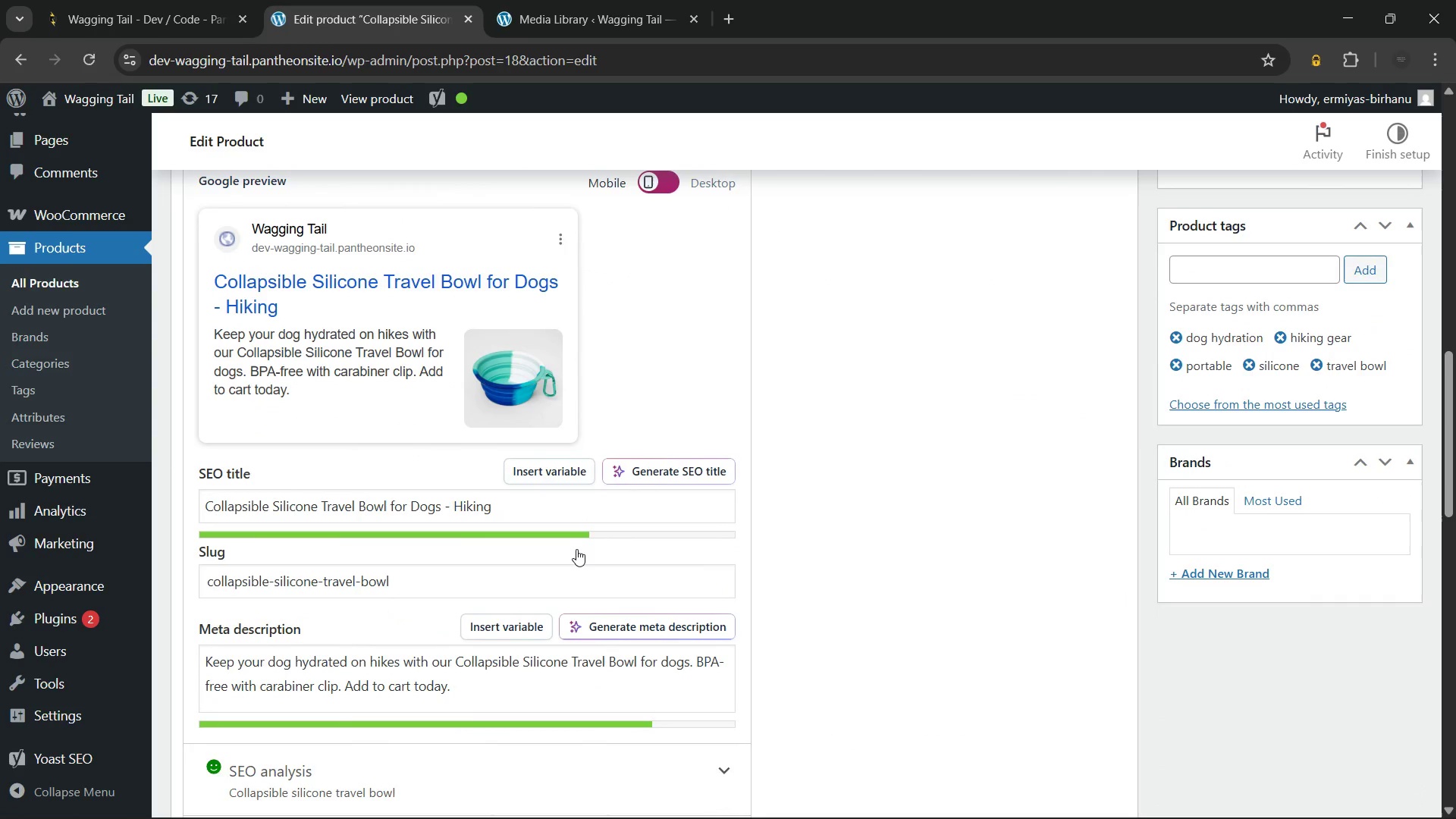 
key(Control+V)
 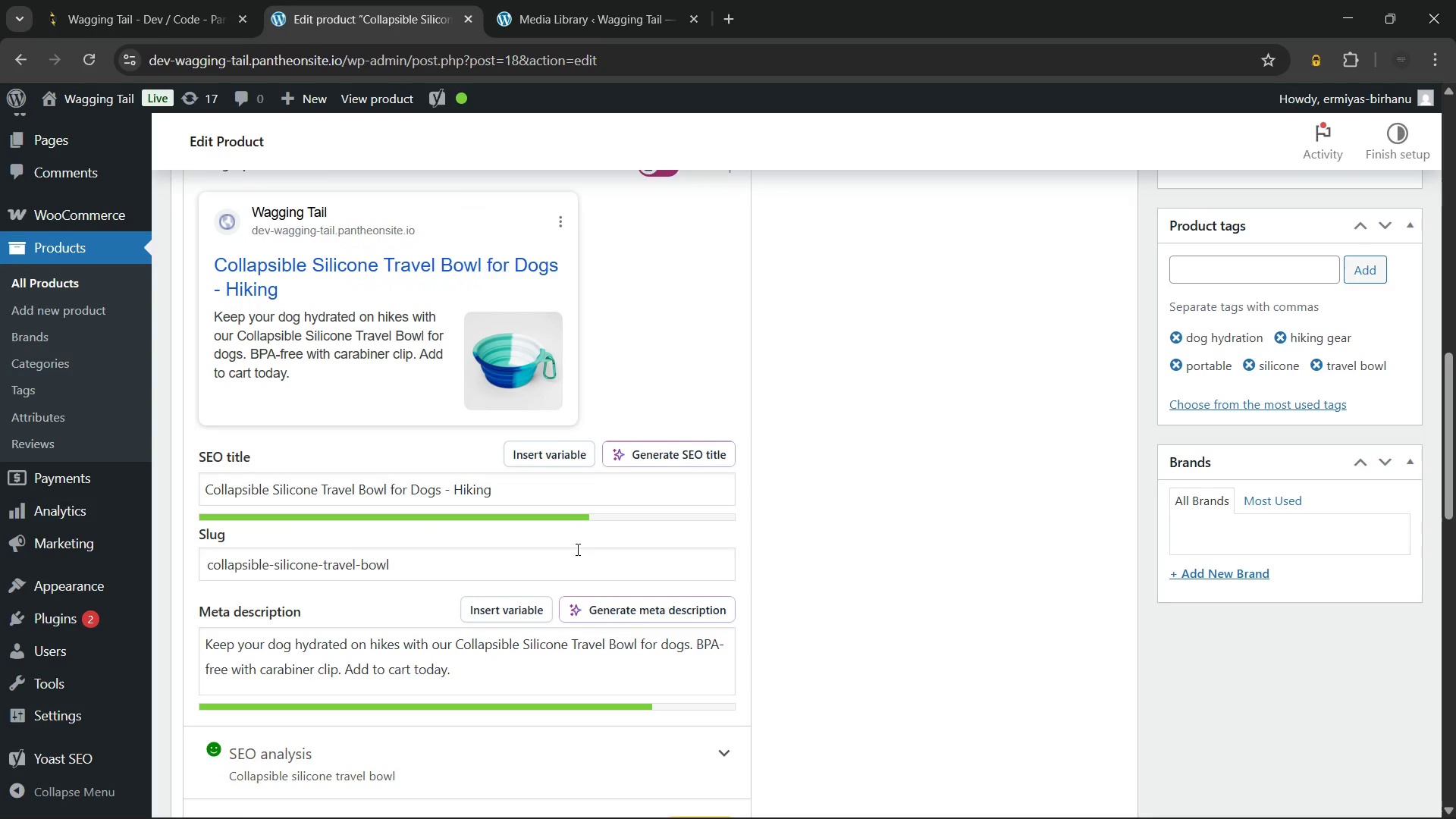 
scroll: coordinate [576, 549], scroll_direction: down, amount: 1.0
 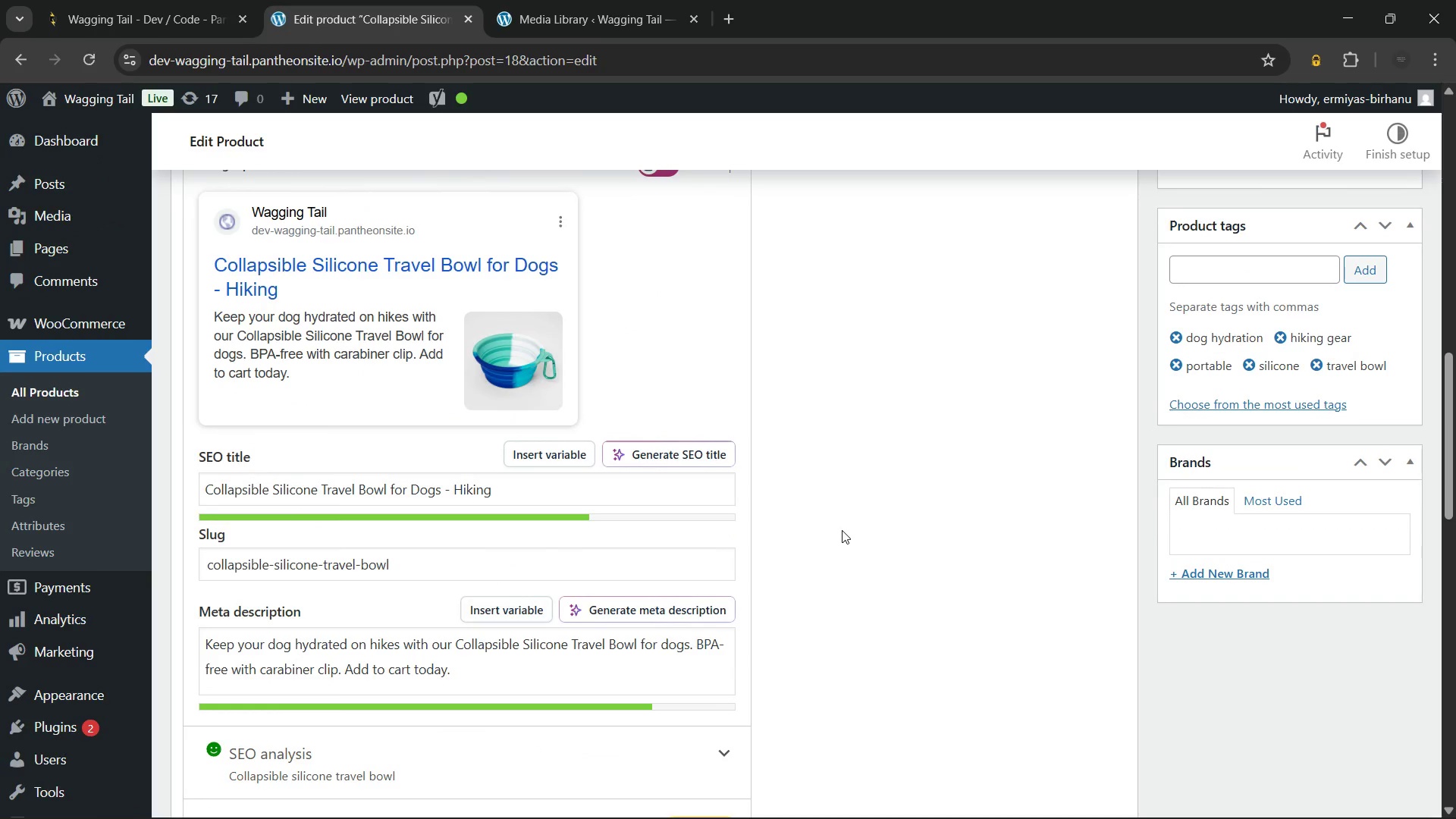 
scroll: coordinate [842, 530], scroll_direction: up, amount: 4.0
 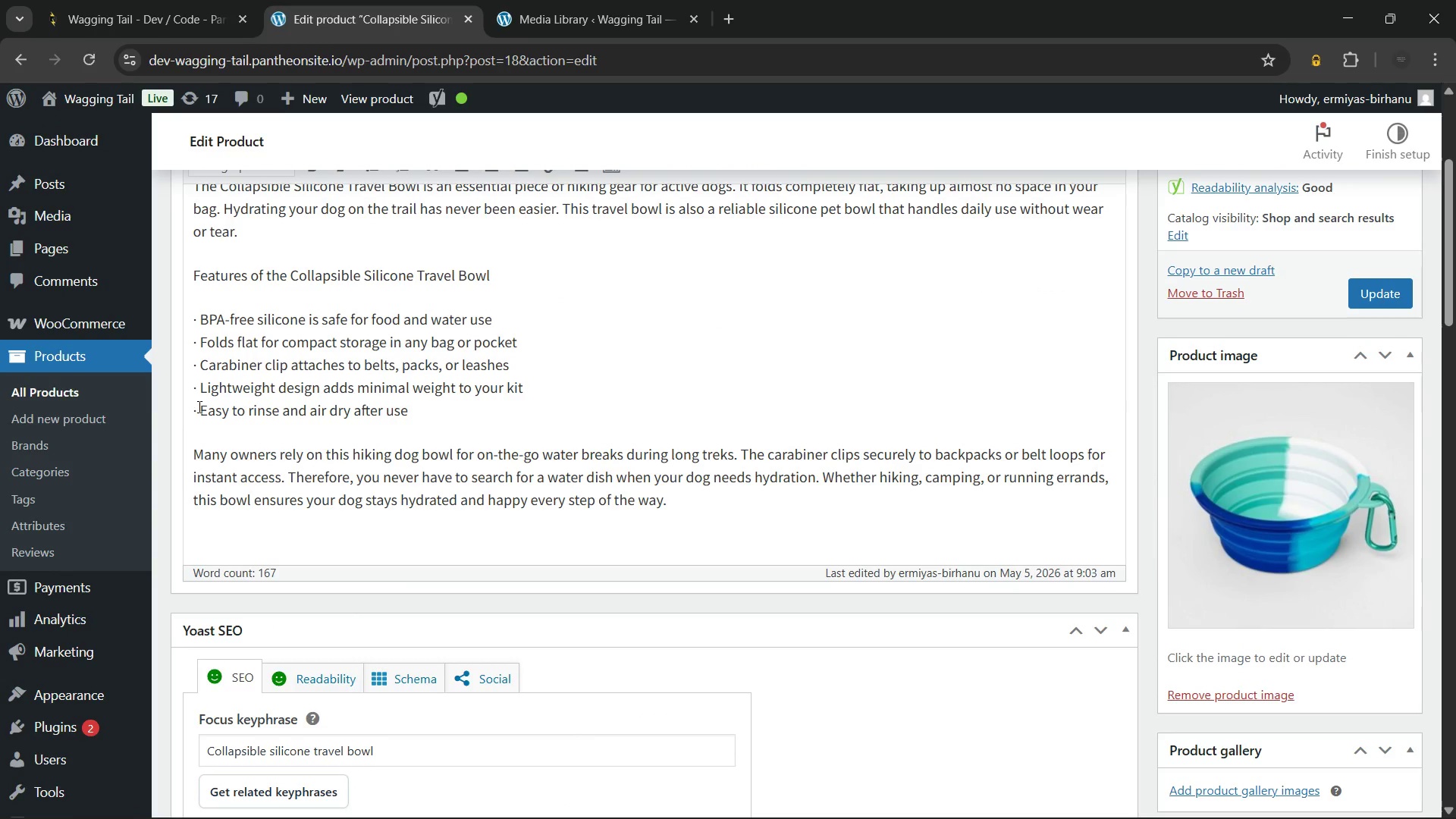 
left_click([192, 453])
 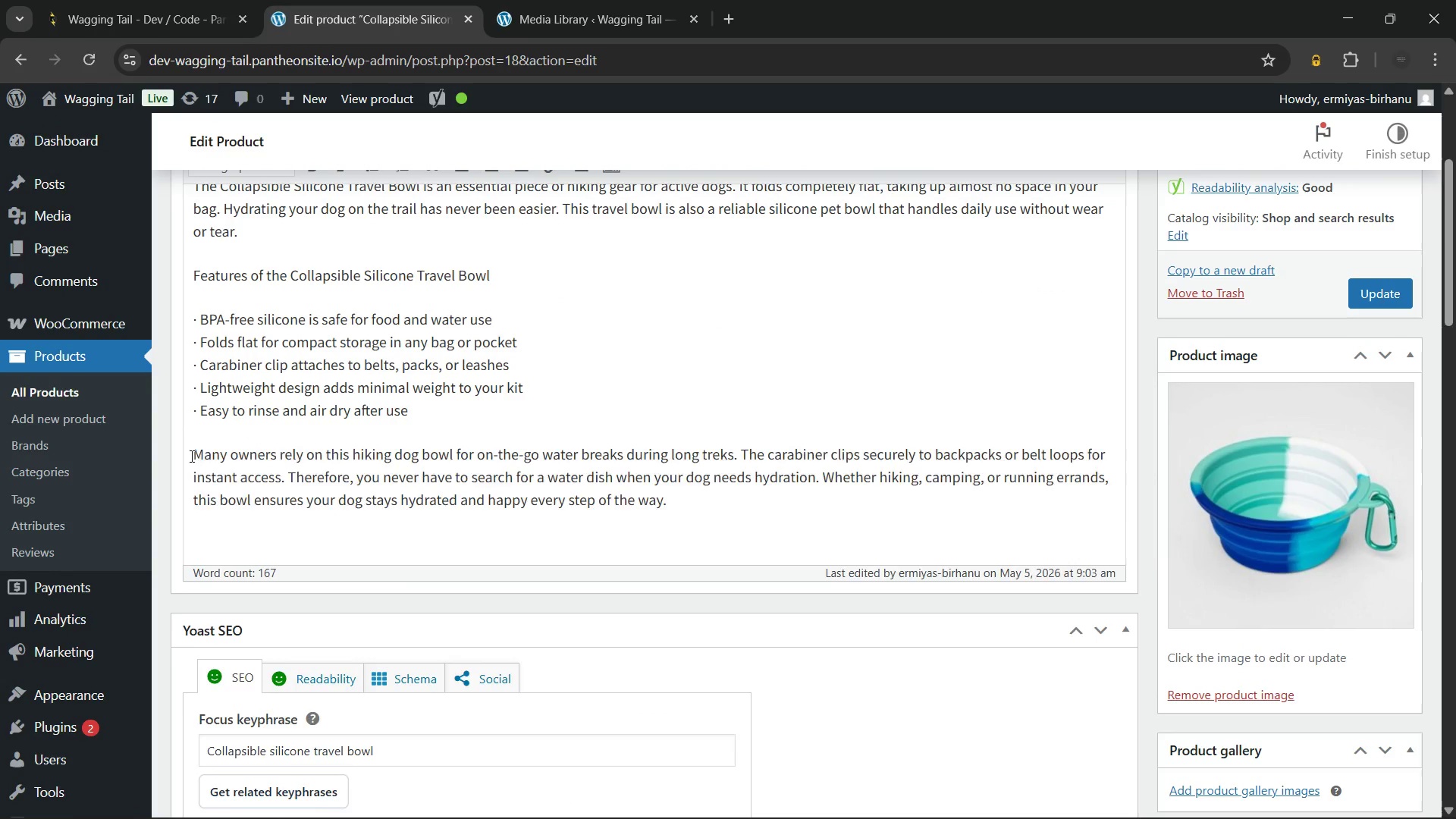 
key(Backspace)
 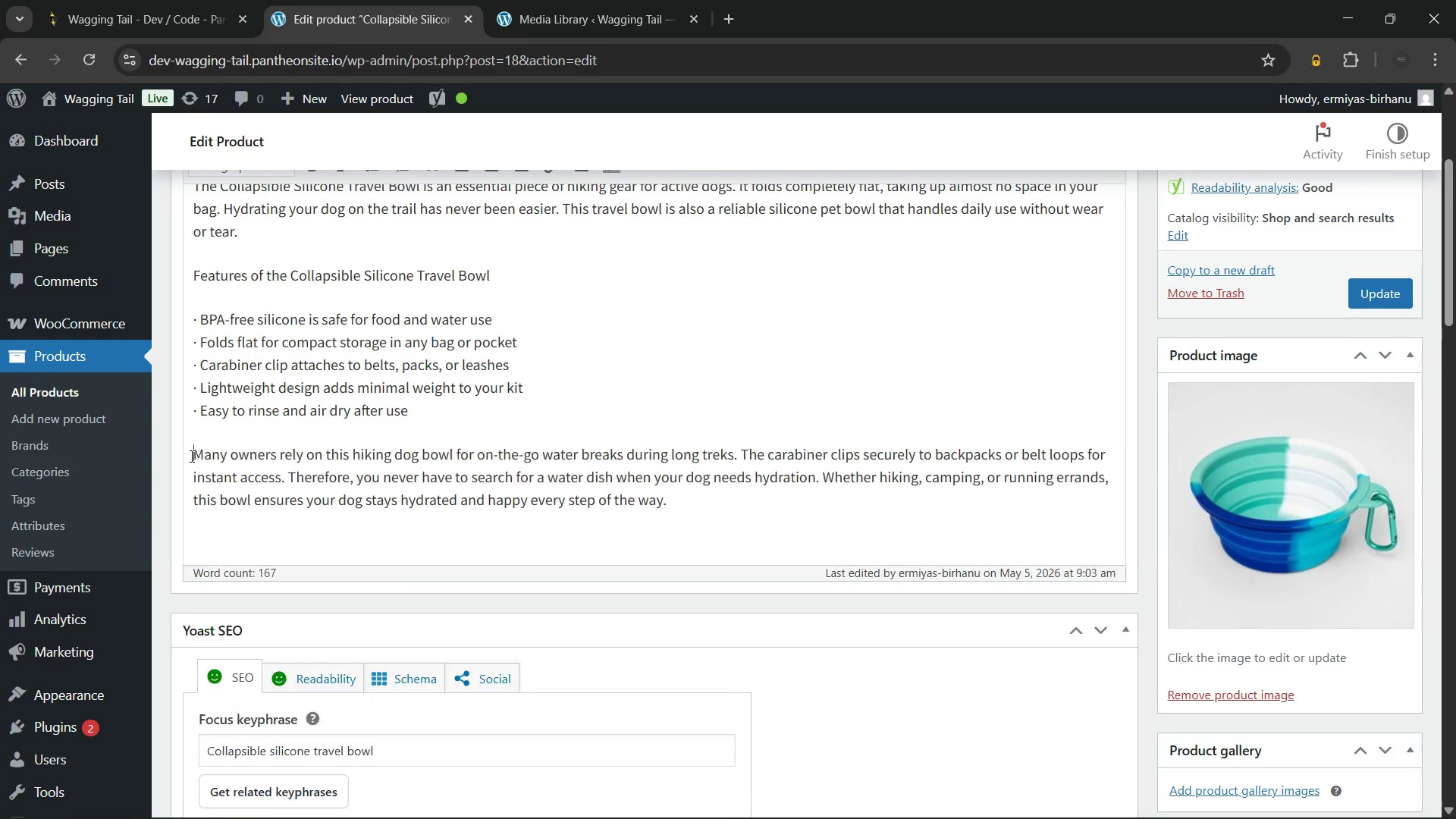 
key(Enter)
 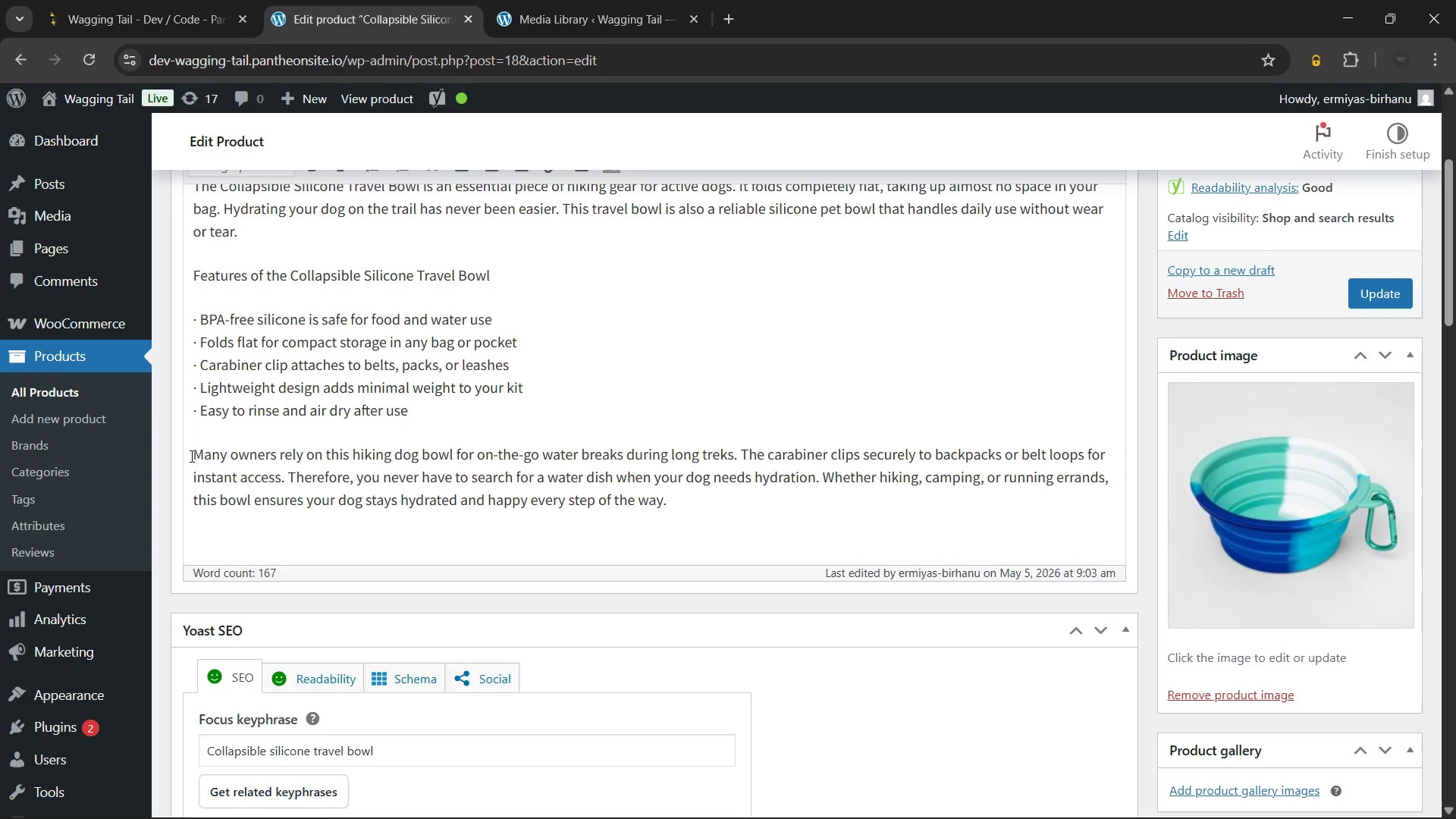 
key(ArrowUp)
 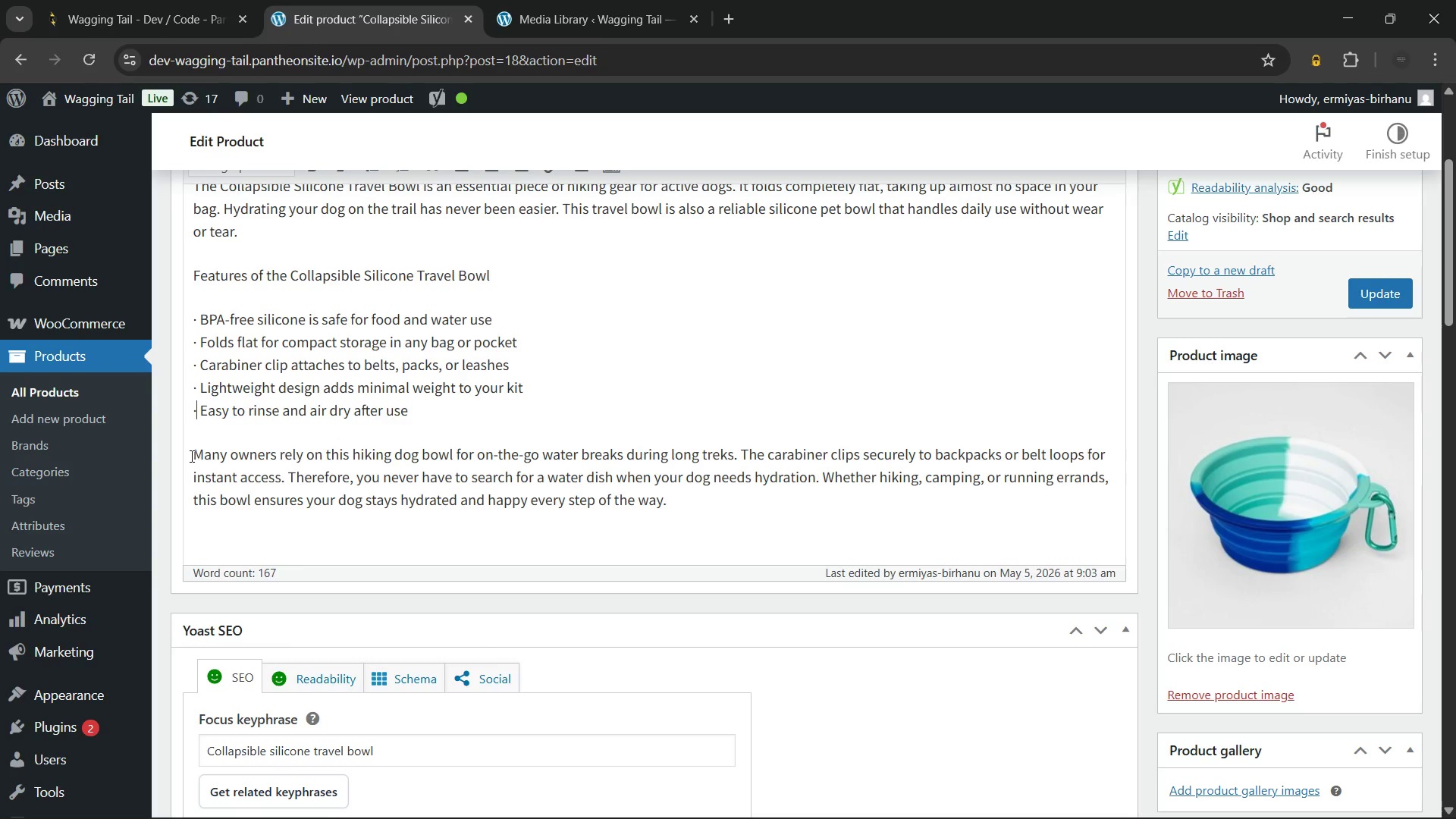 
key(ArrowRight)
 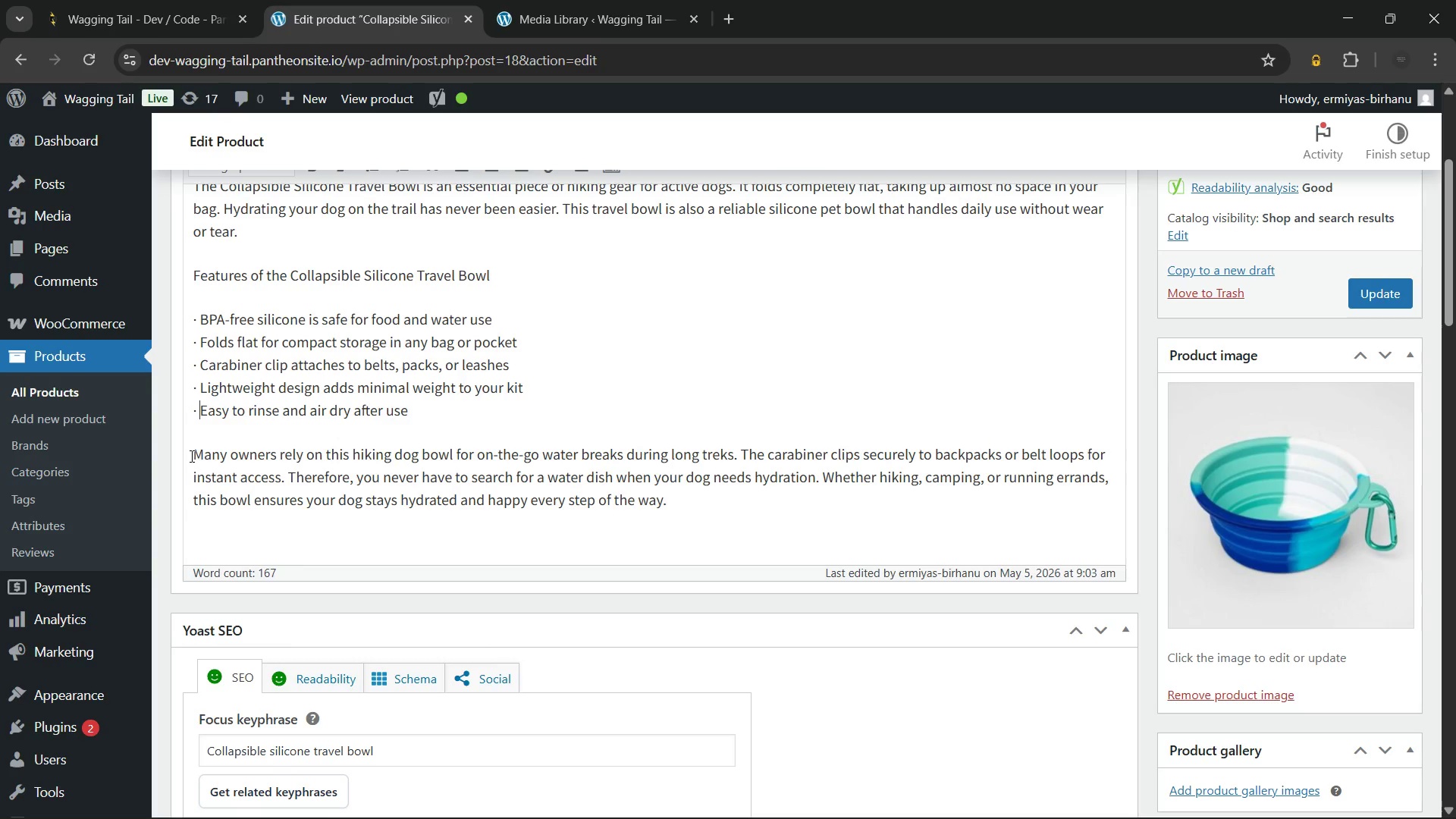 
key(ArrowRight)
 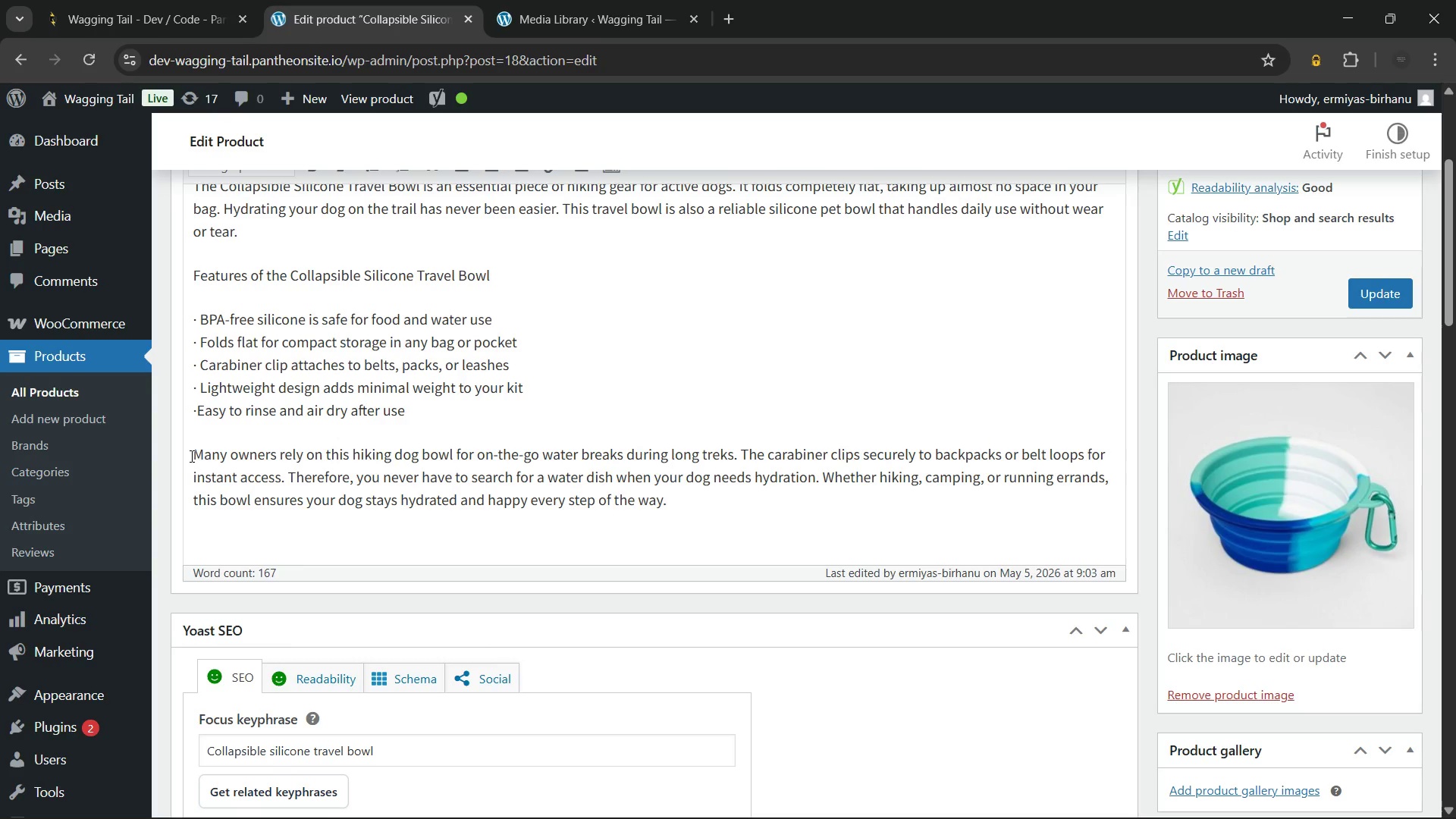 
key(Backspace)
 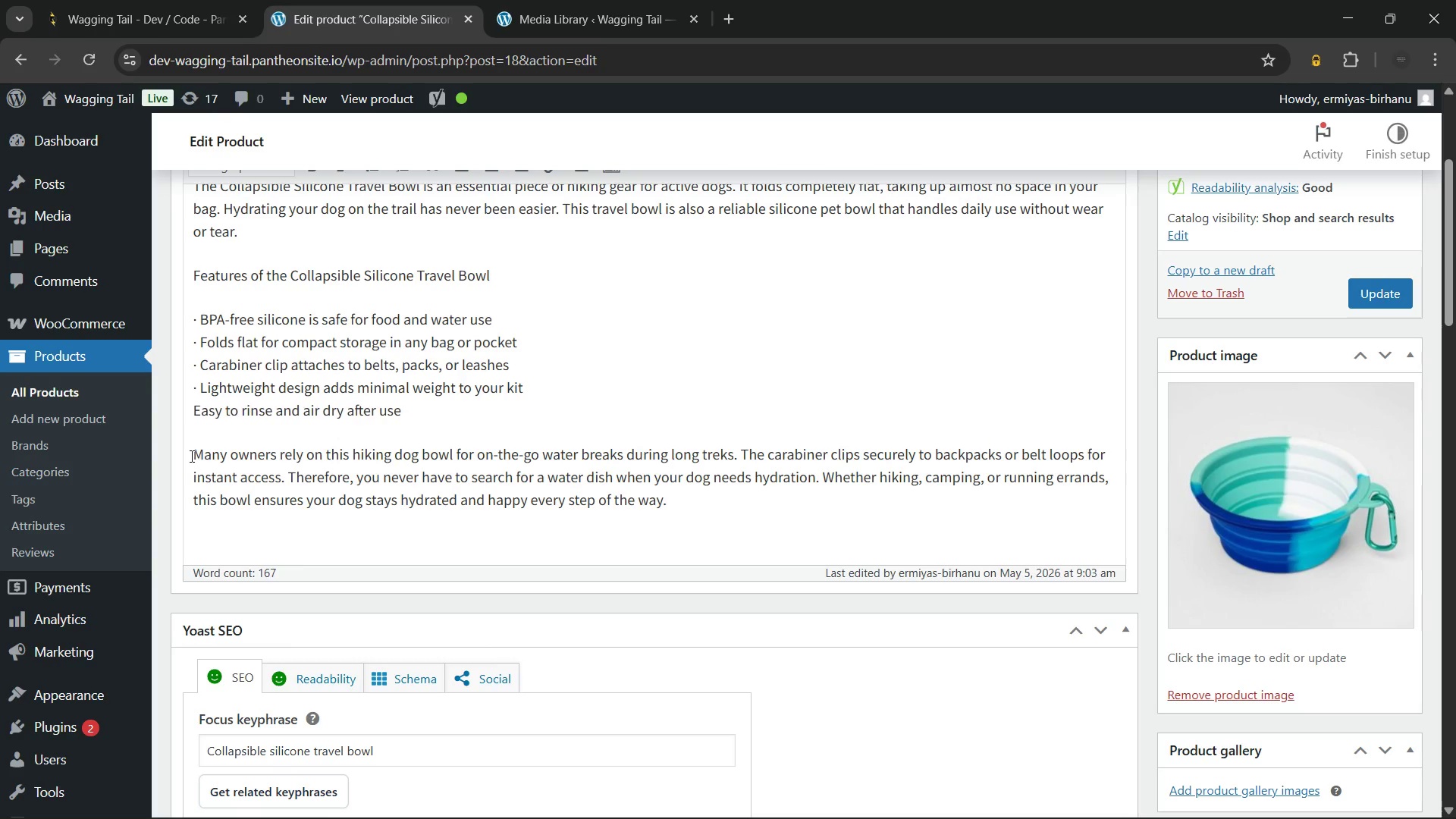 
key(Backspace)
 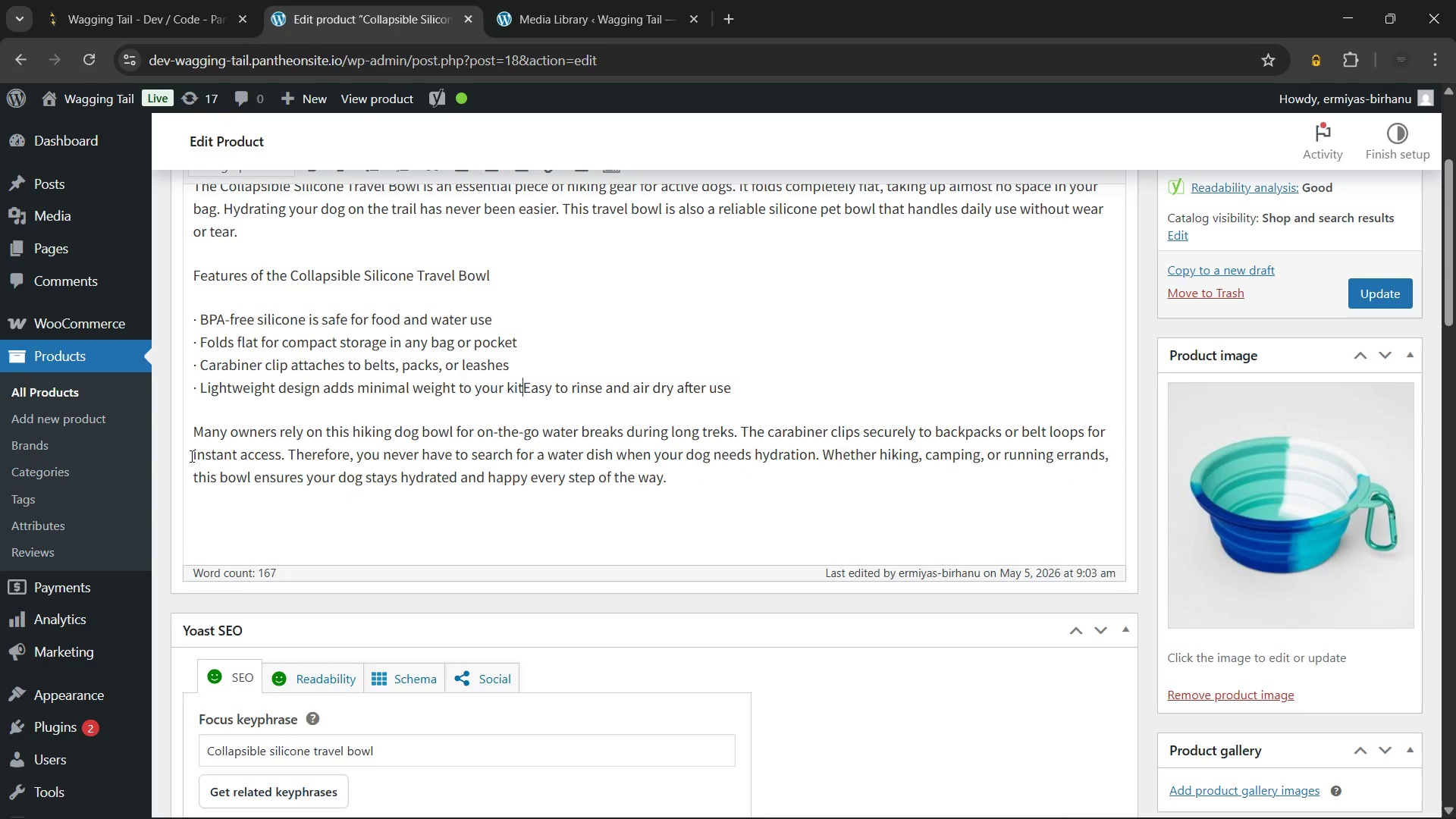 
key(Backspace)
 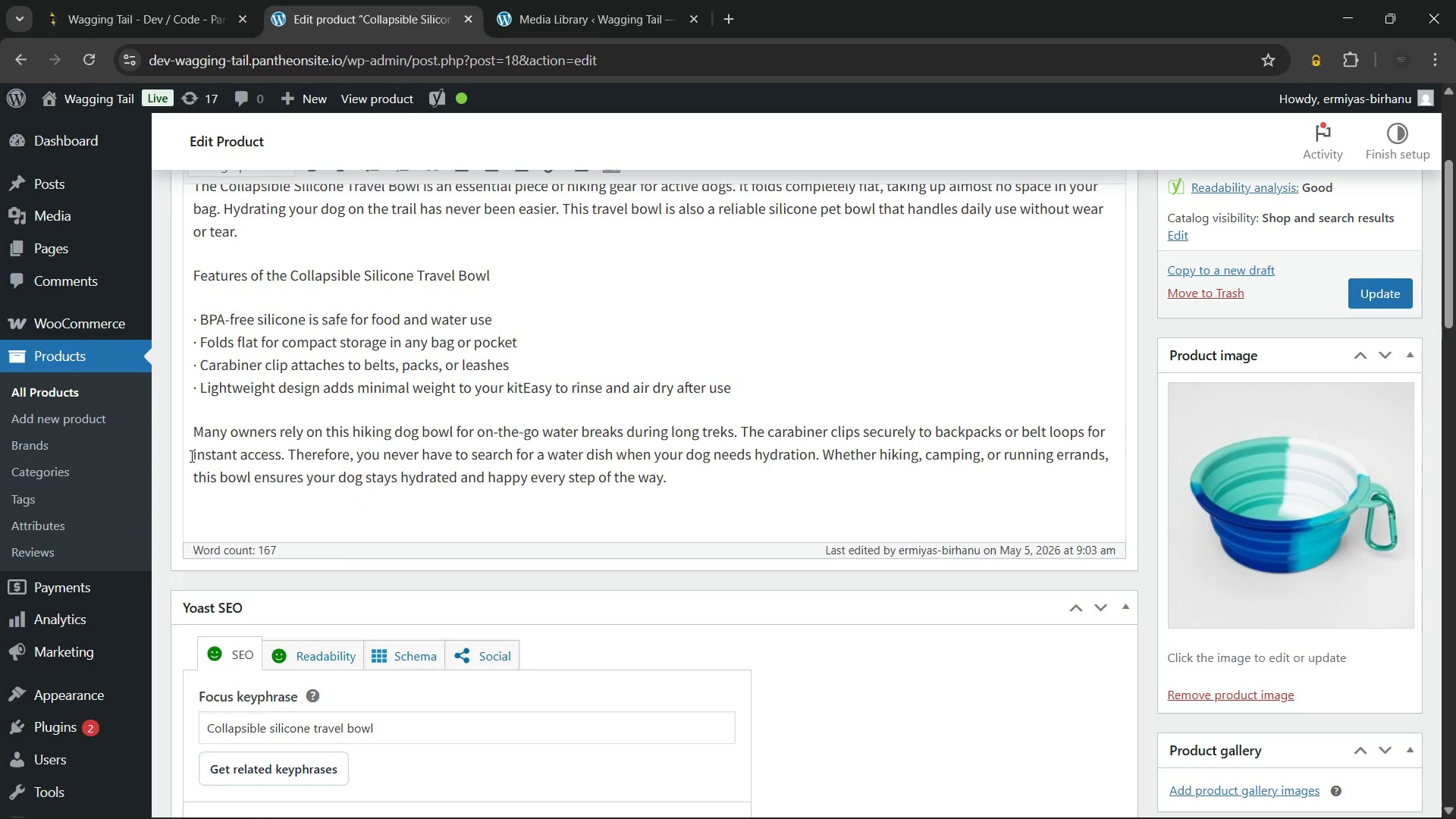 
key(Enter)
 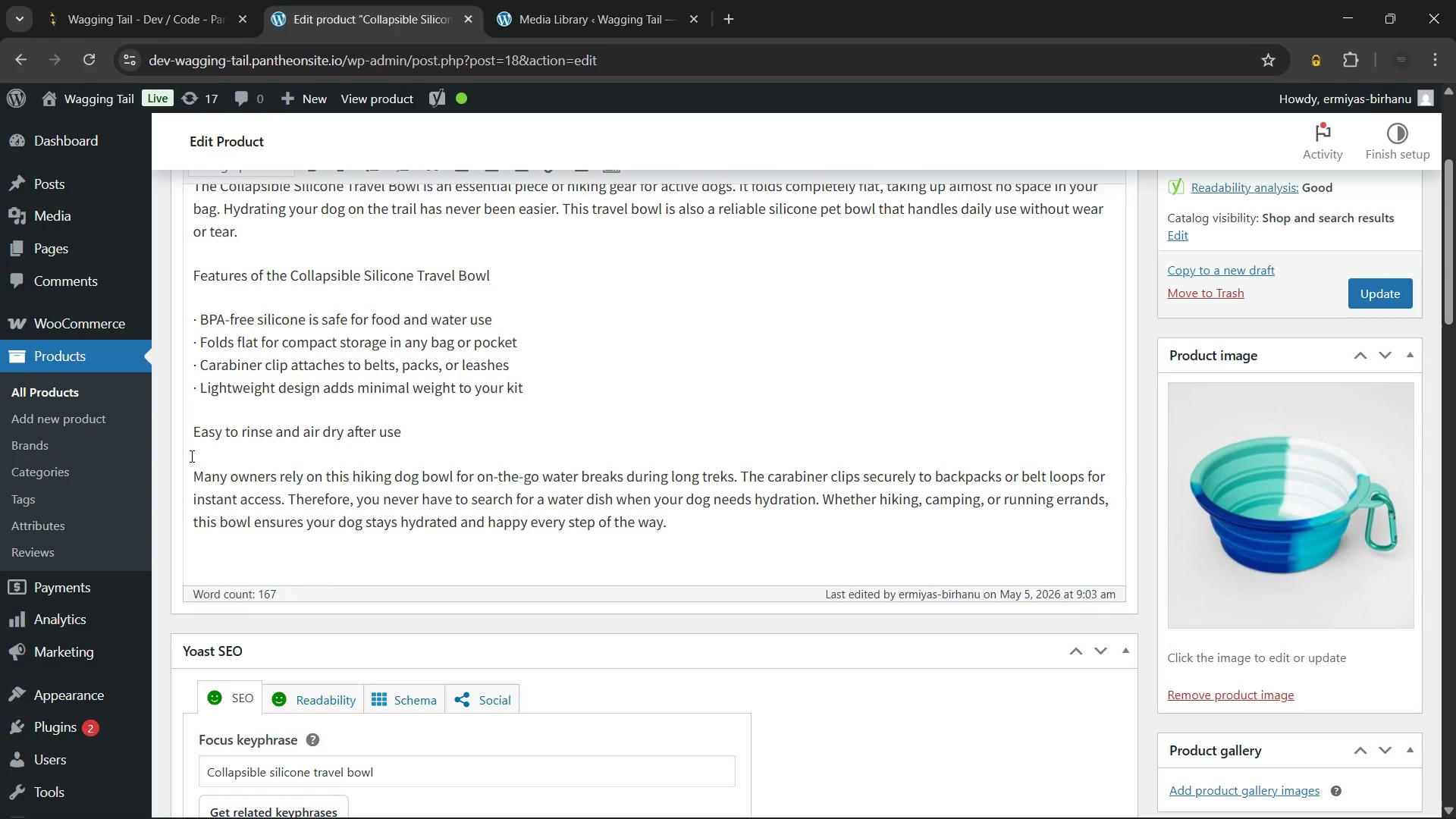 
key(ArrowUp)
 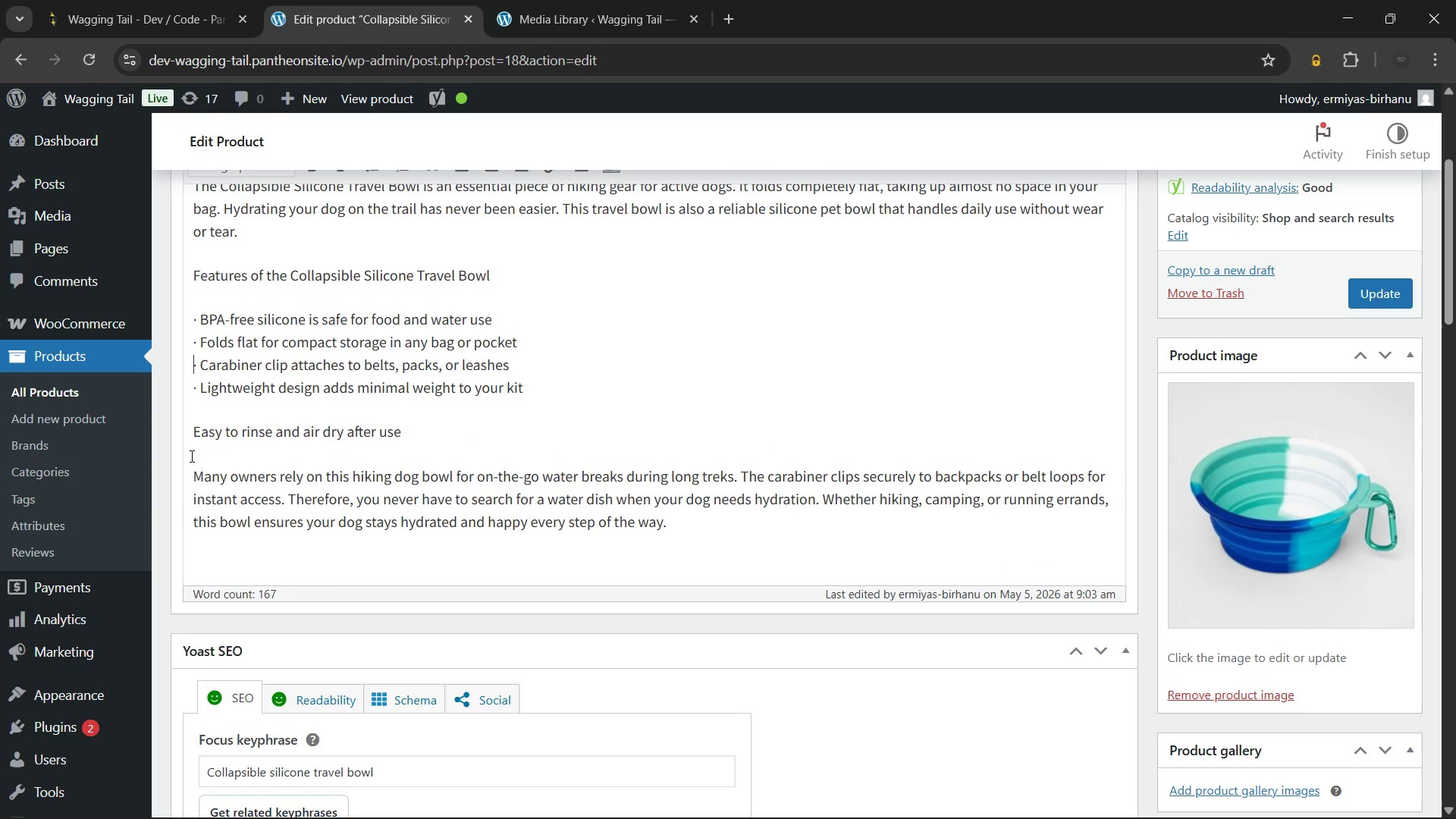 
key(ArrowUp)
 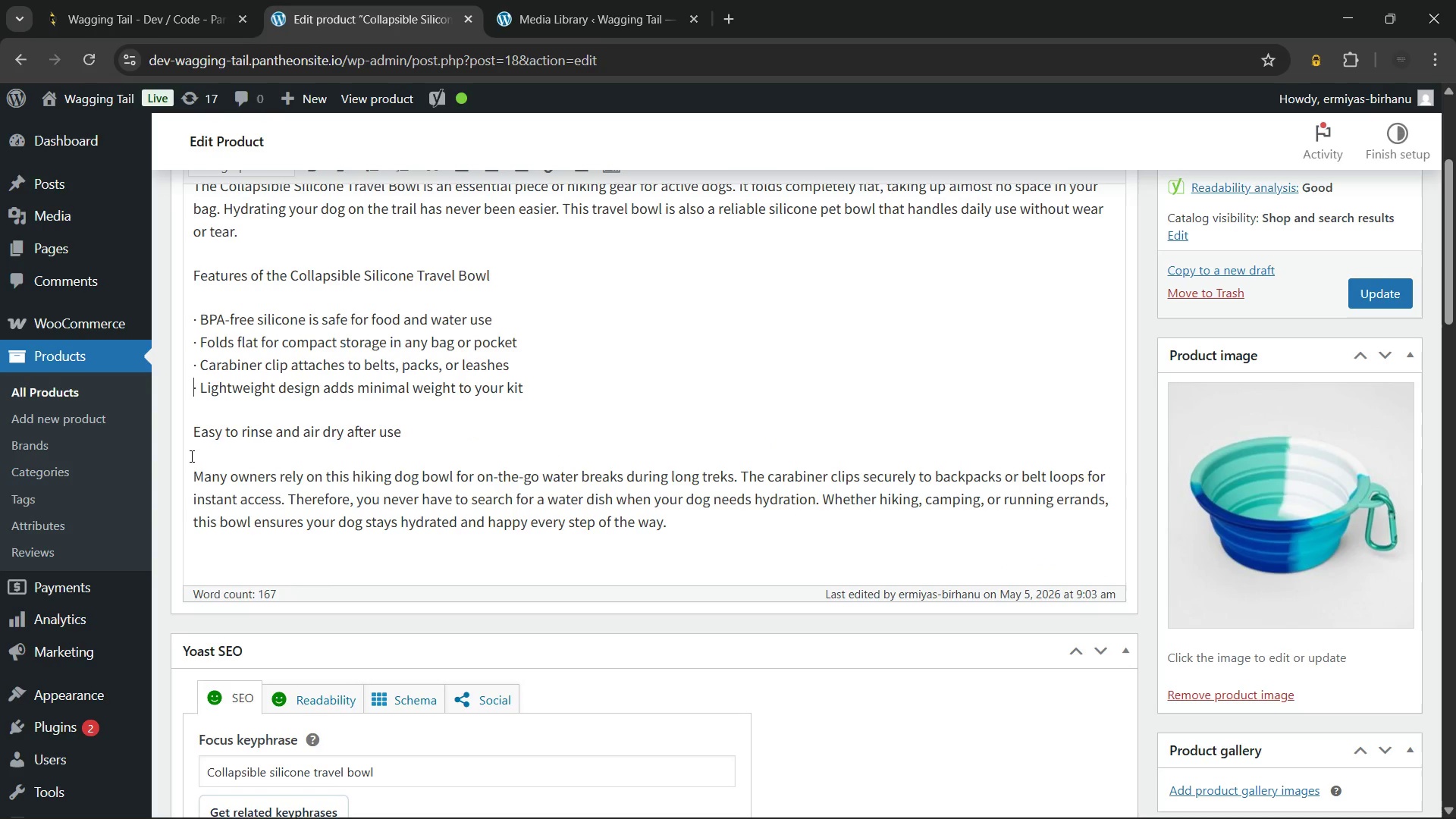 
key(ArrowDown)
 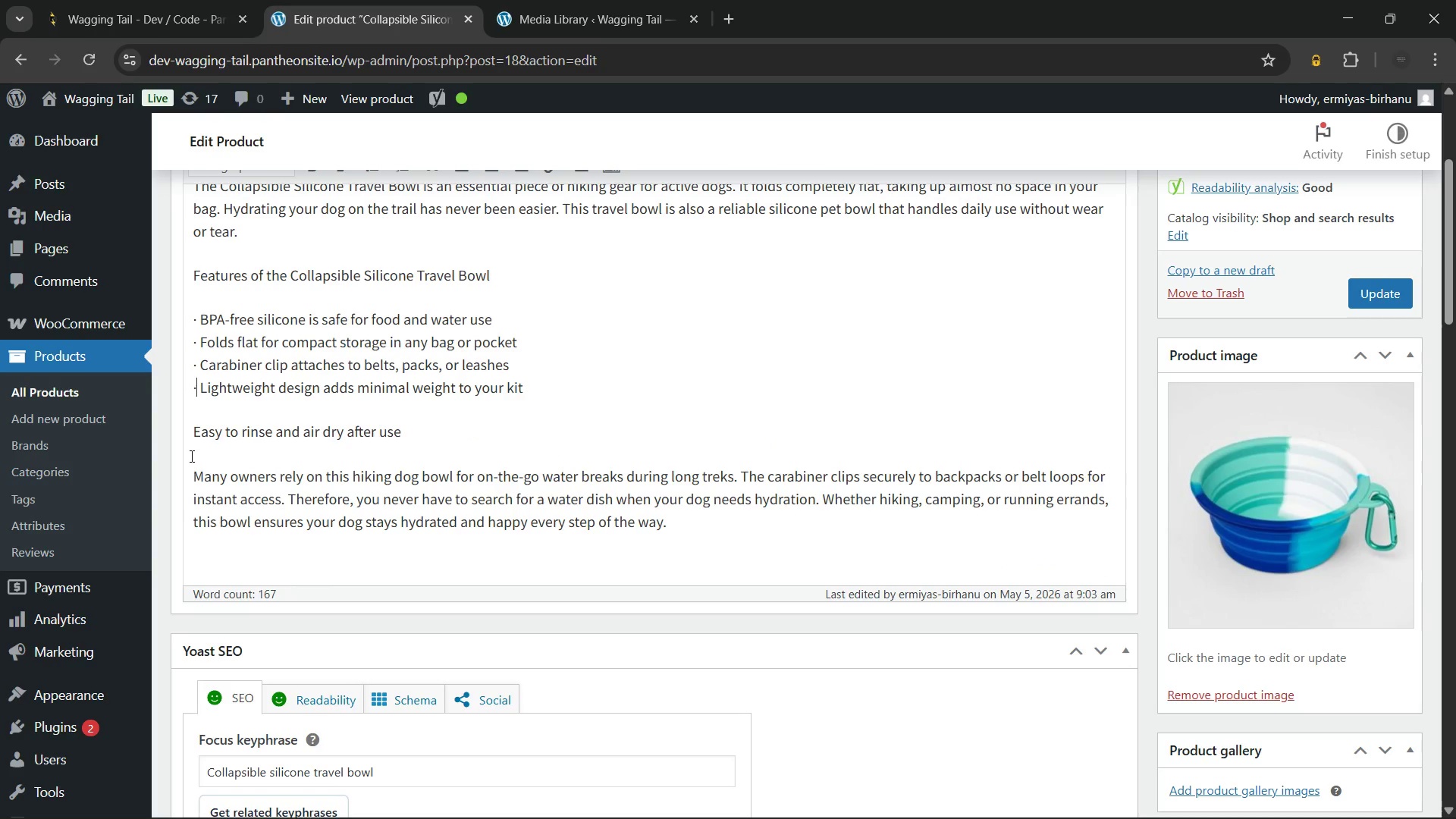 
key(ArrowRight)
 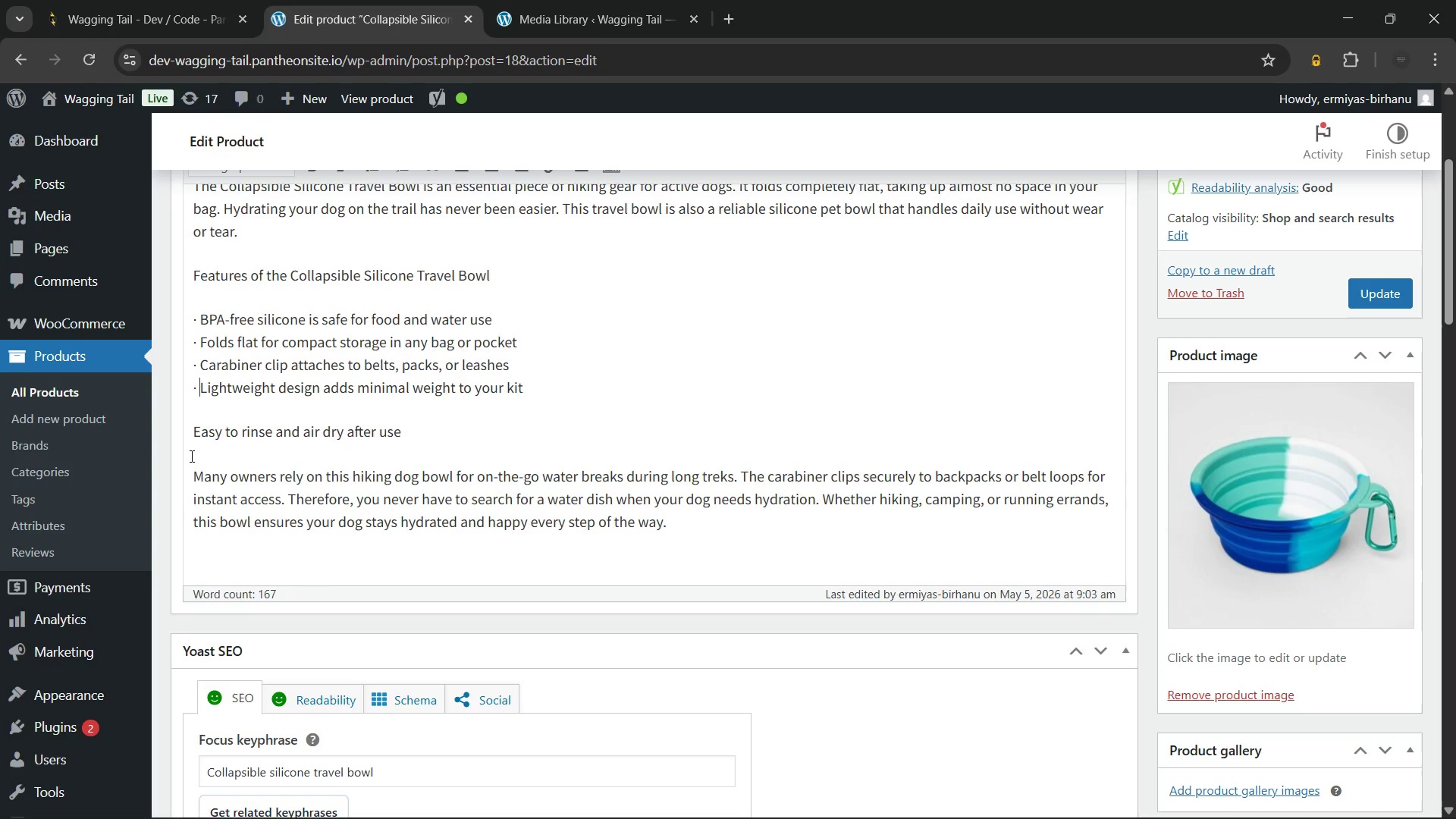 
key(ArrowRight)
 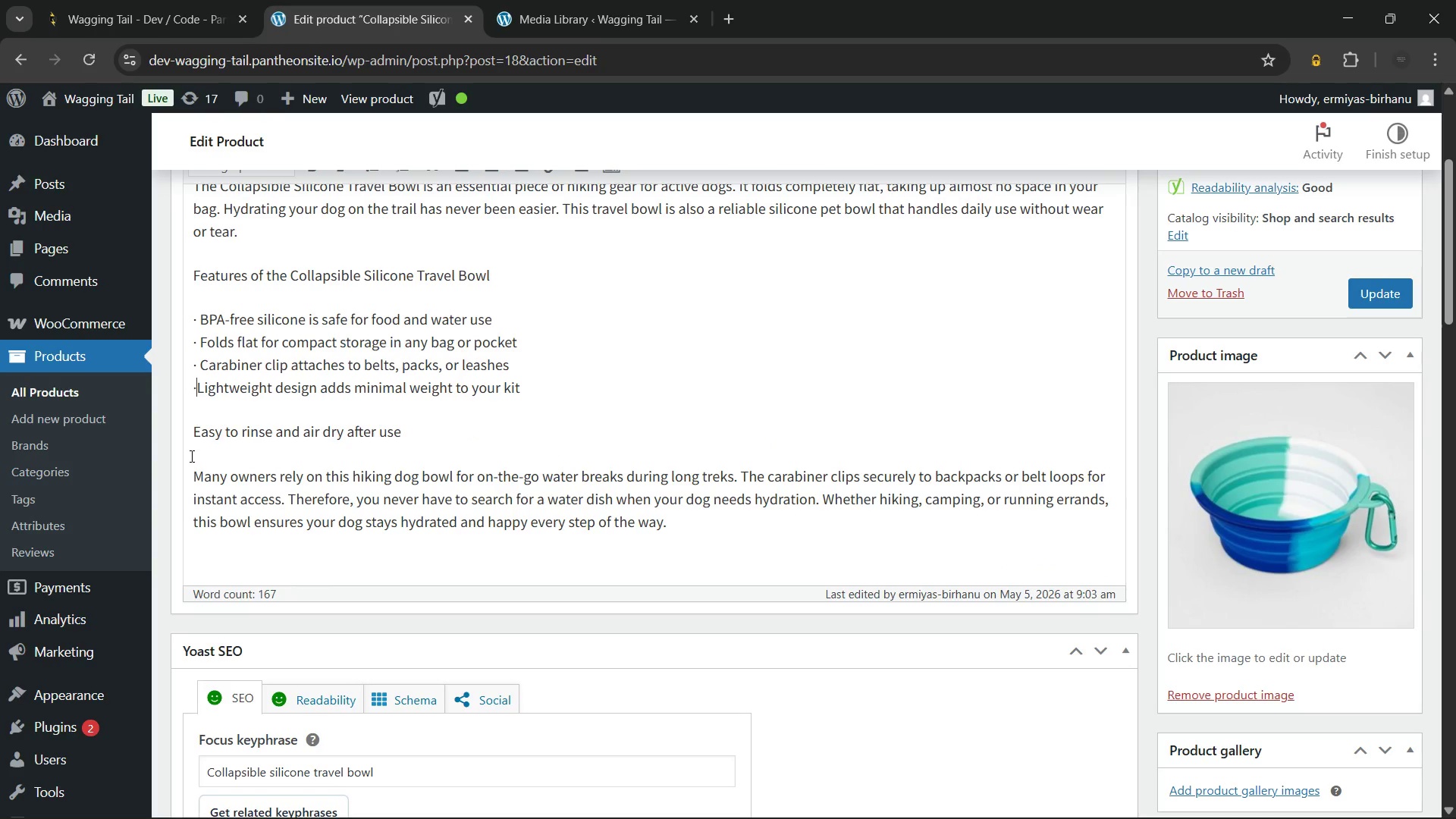 
key(Backspace)
 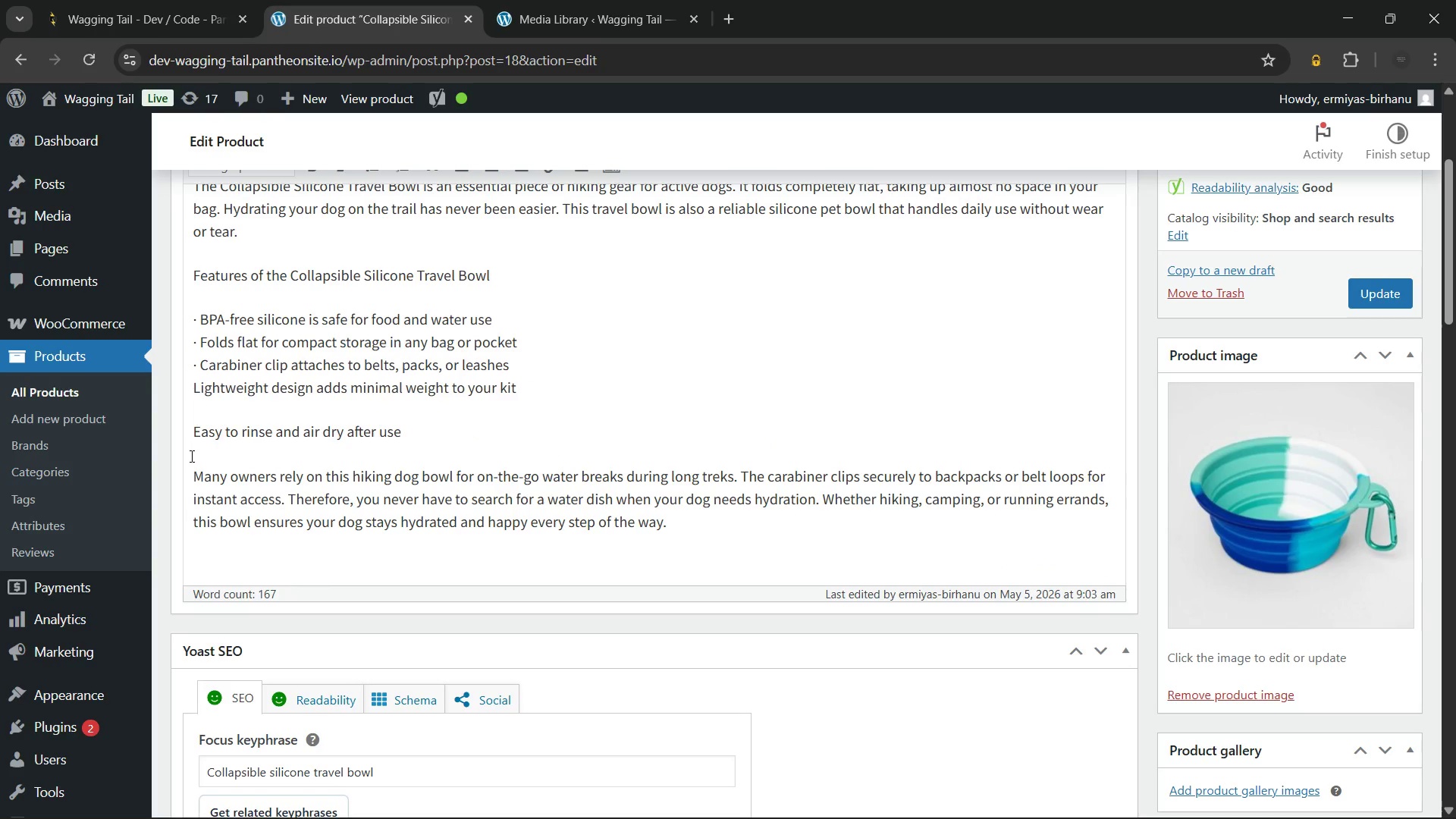 
key(Backspace)
 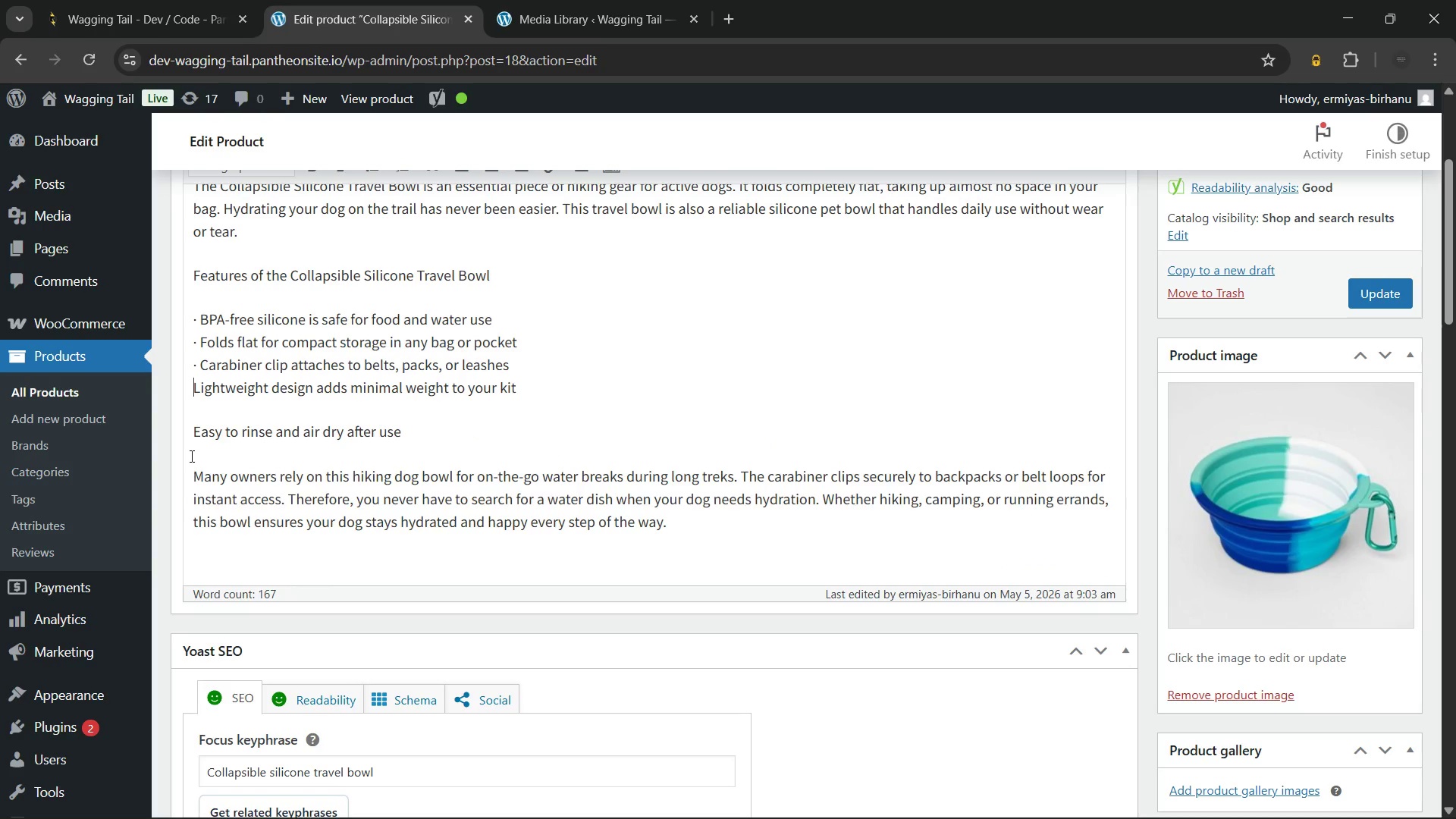 
key(Backspace)
 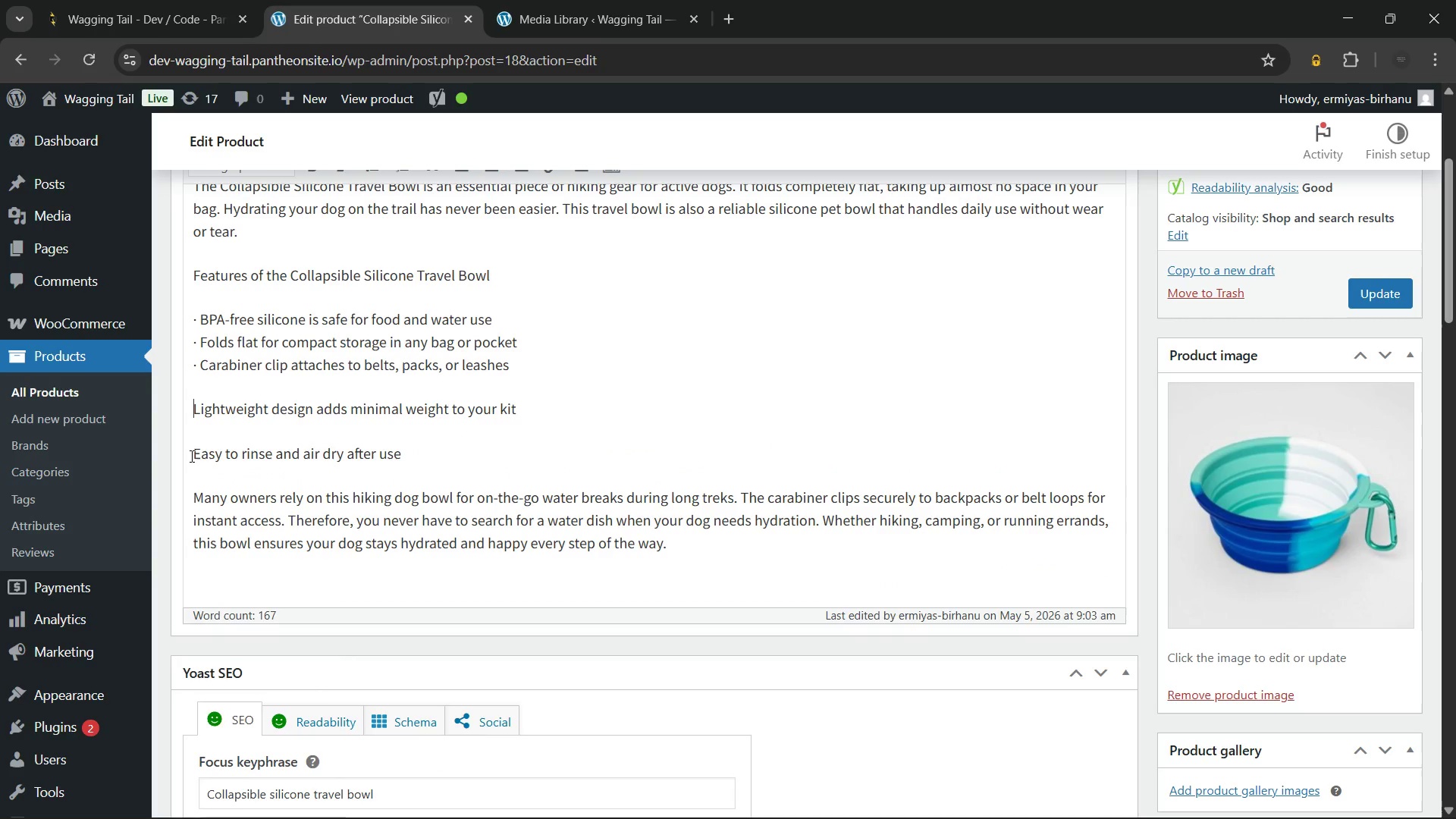 
key(Enter)
 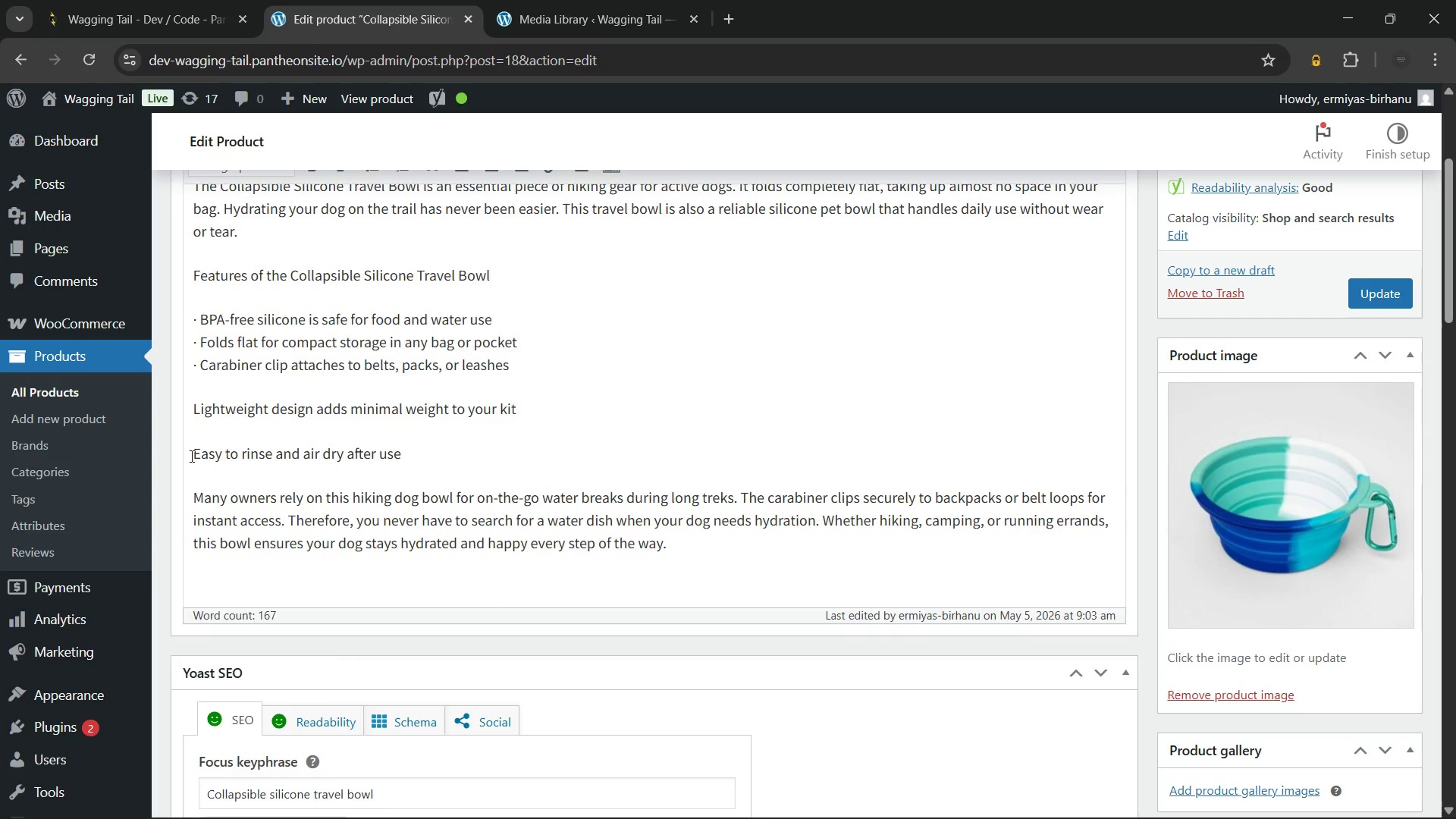 
key(ArrowUp)
 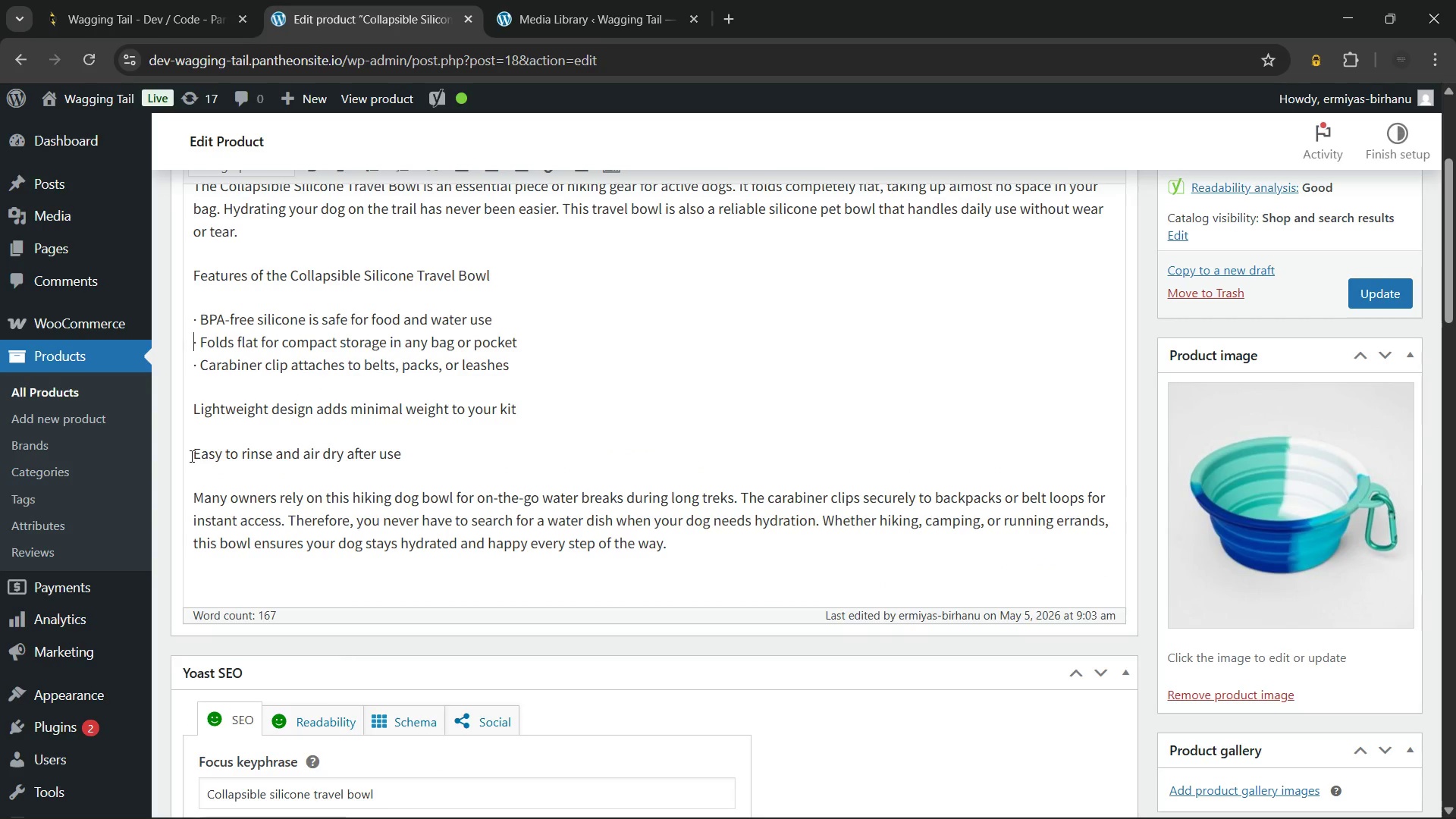 
key(ArrowUp)
 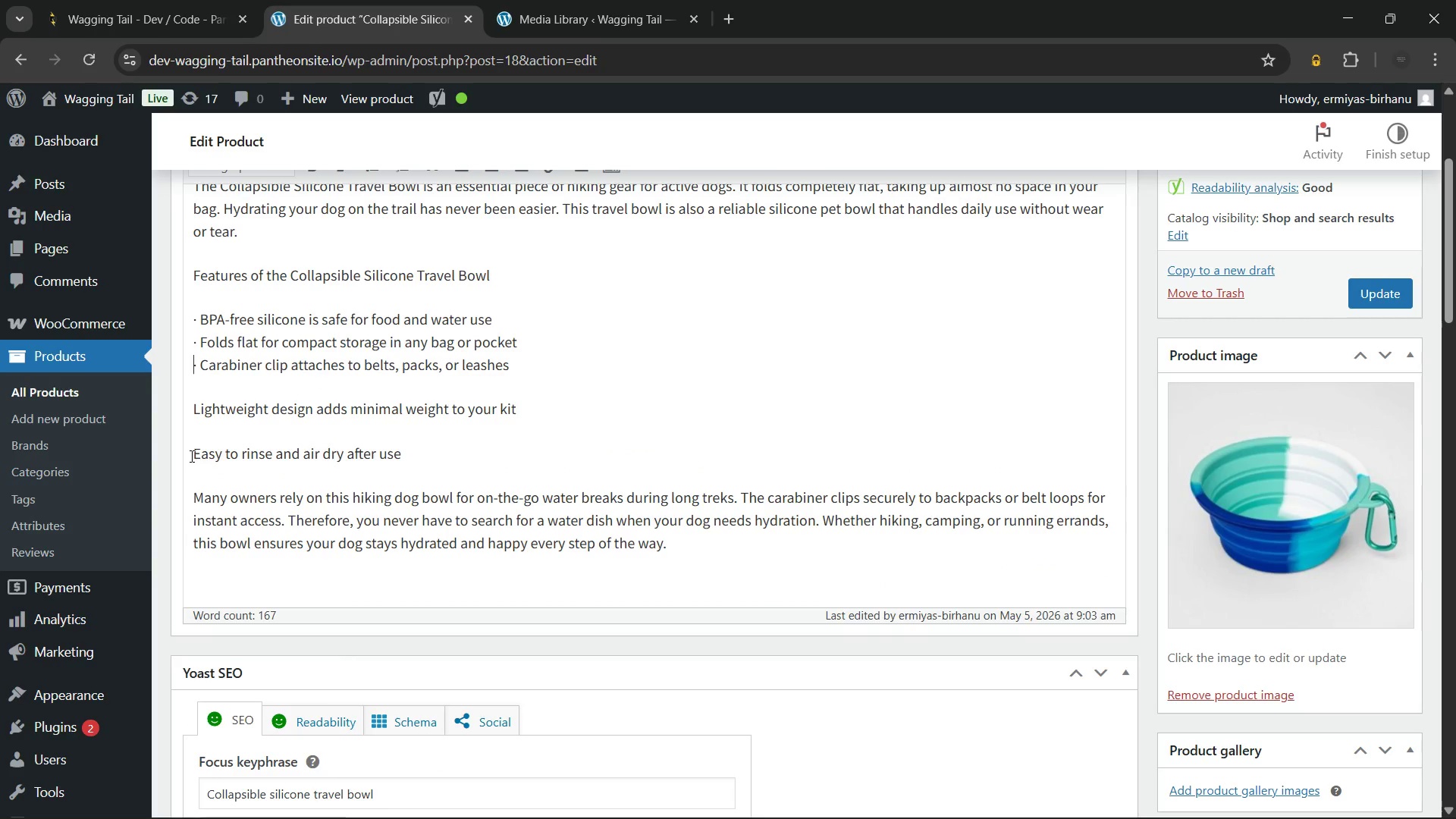 
key(ArrowDown)
 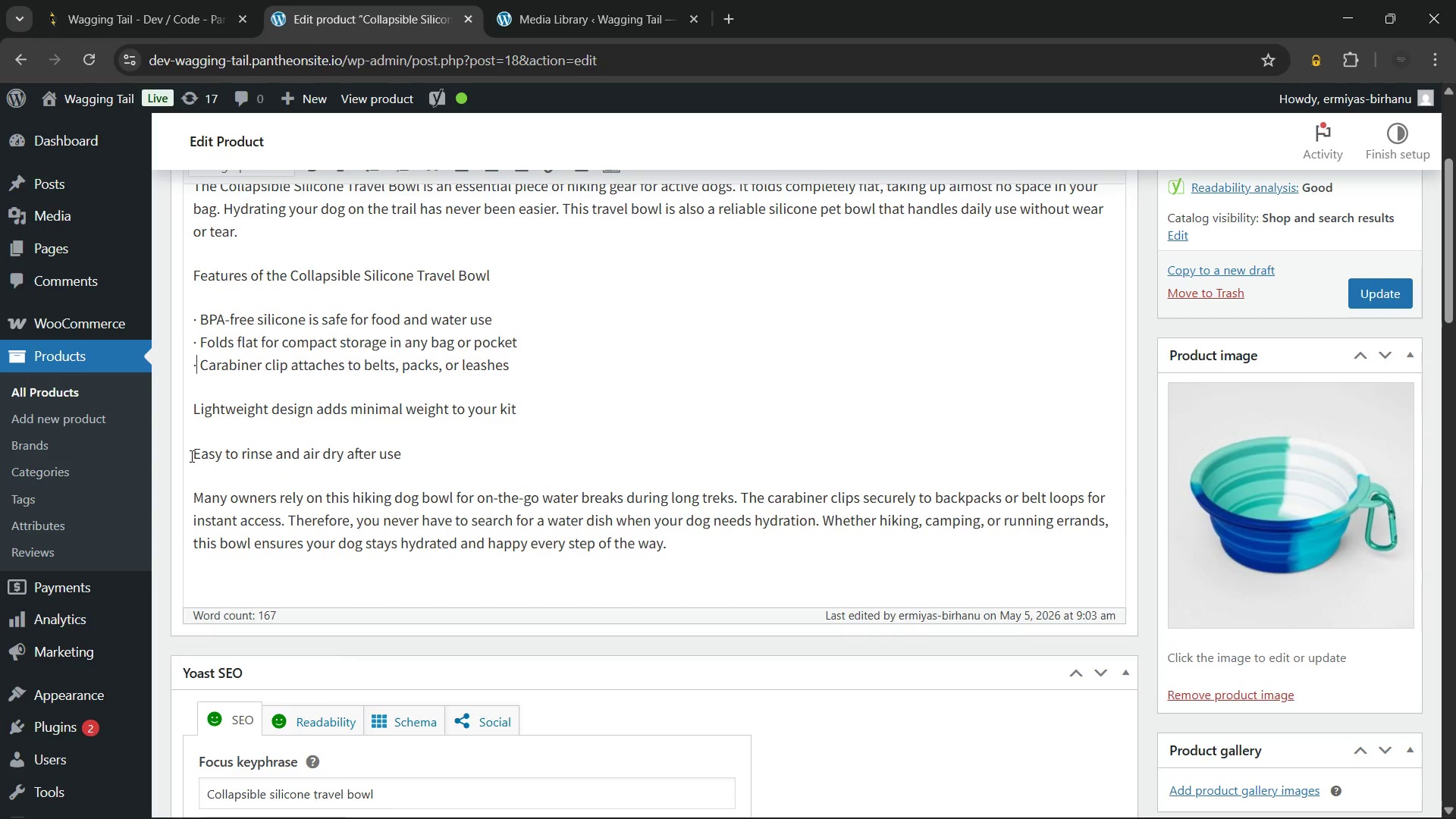 
key(ArrowRight)
 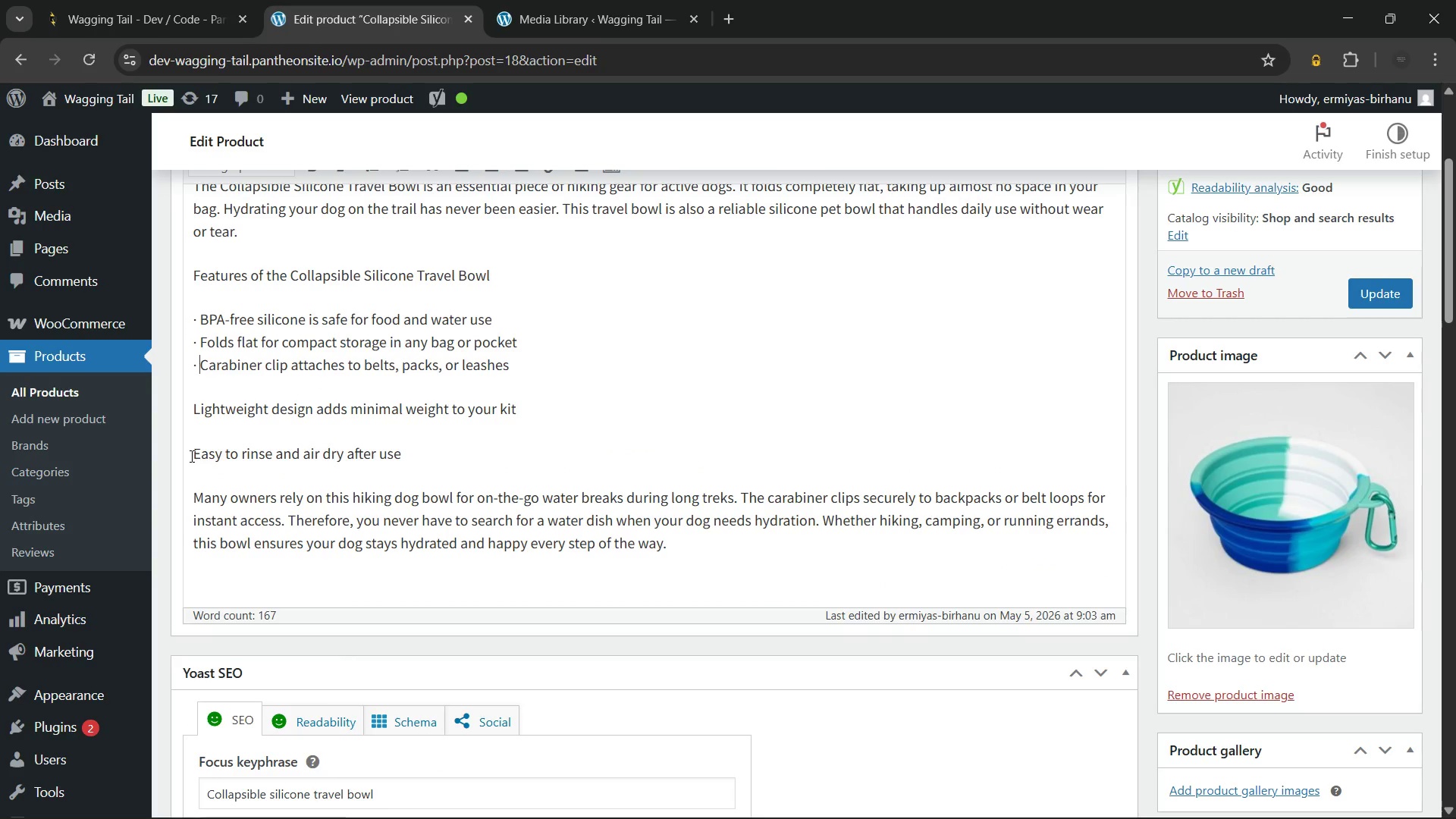 
key(ArrowRight)
 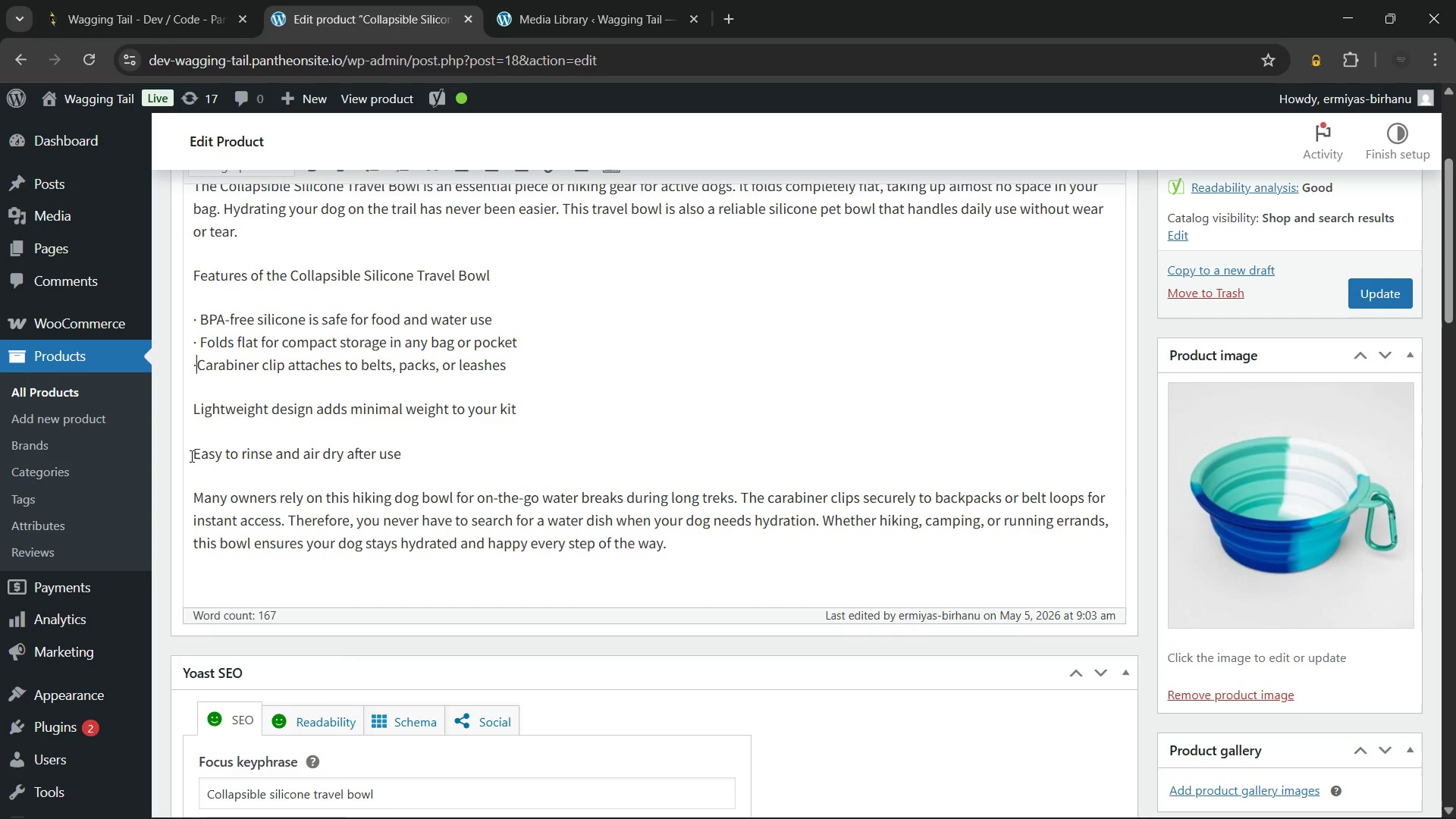 
key(Backspace)
 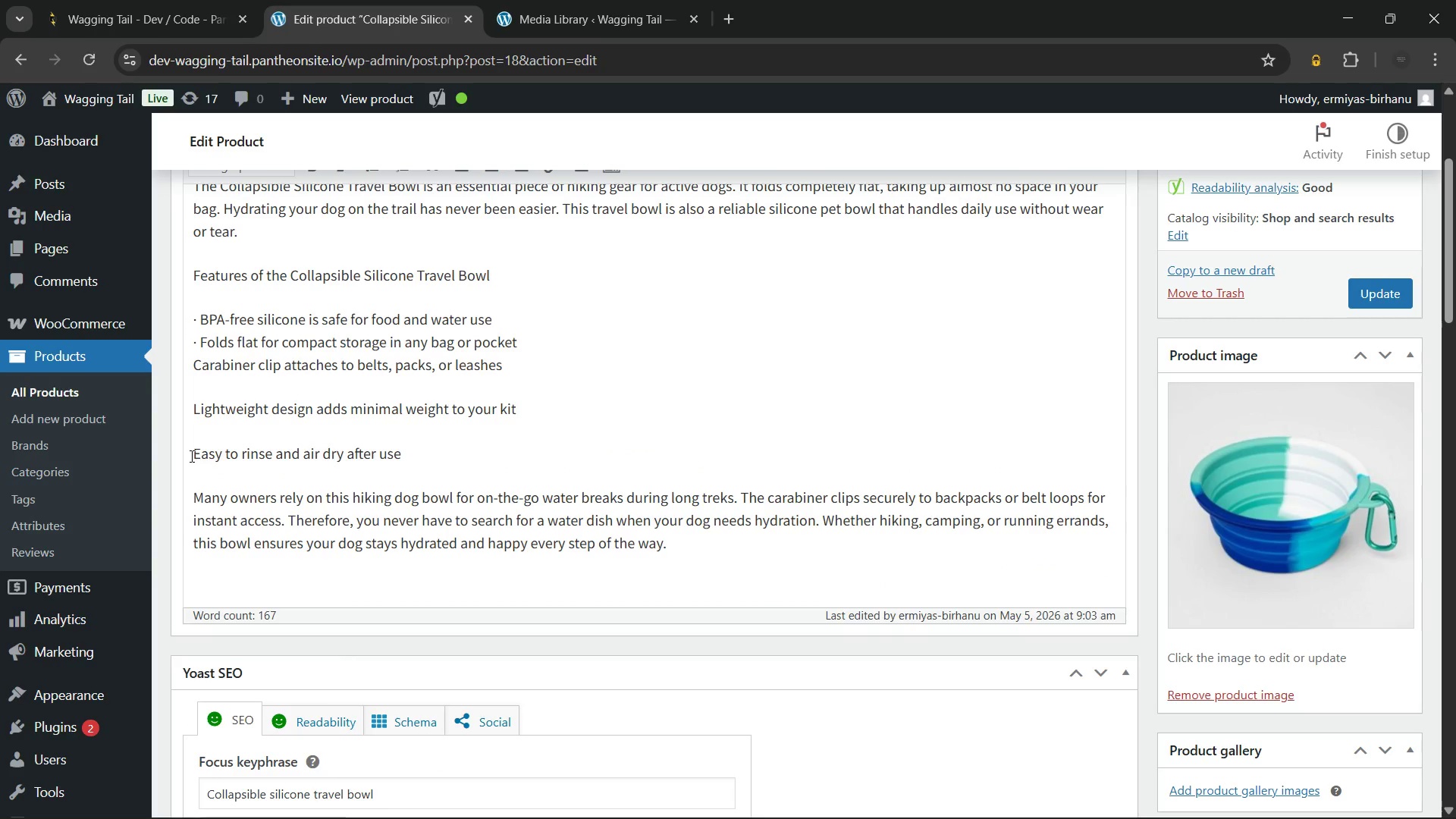 
key(Backspace)
 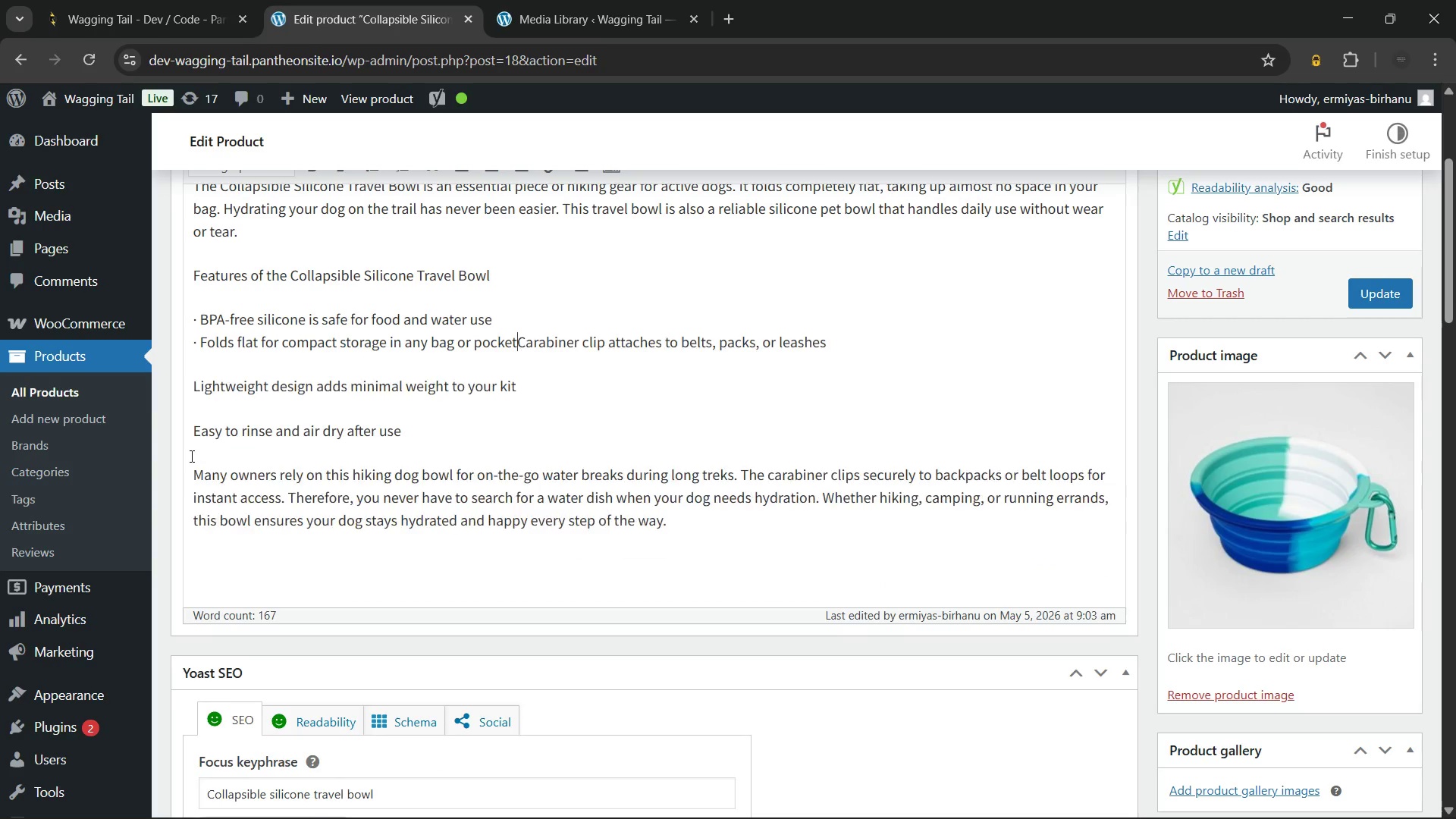 
key(Backspace)
 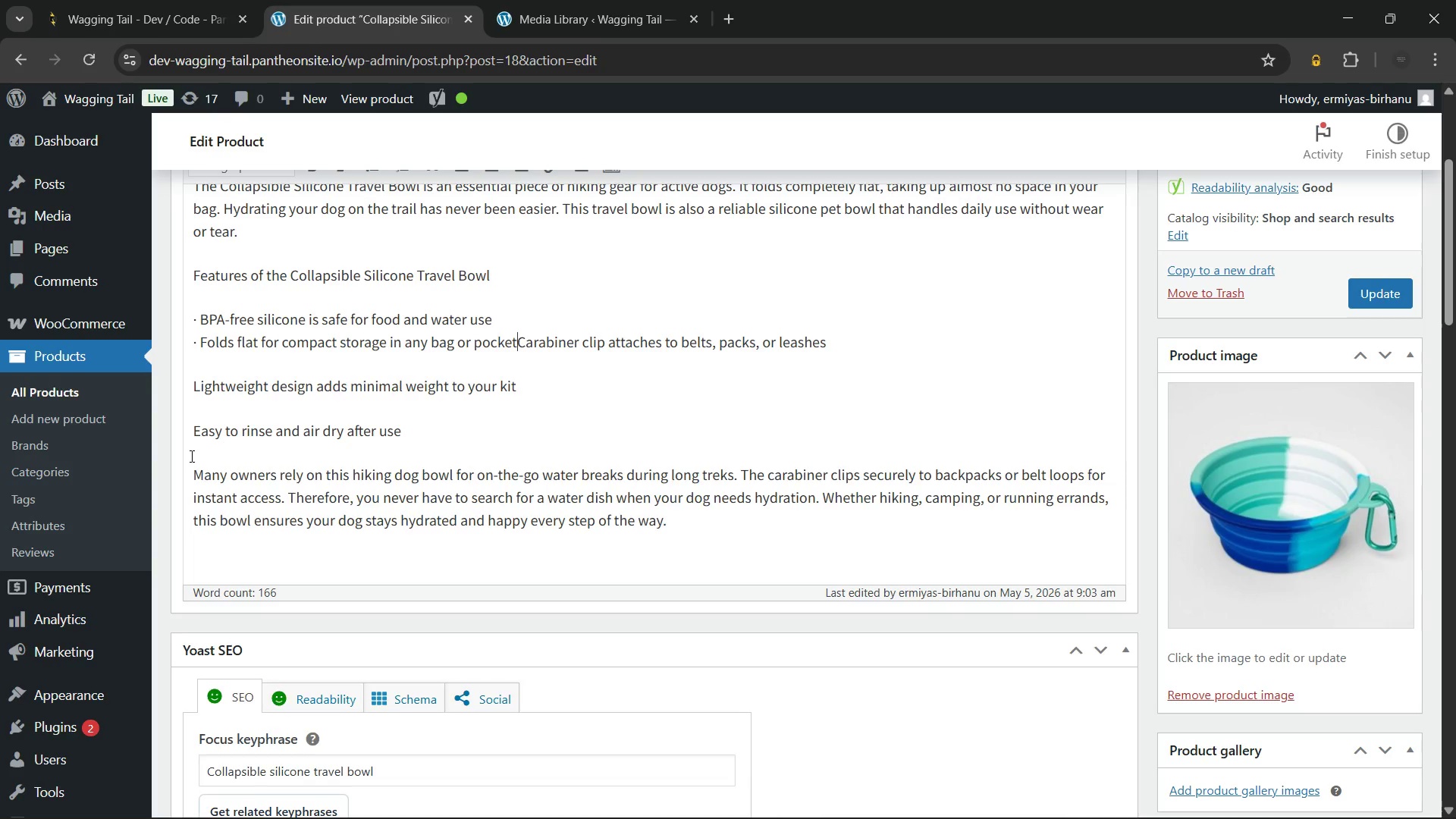 
key(Enter)
 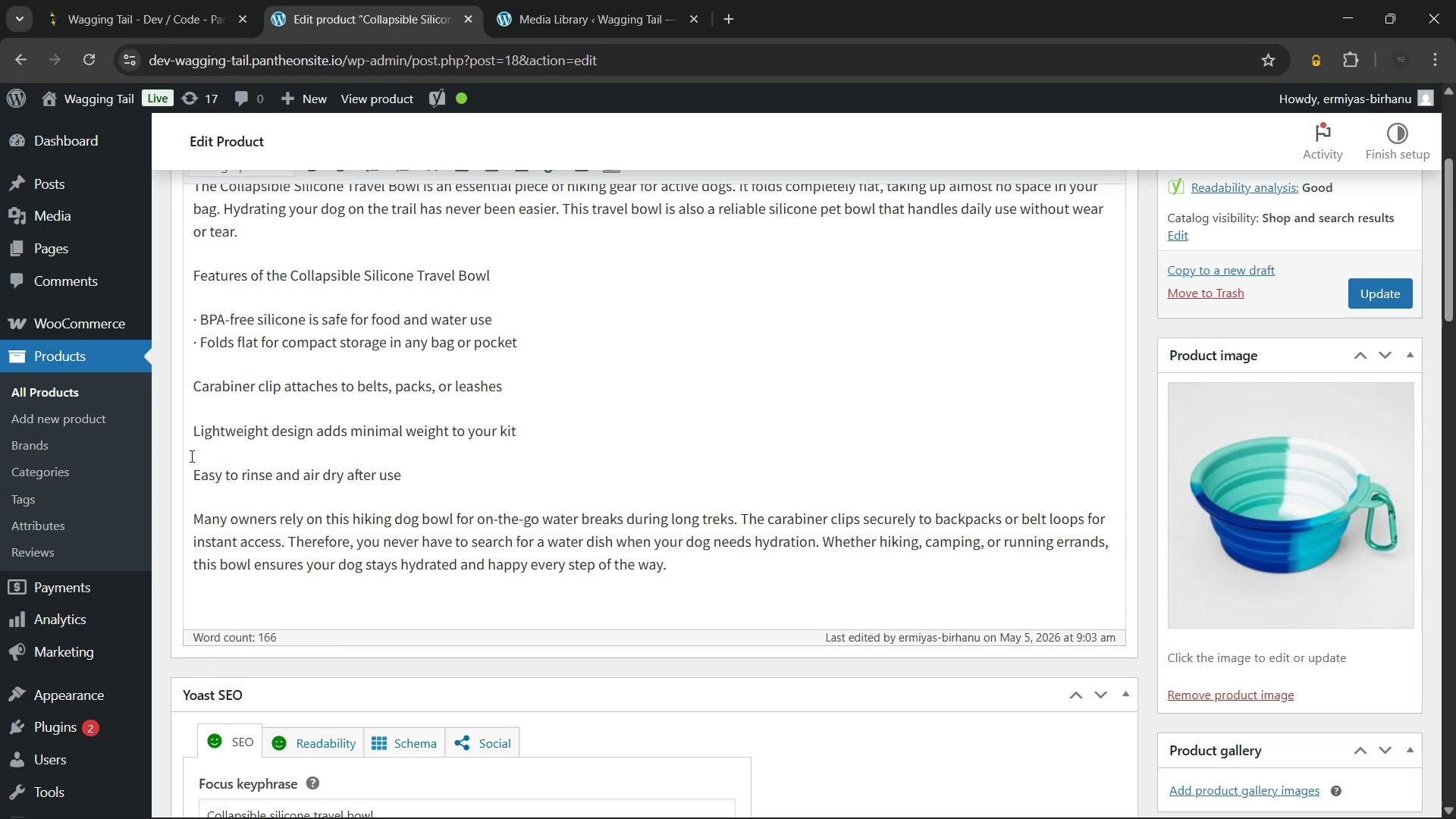 
key(ArrowUp)
 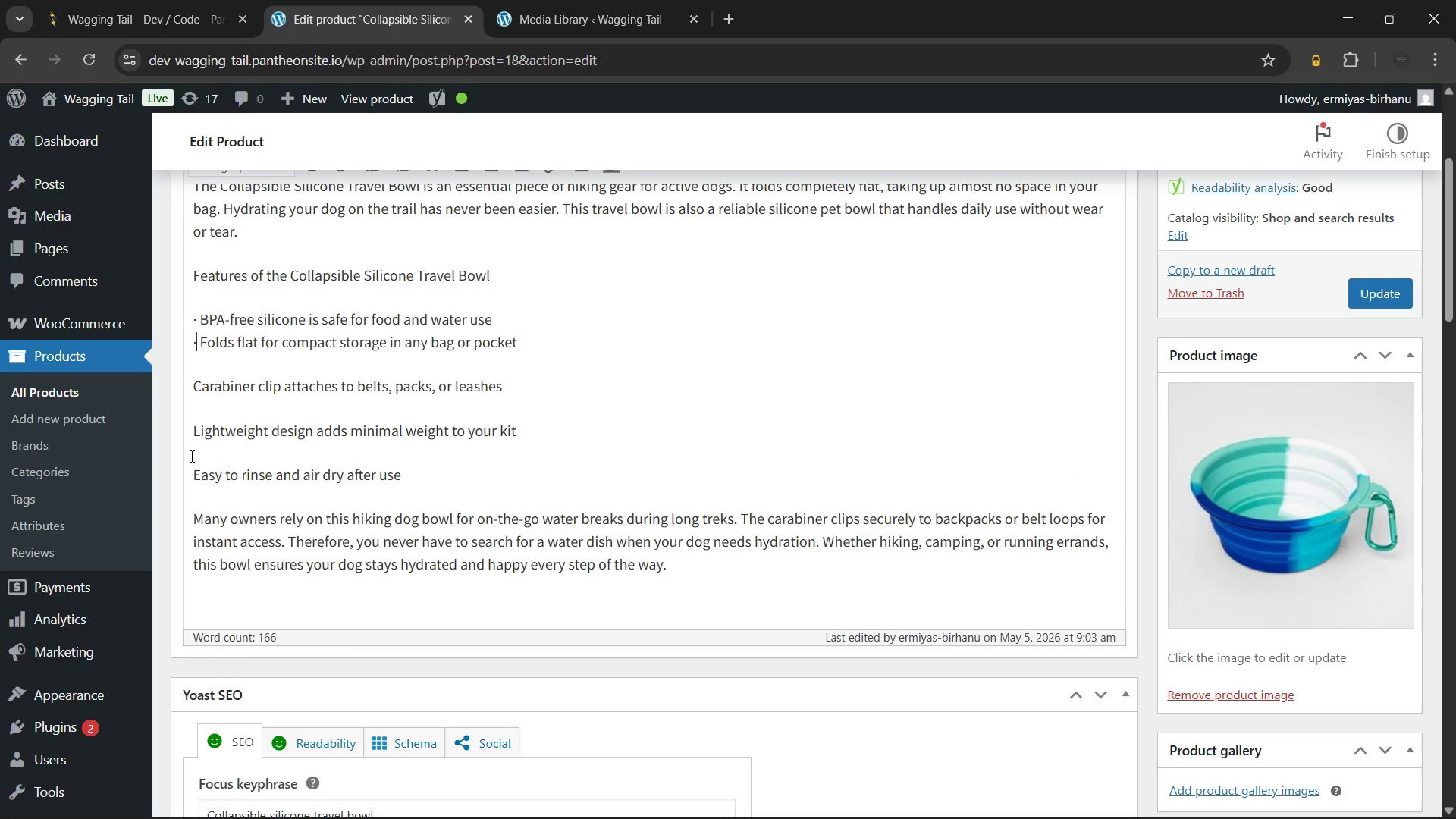 
key(ArrowRight)
 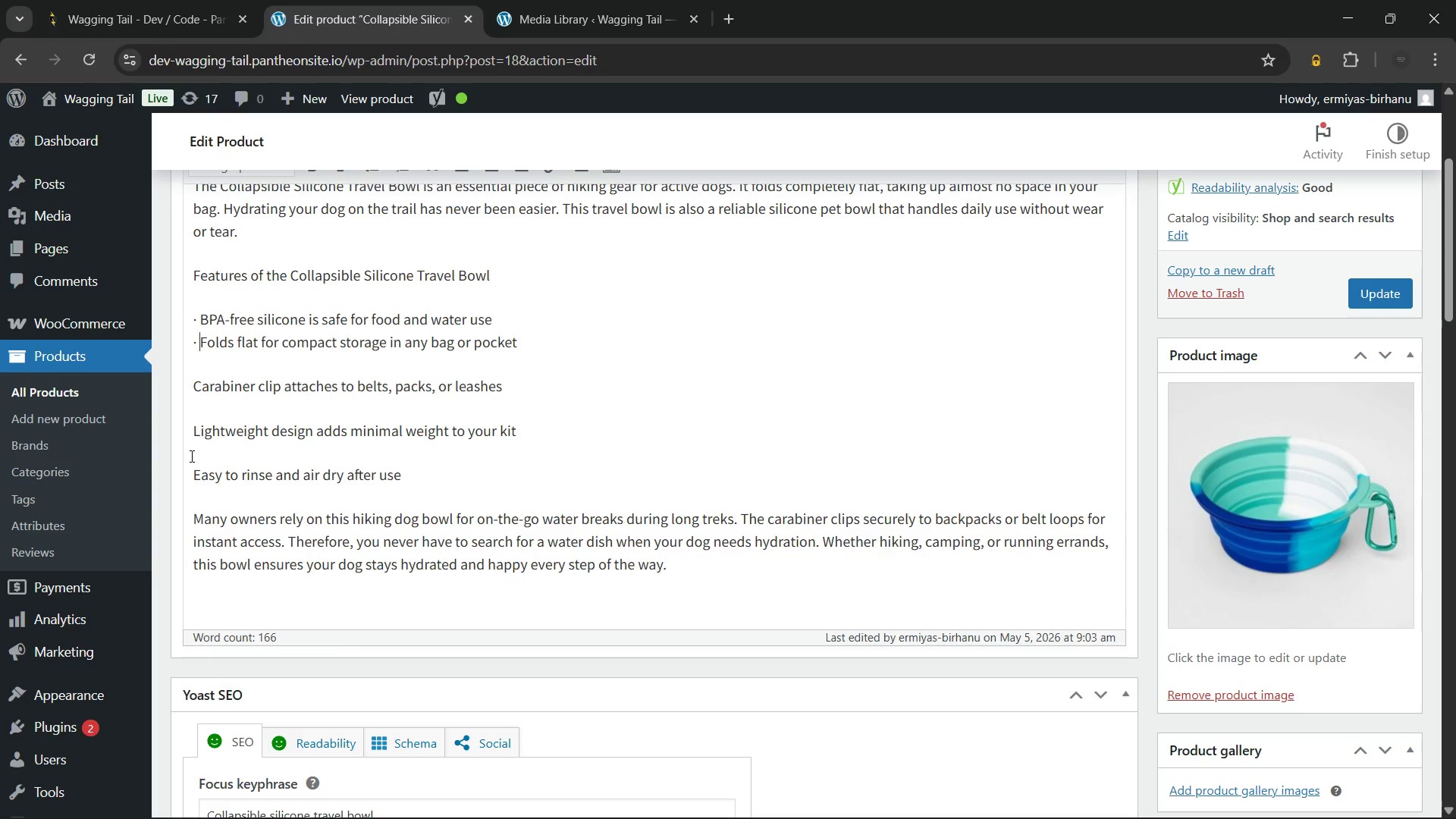 
key(ArrowRight)
 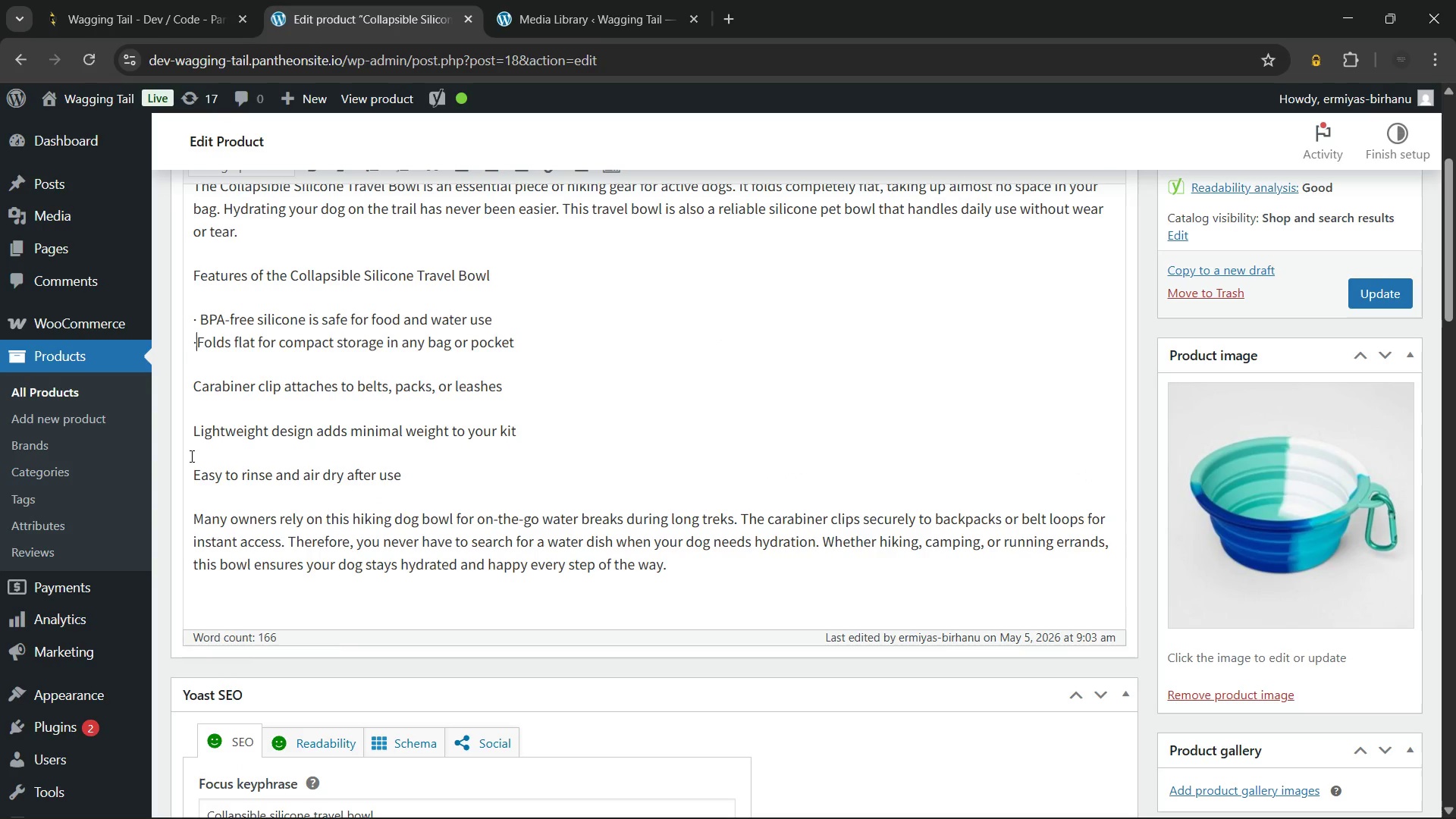 
key(Backspace)
 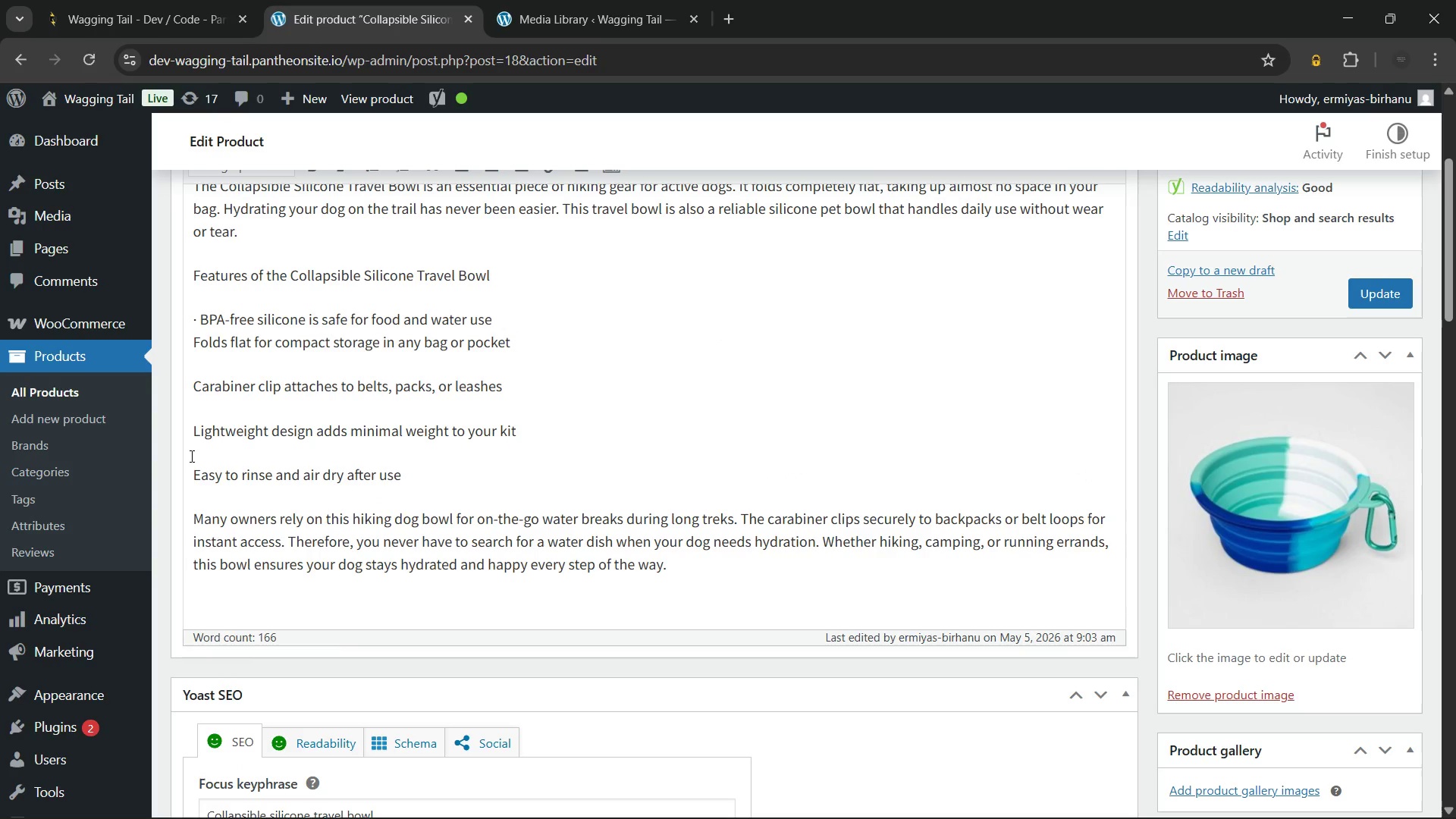 
key(Backspace)
 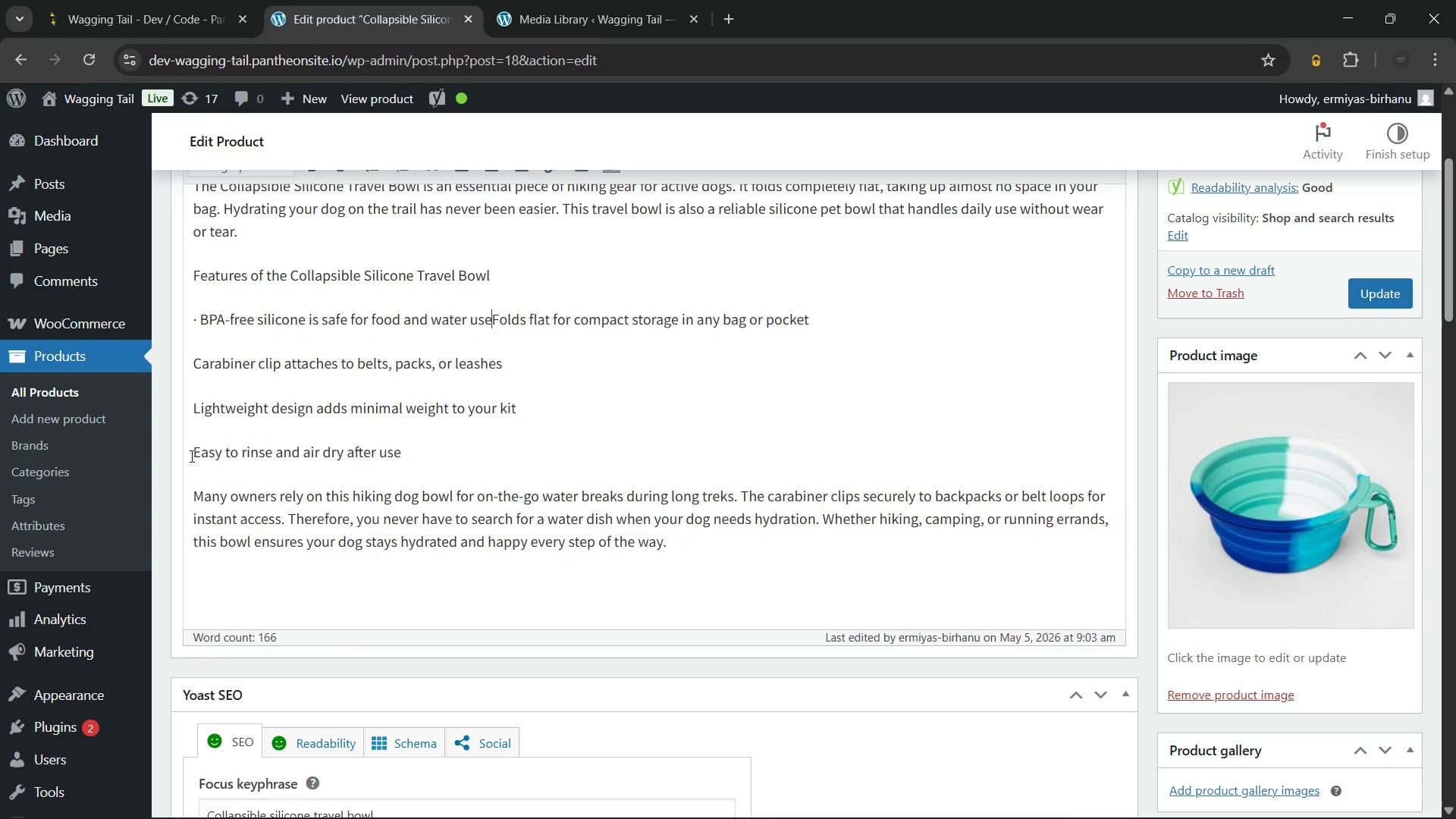 
key(Backspace)
 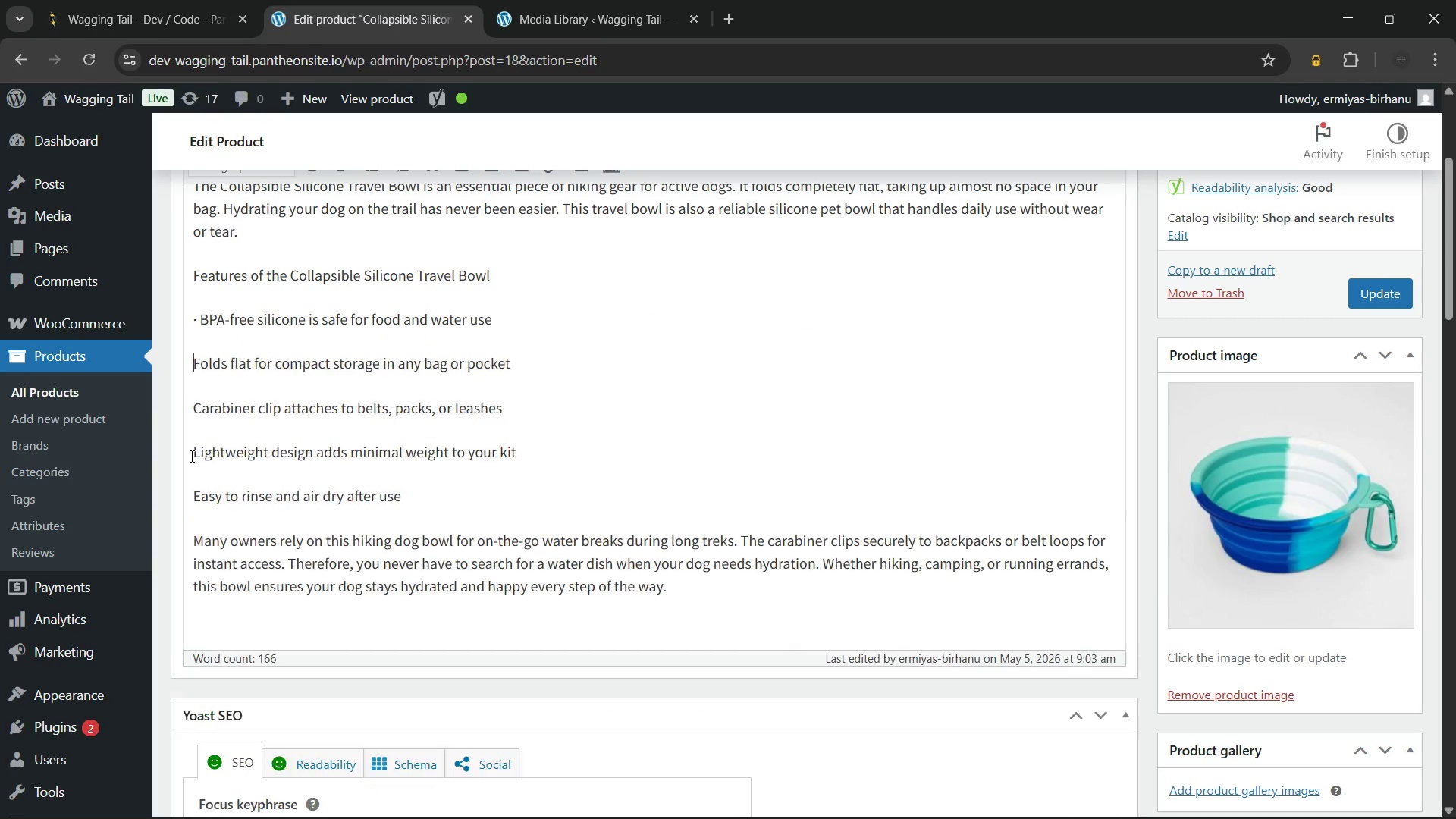 
key(Enter)
 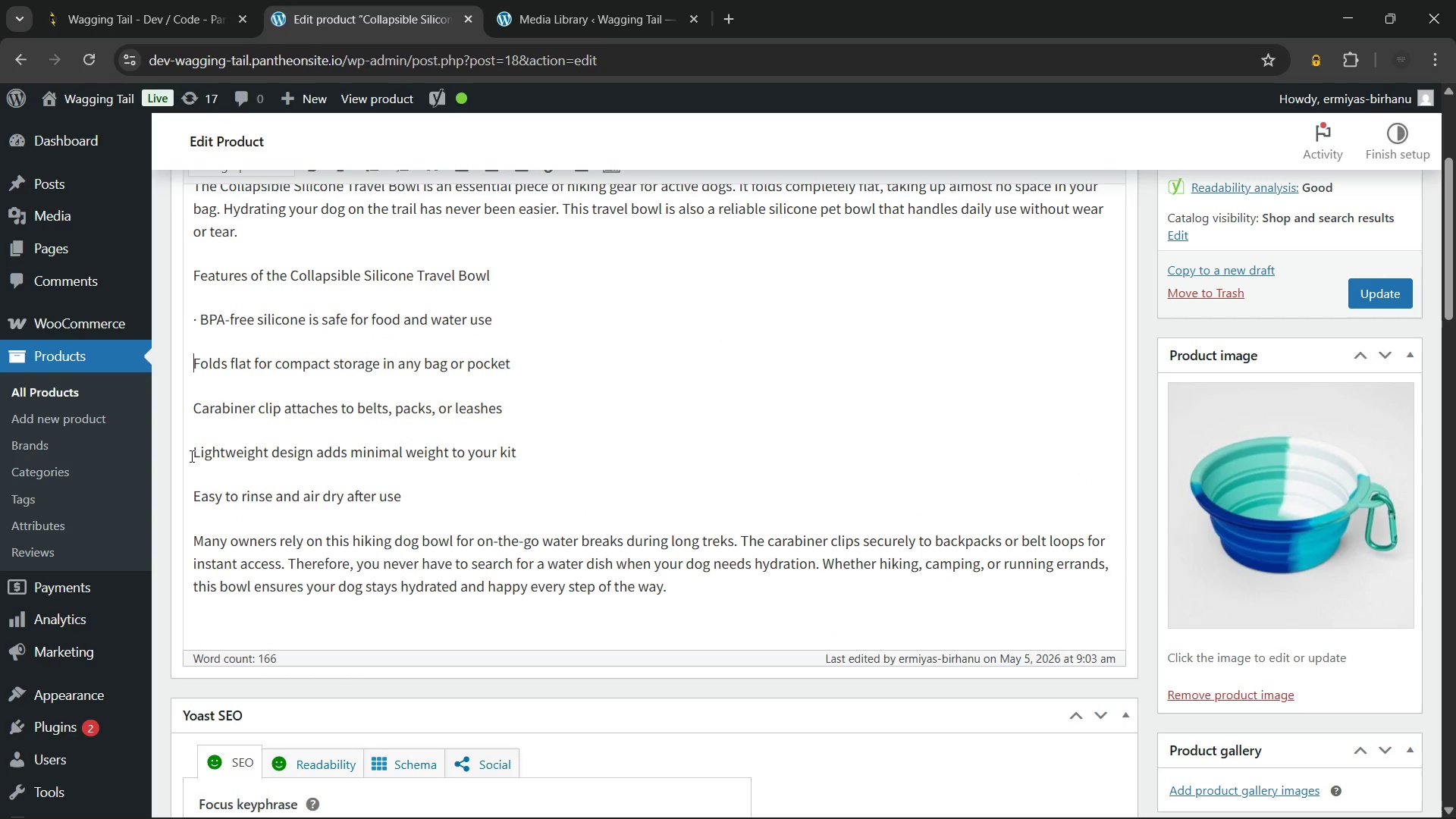 
key(ArrowUp)
 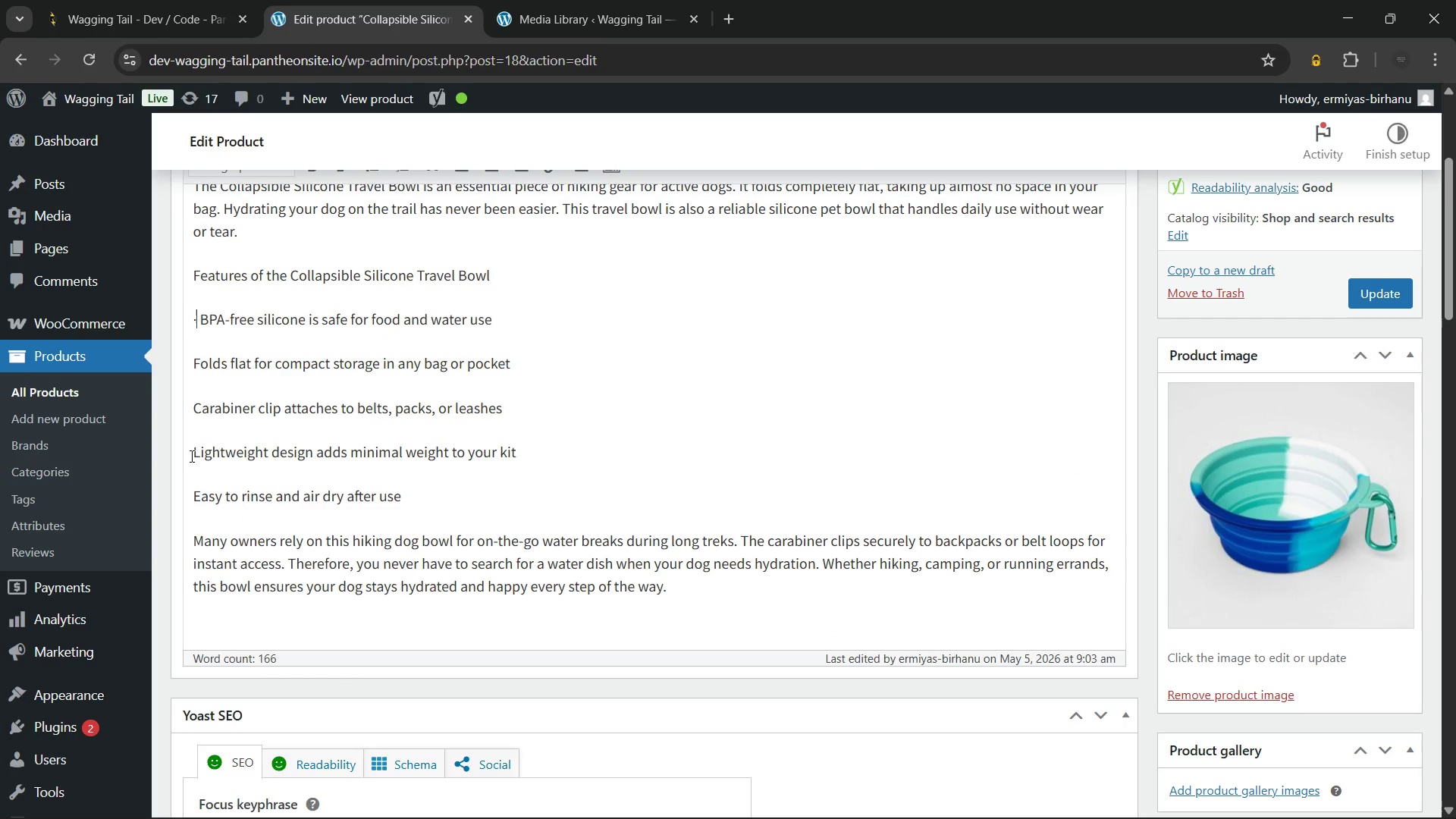 
key(ArrowRight)
 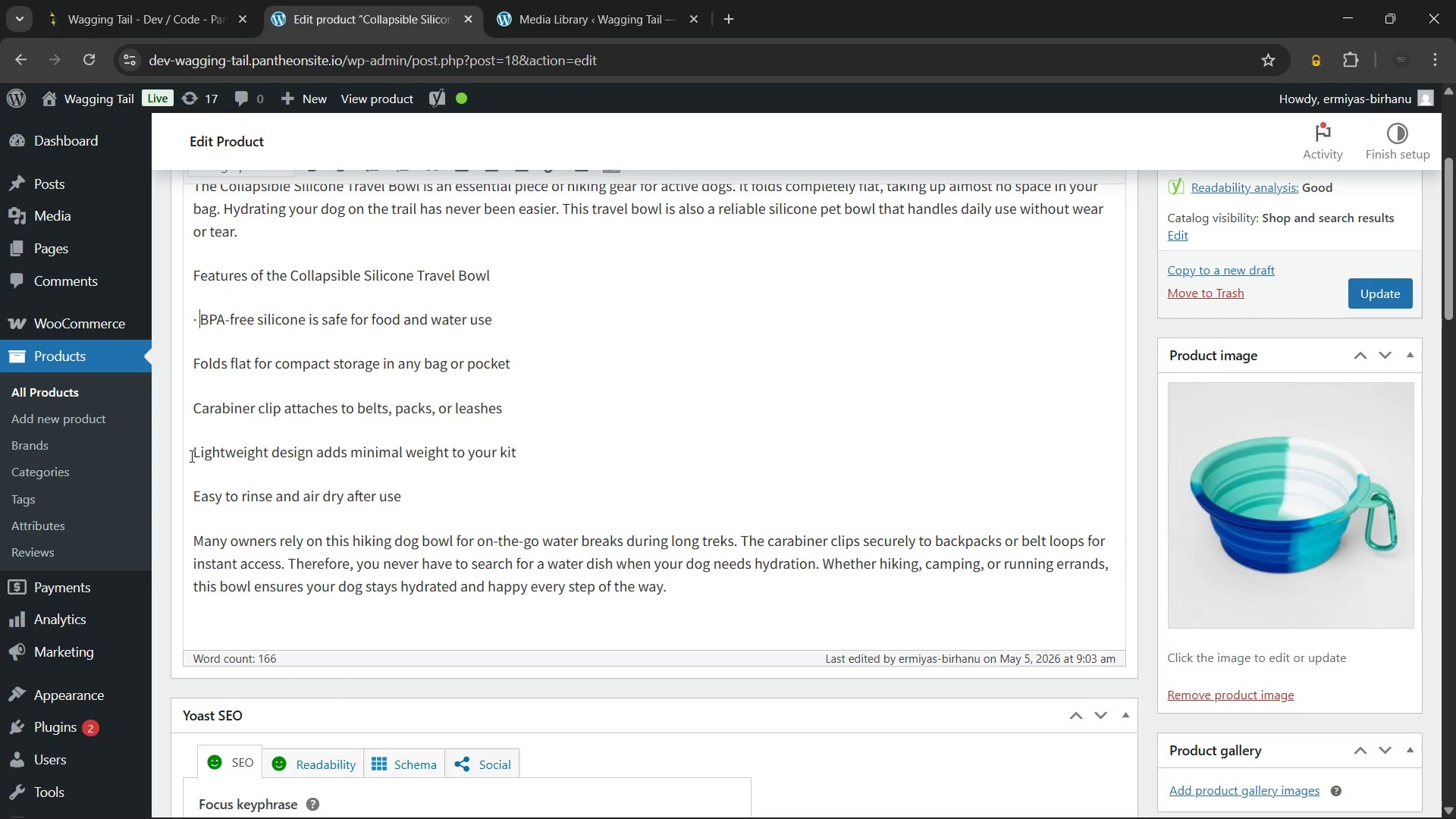 
key(ArrowRight)
 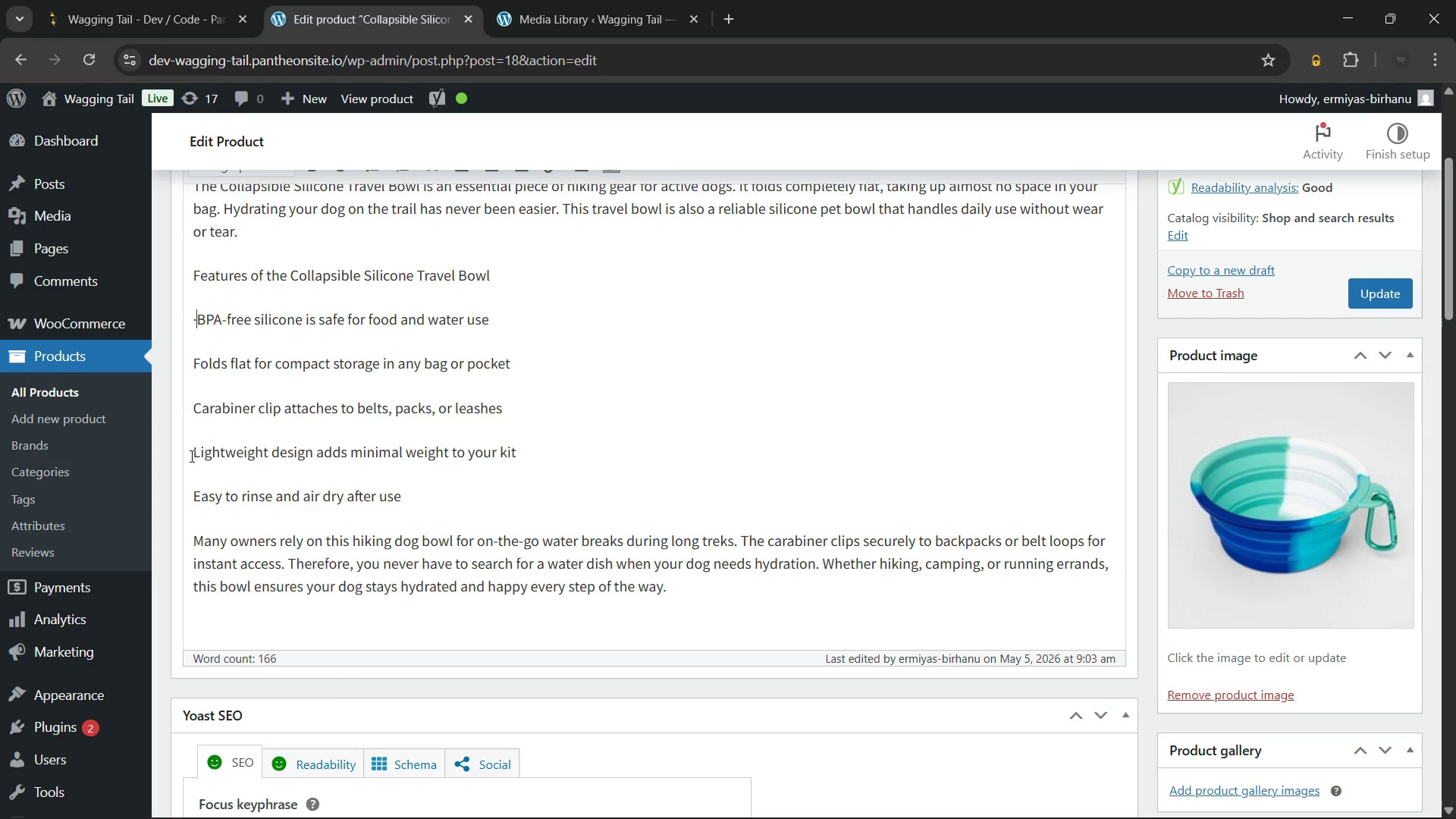 
key(Backspace)
 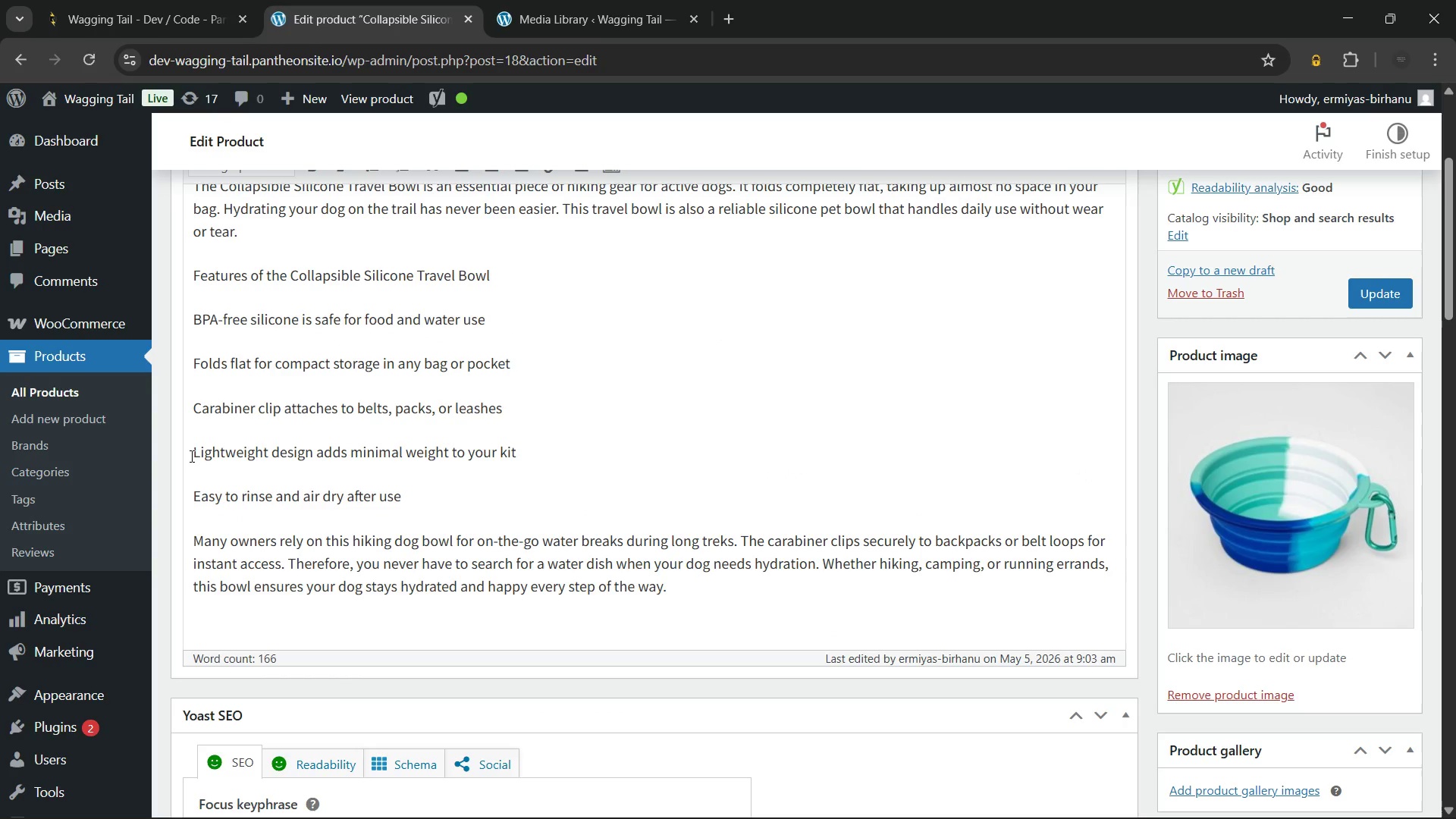 
key(Backspace)
 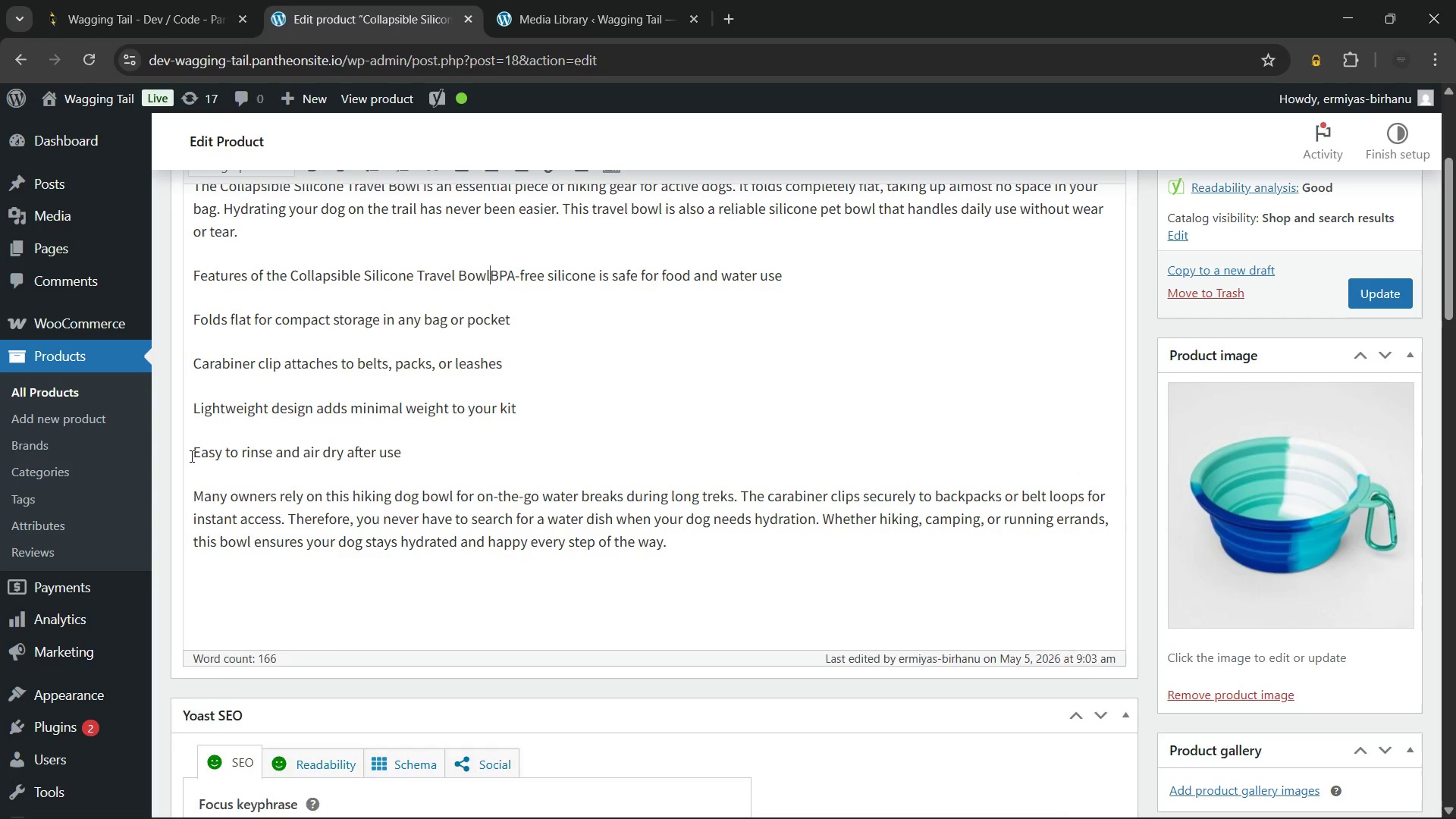 
key(Backspace)
 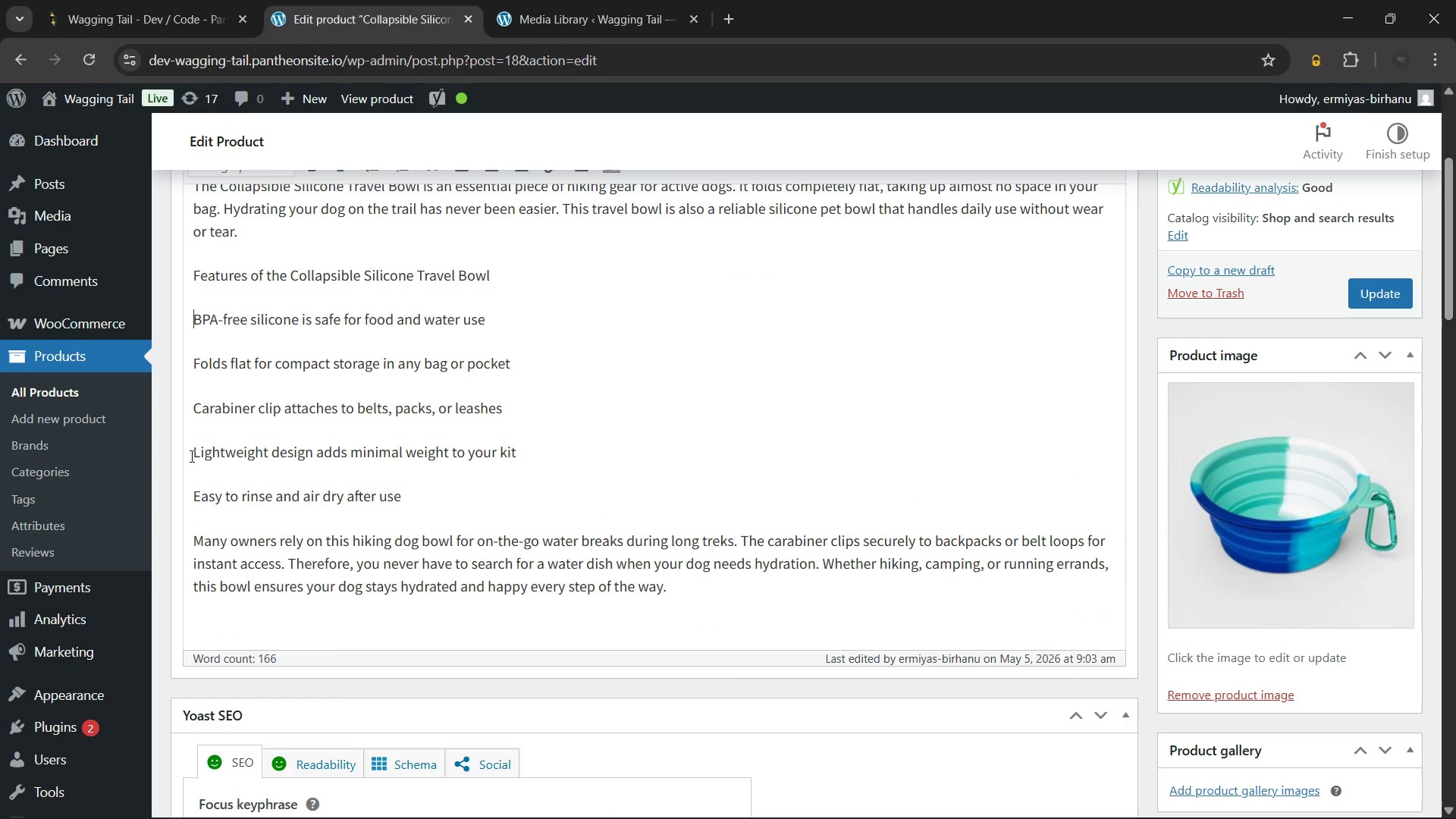 
key(Enter)
 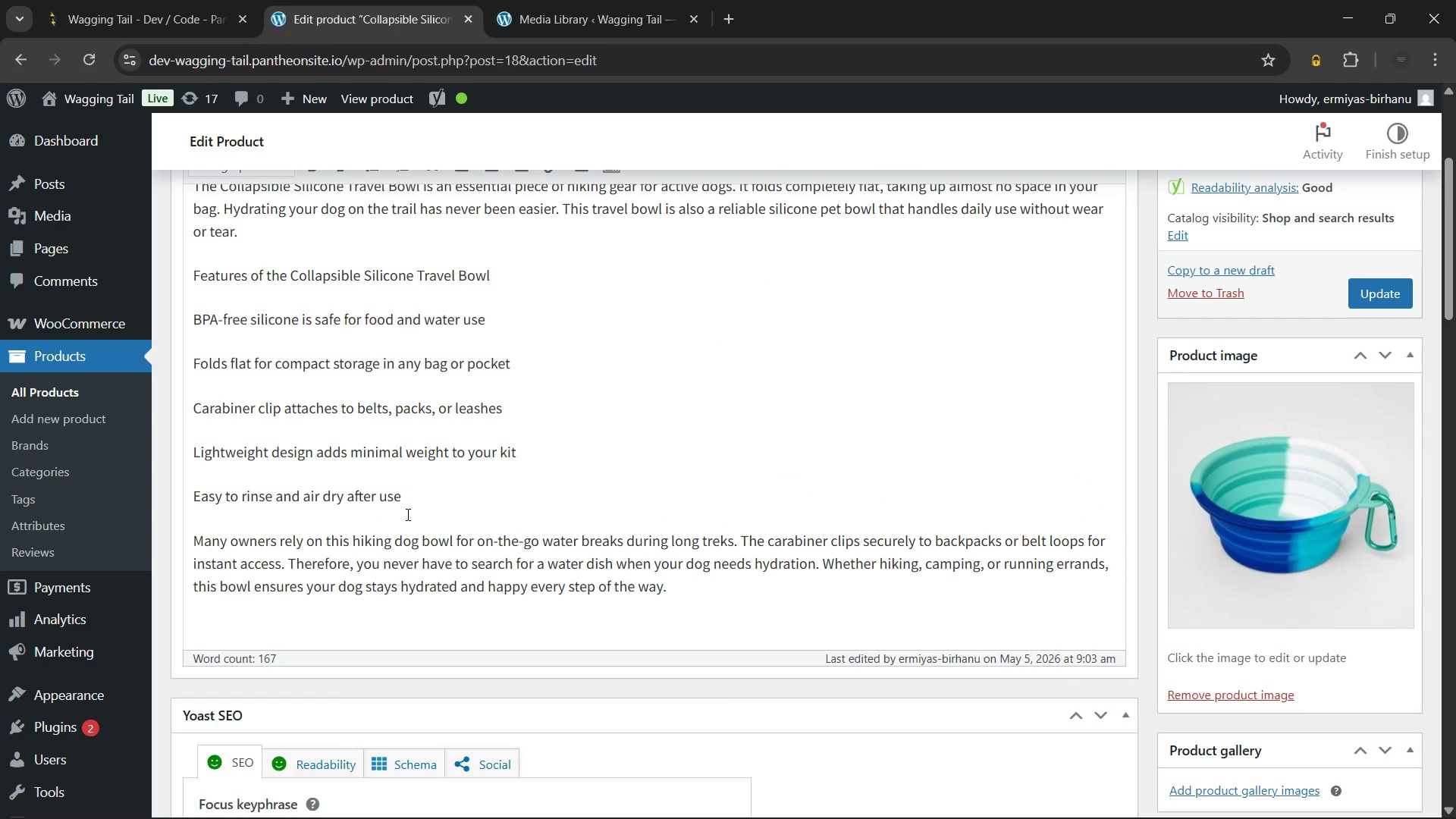 
left_click_drag(start_coordinate=[411, 503], to_coordinate=[199, 314])
 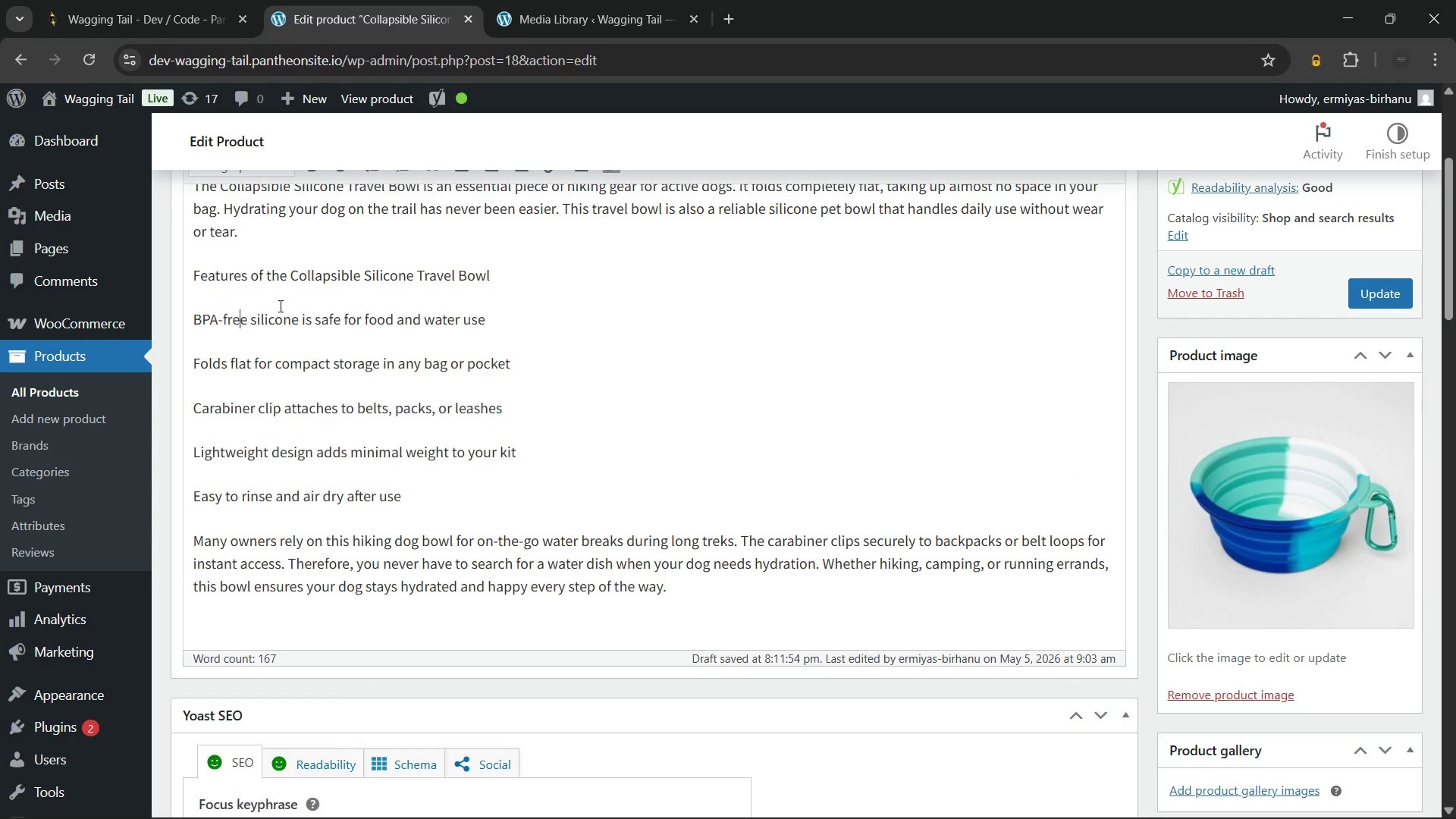 
left_click([241, 312])
 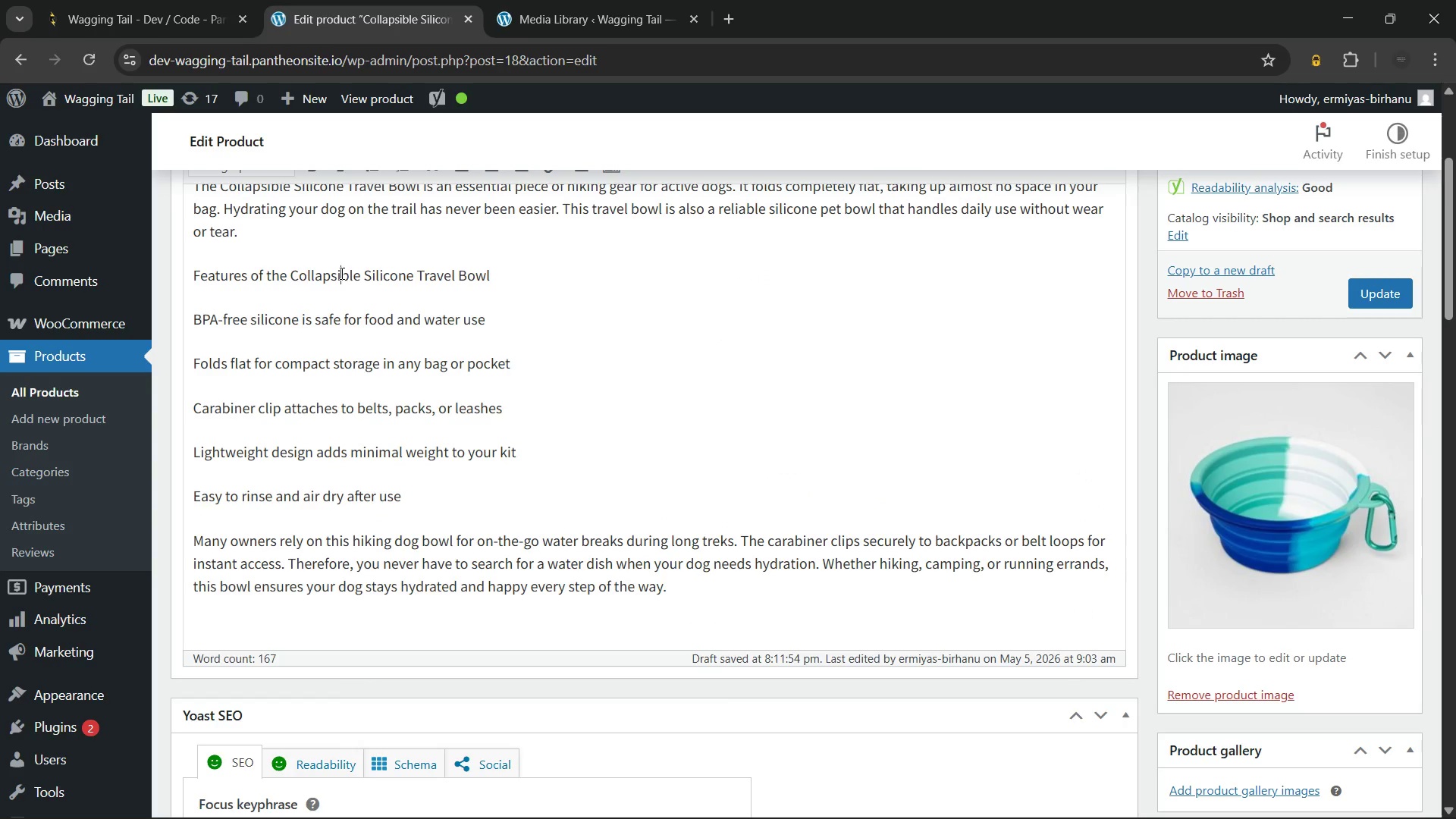 
double_click([340, 273])
 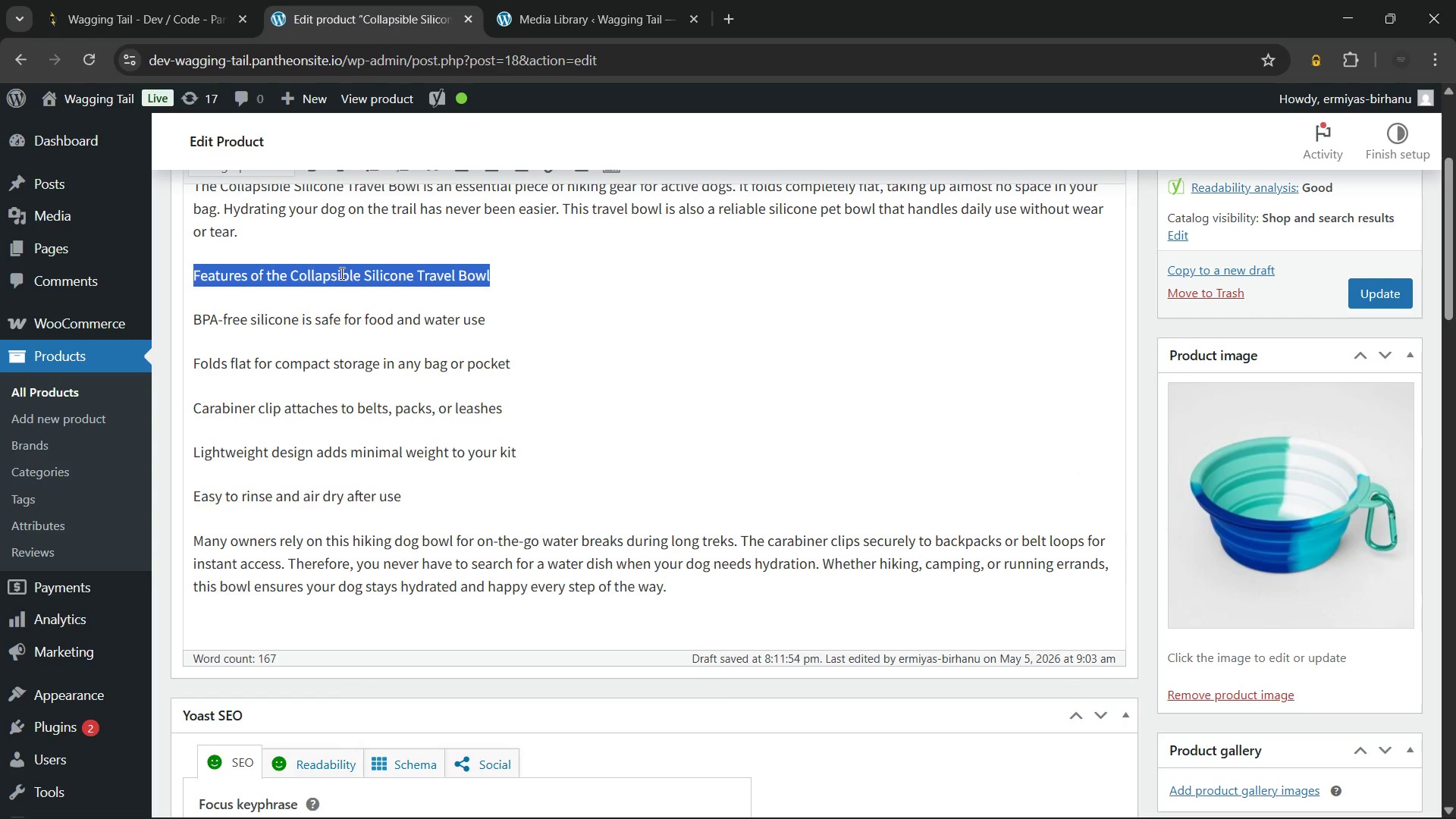 
triple_click([340, 273])
 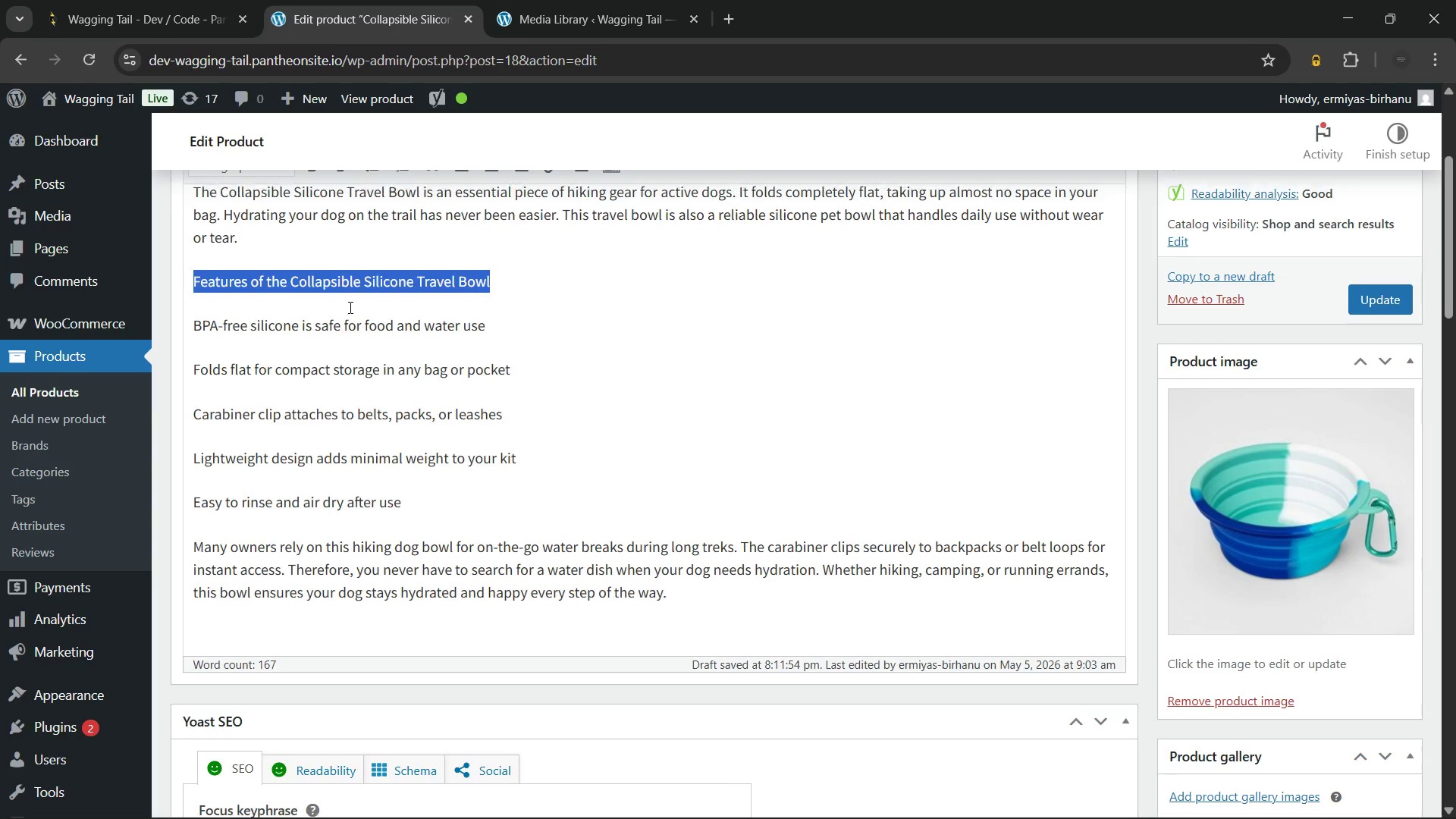 
scroll: coordinate [349, 307], scroll_direction: up, amount: 1.0
 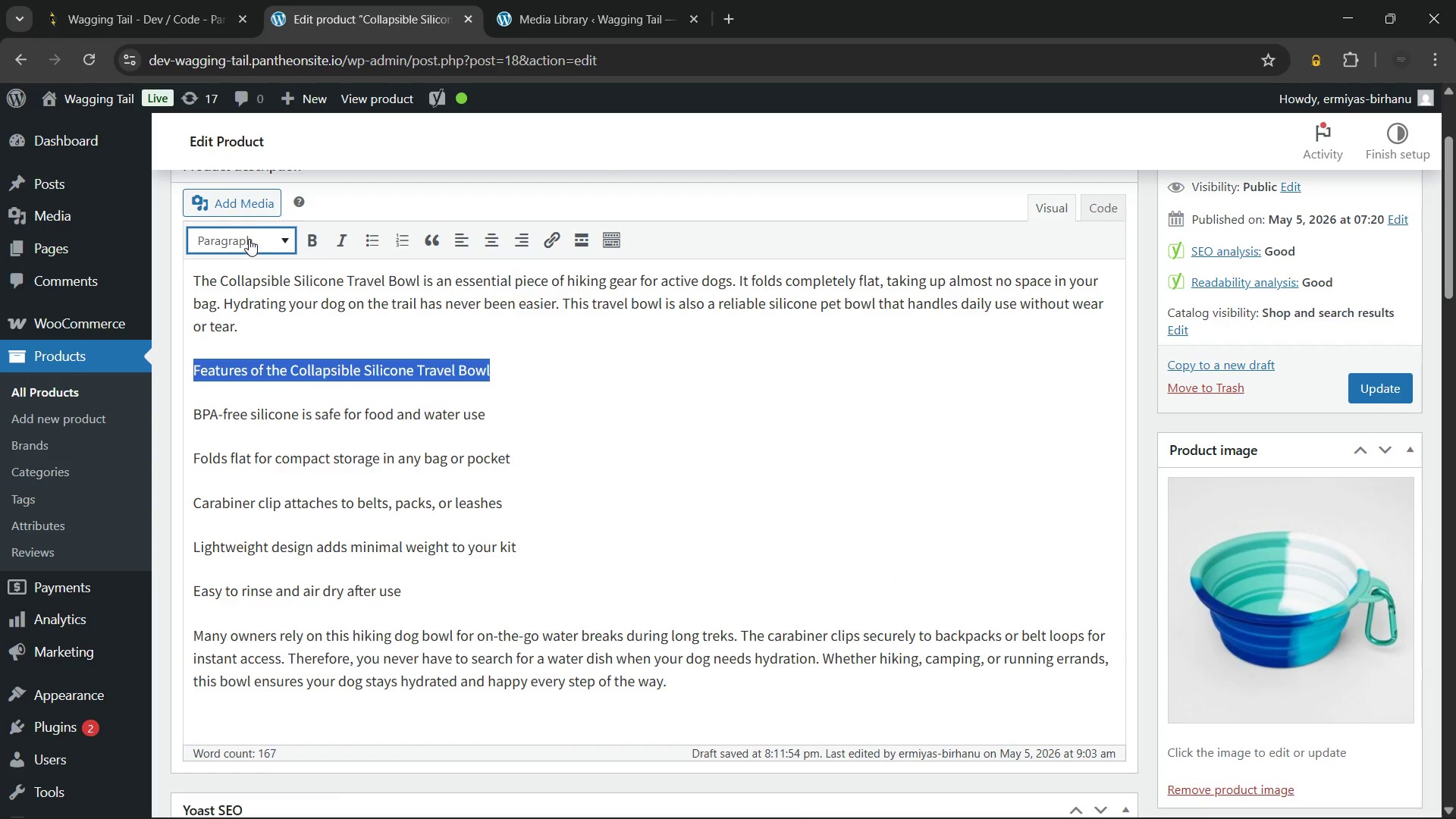 
left_click([249, 239])
 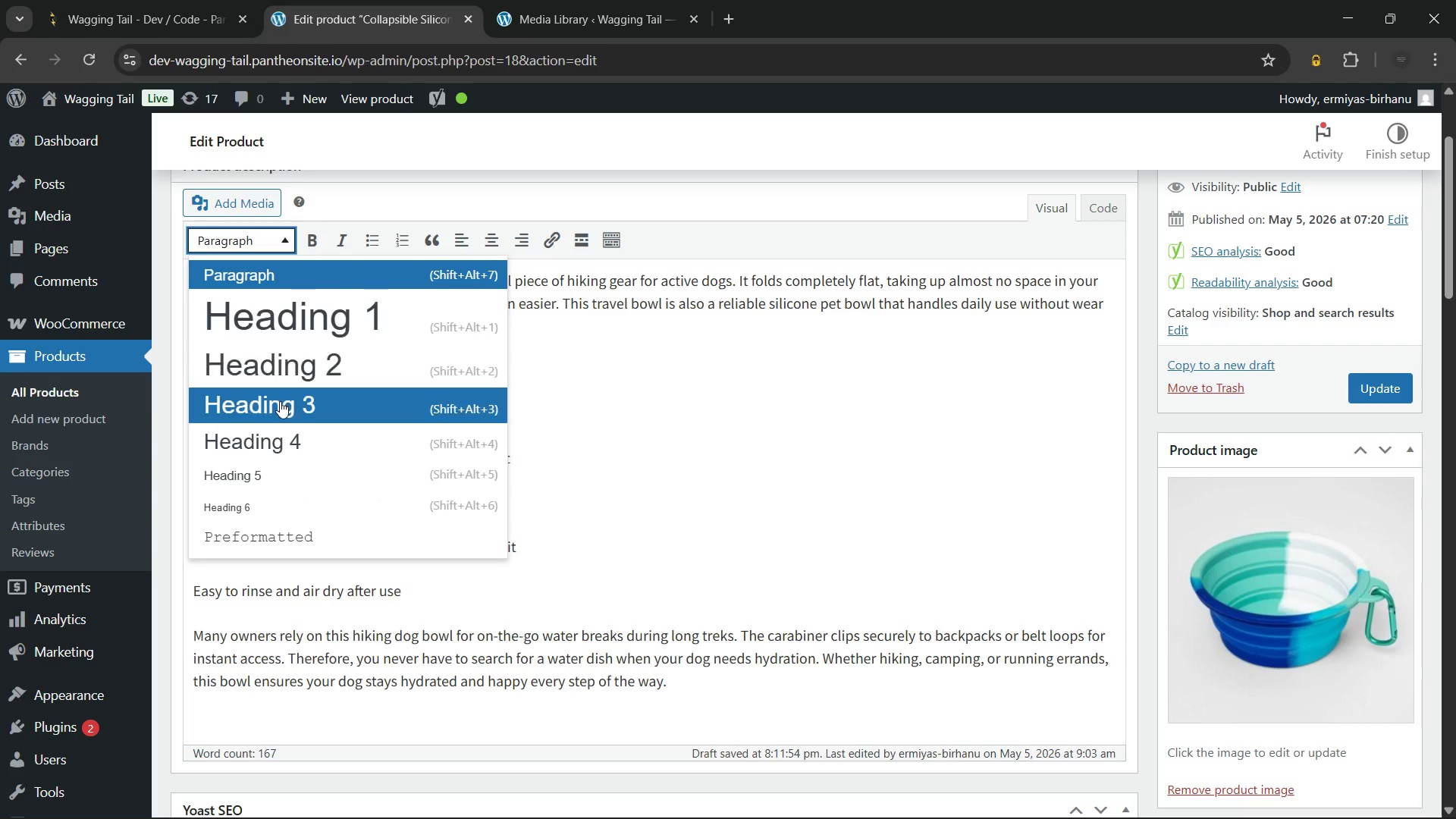 
left_click([280, 402])
 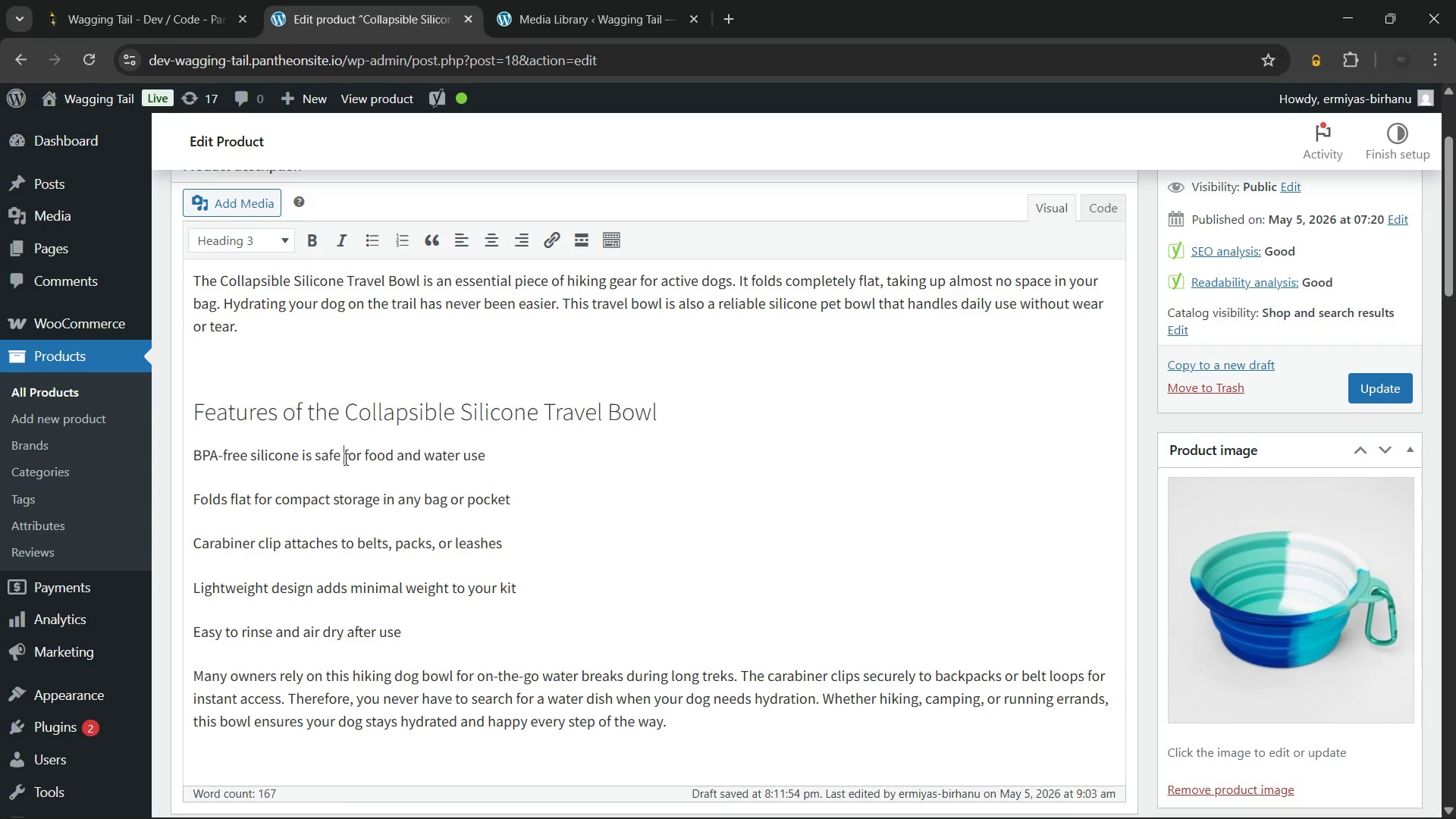 
left_click([344, 459])
 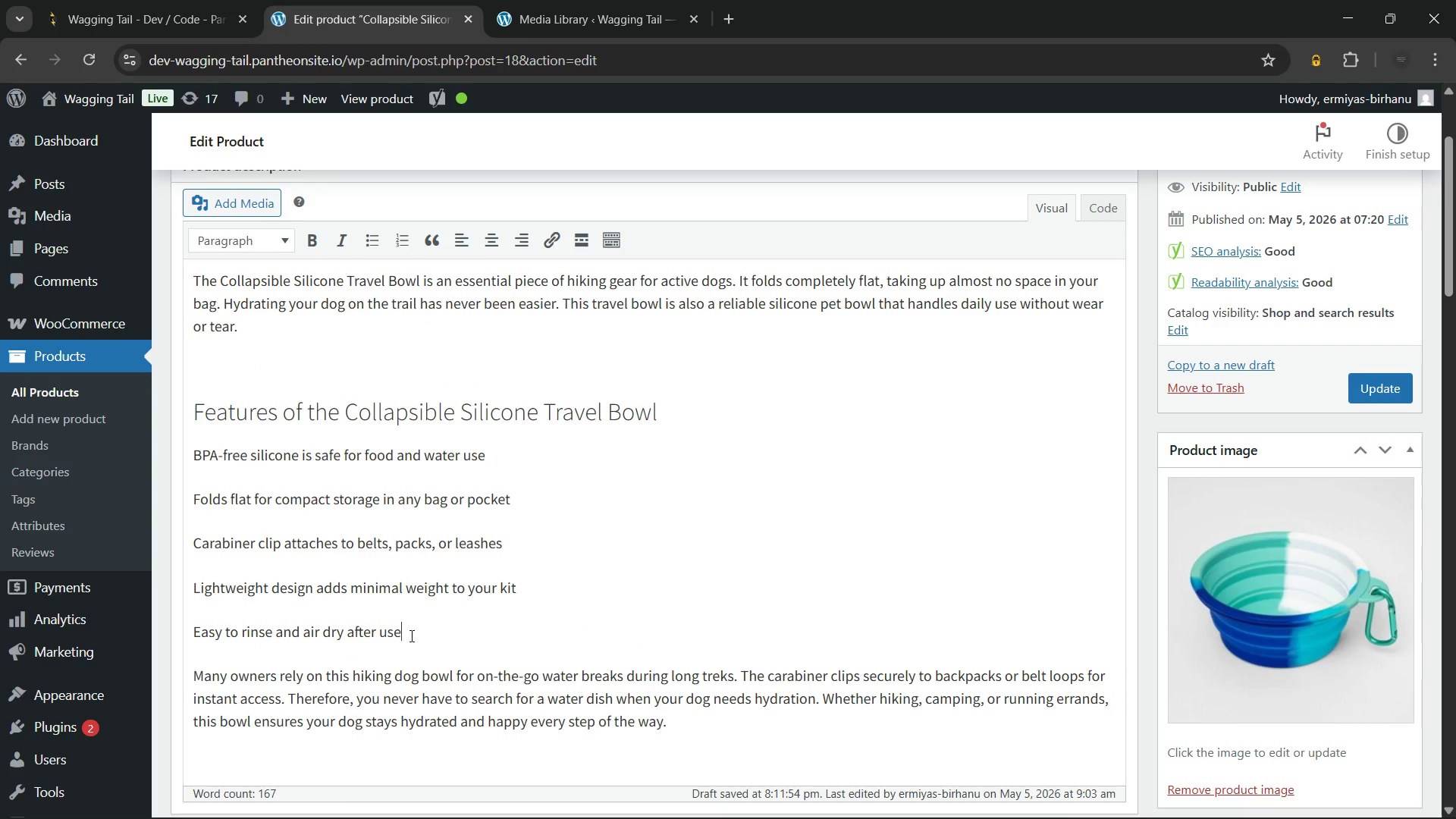 
left_click_drag(start_coordinate=[410, 635], to_coordinate=[193, 463])
 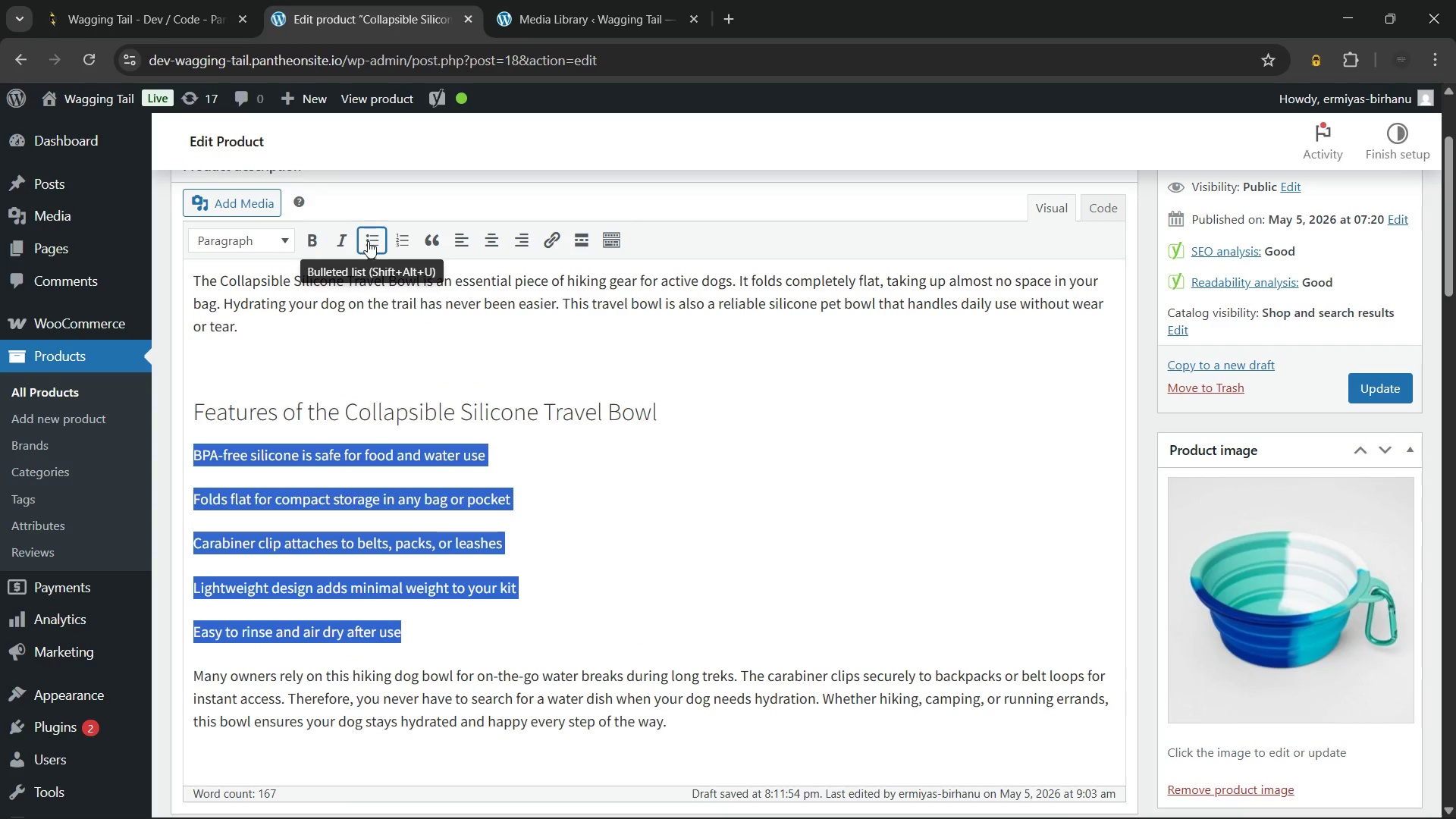 
left_click([368, 241])
 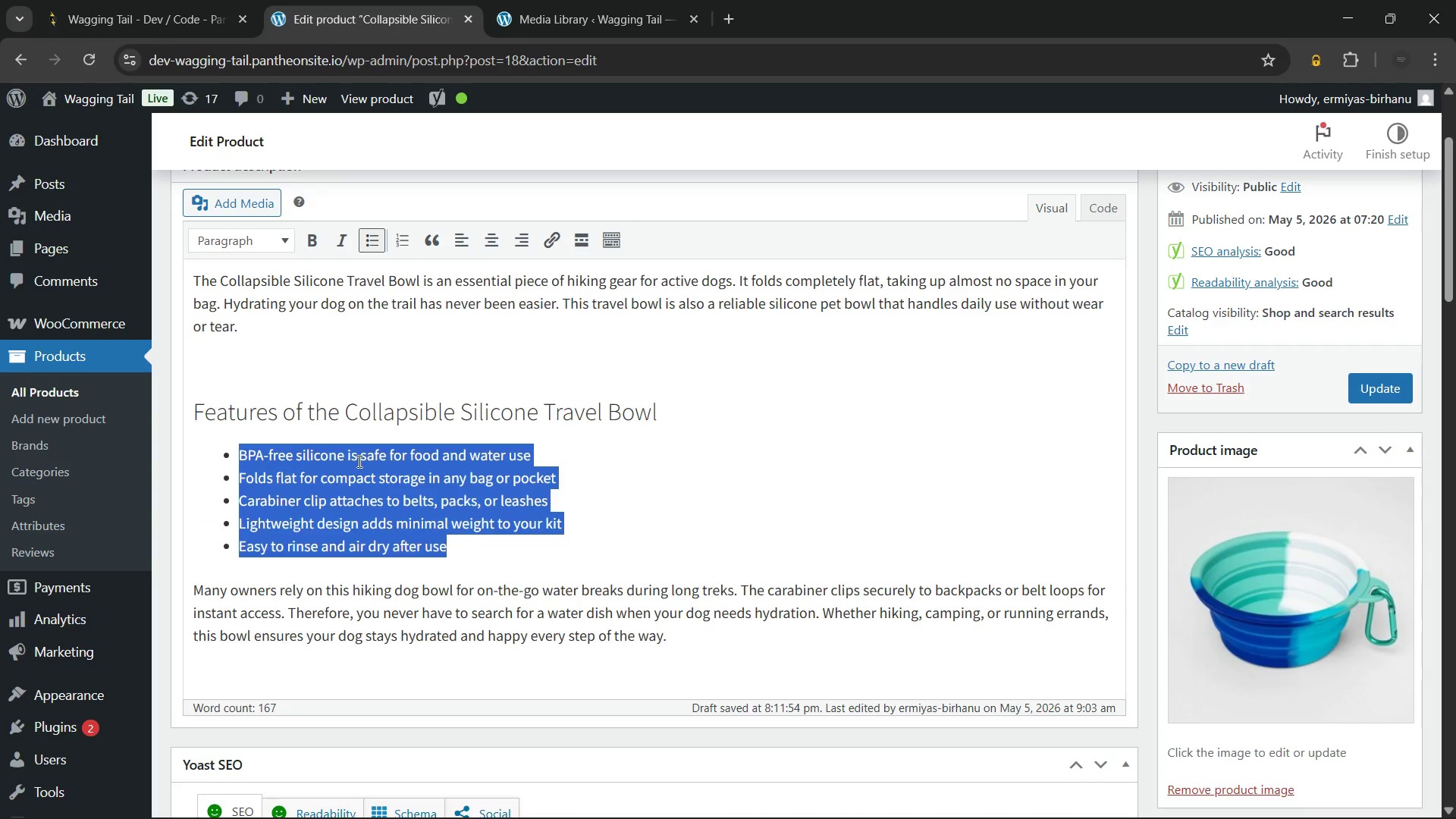 
left_click([358, 461])
 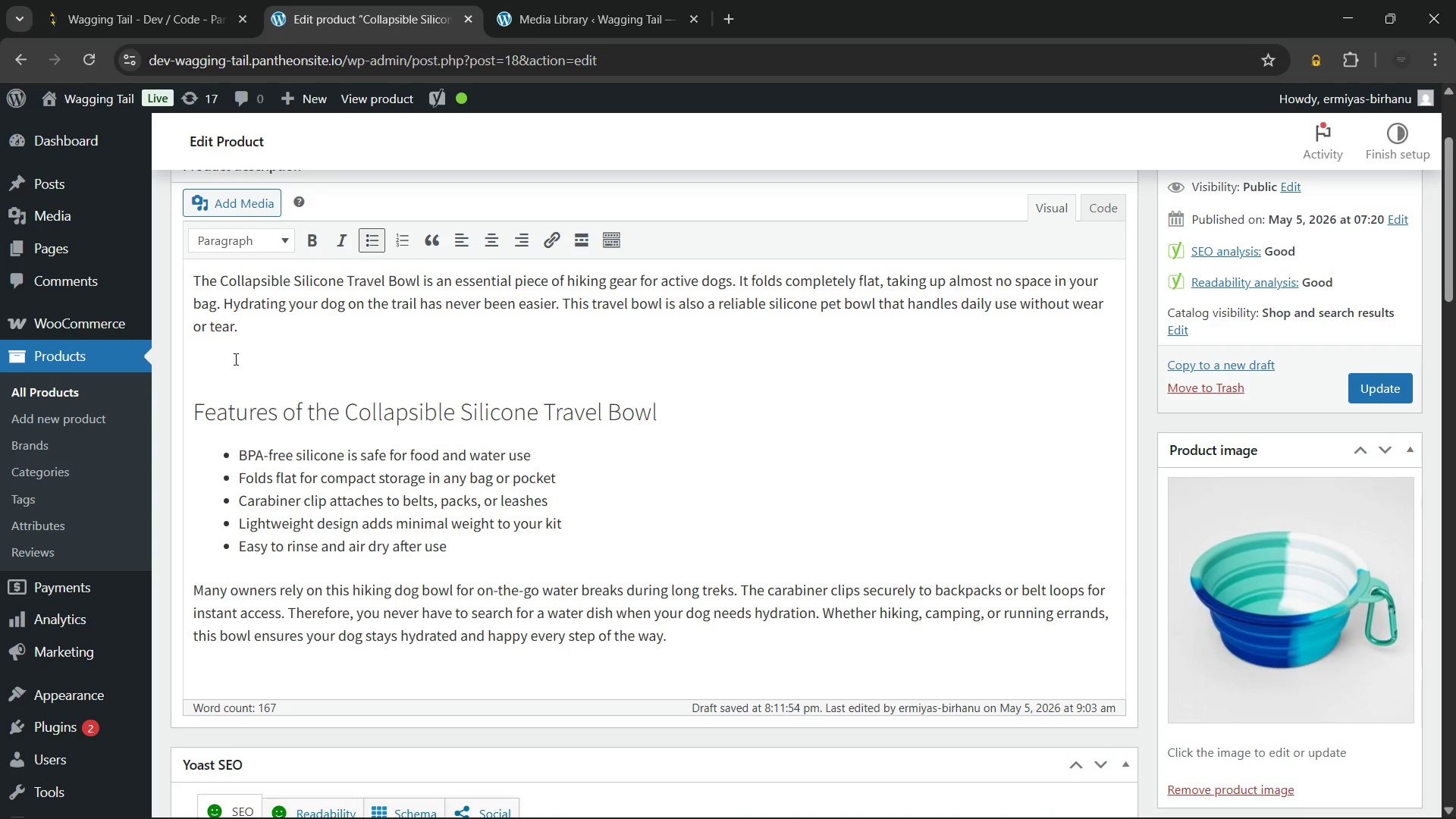 
left_click([234, 359])
 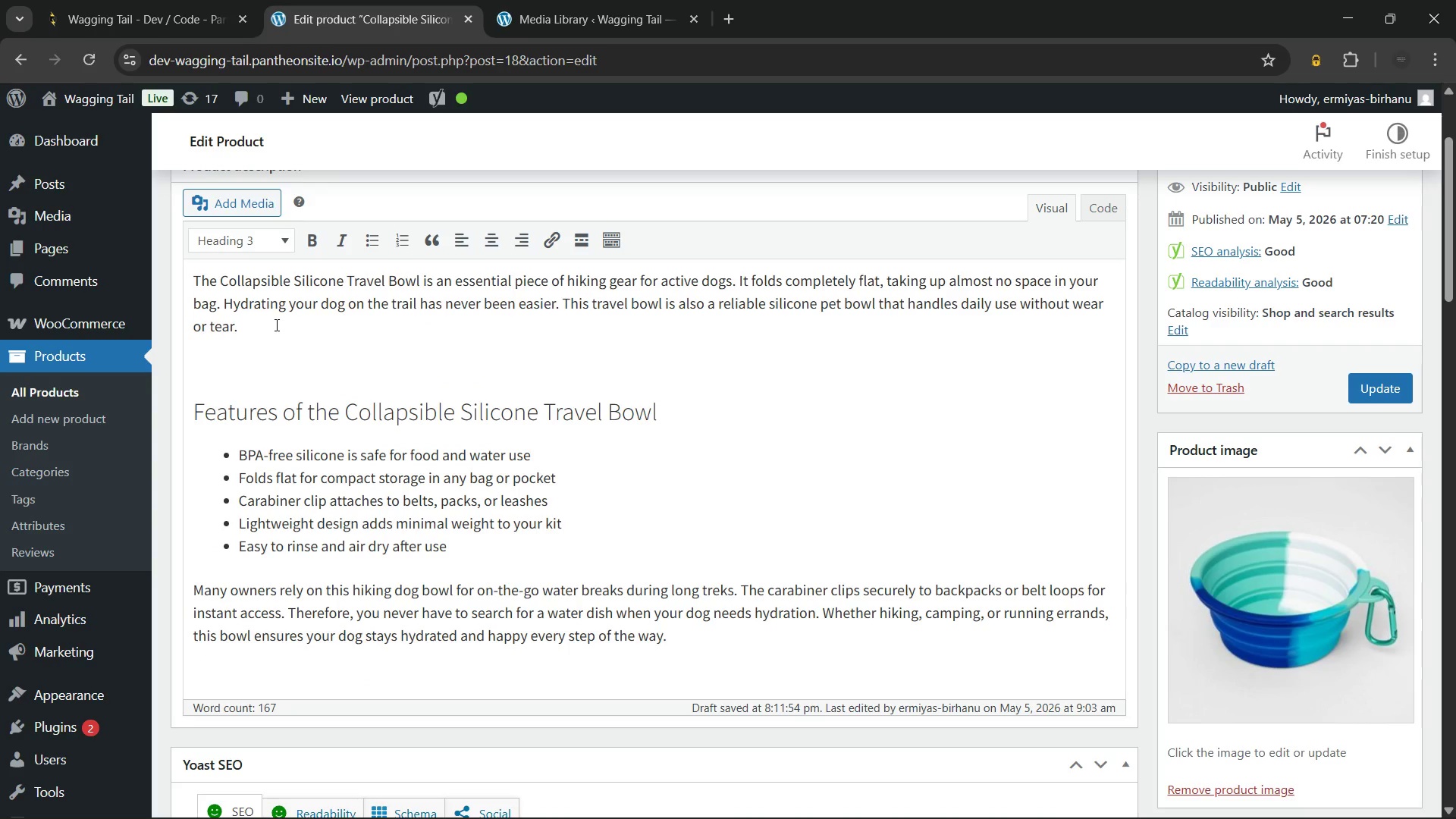 
left_click([275, 325])
 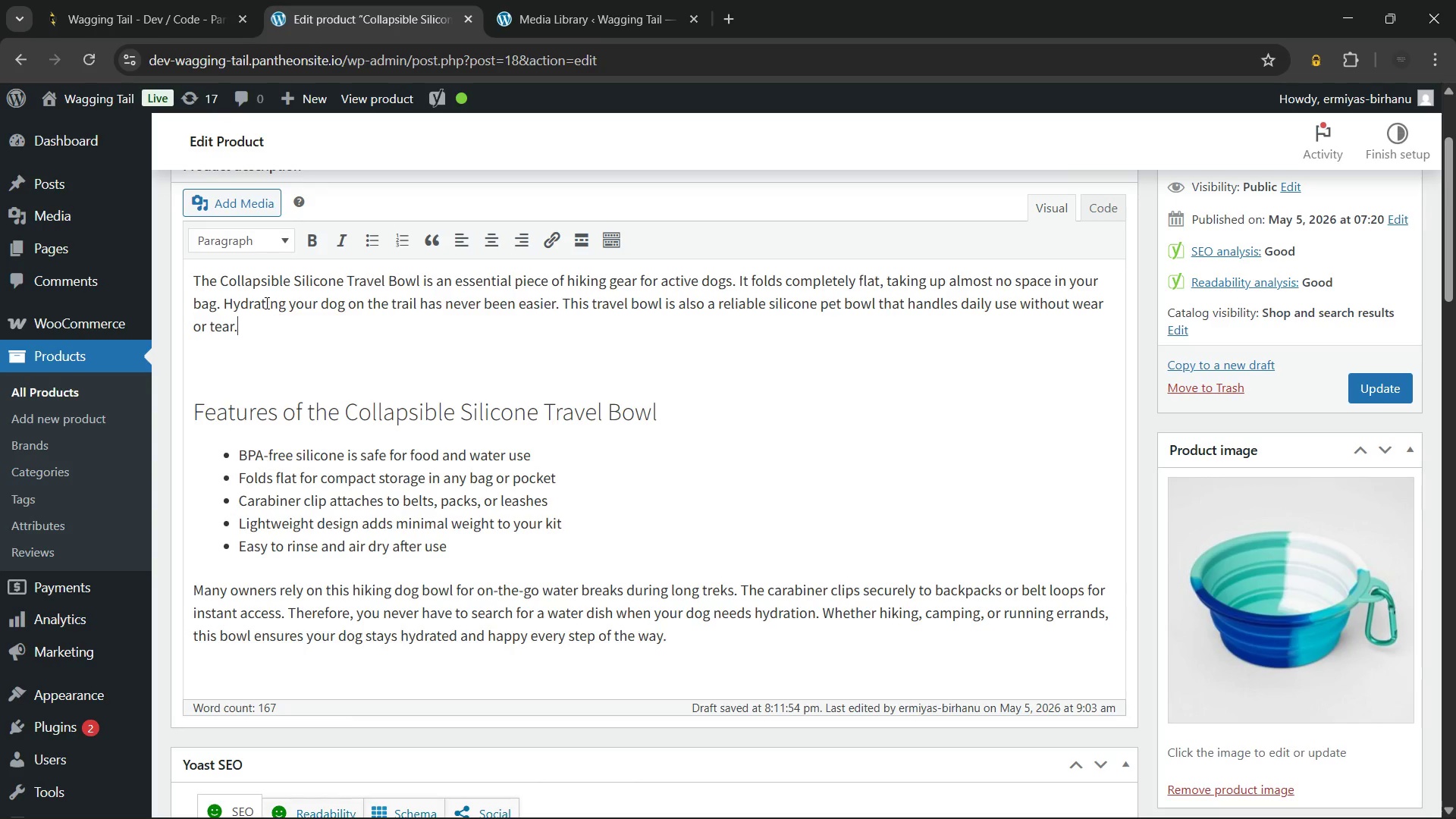 
left_click_drag(start_coordinate=[221, 277], to_coordinate=[419, 278])
 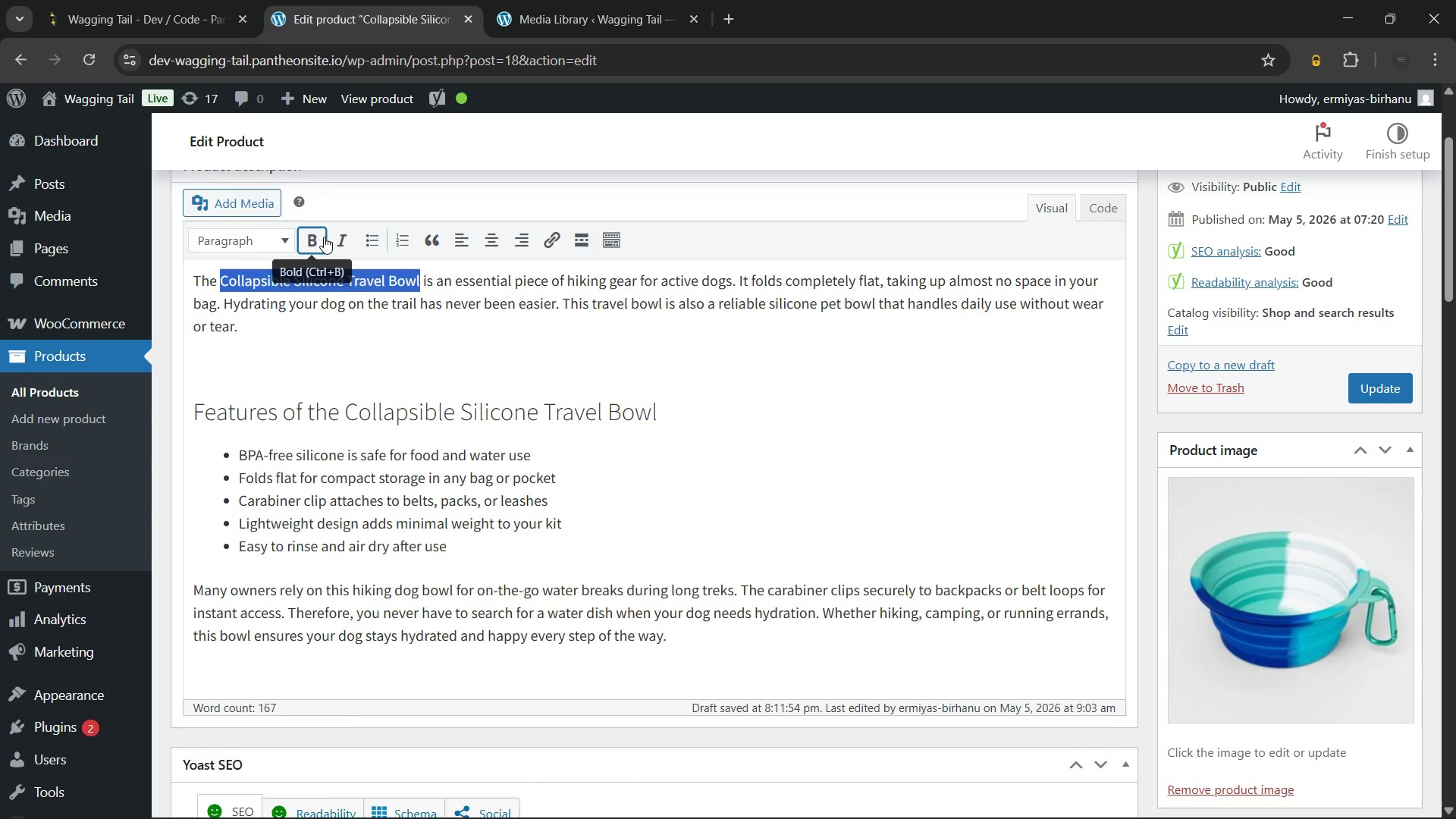 
left_click([324, 237])
 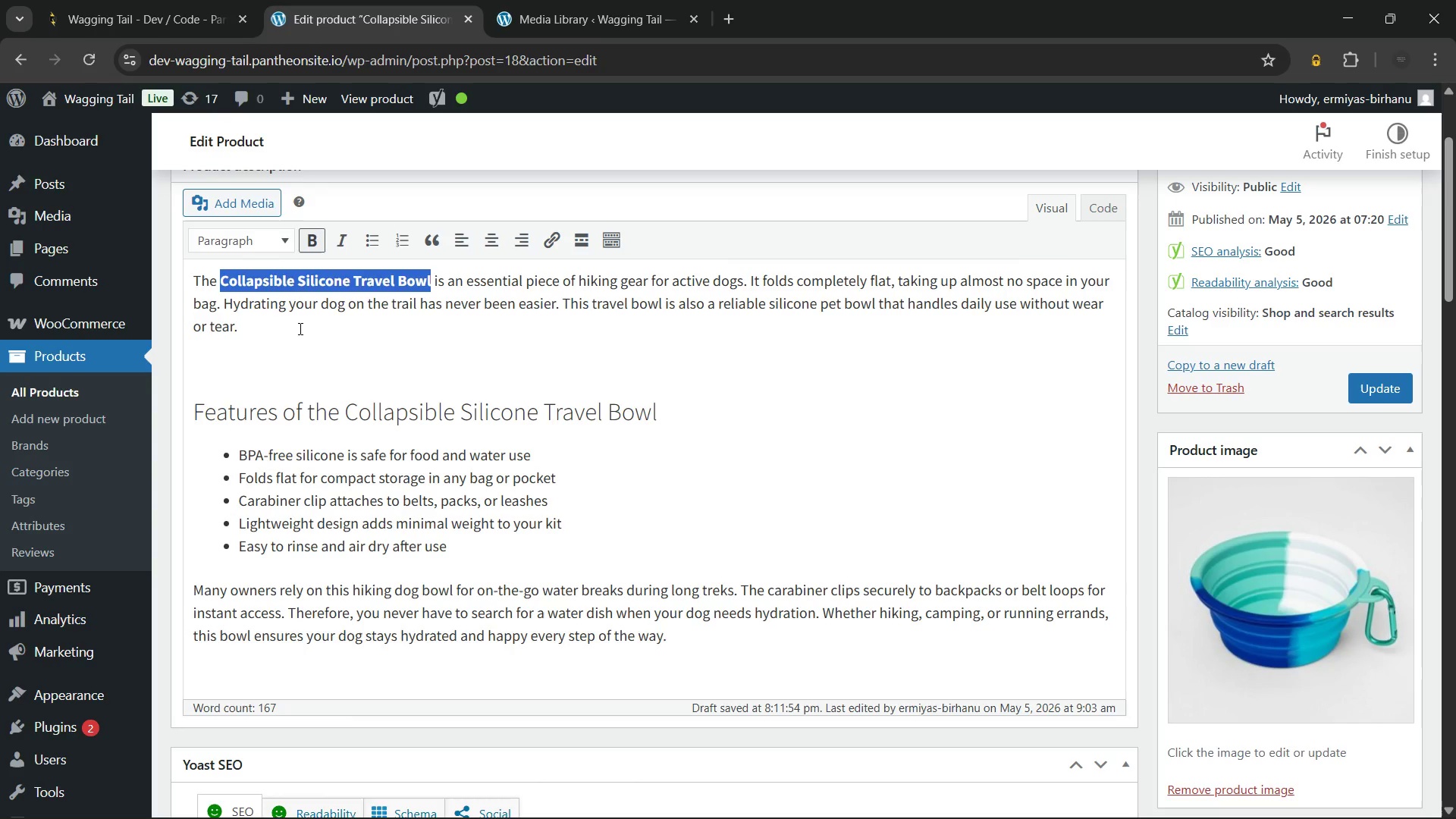 
left_click([298, 325])
 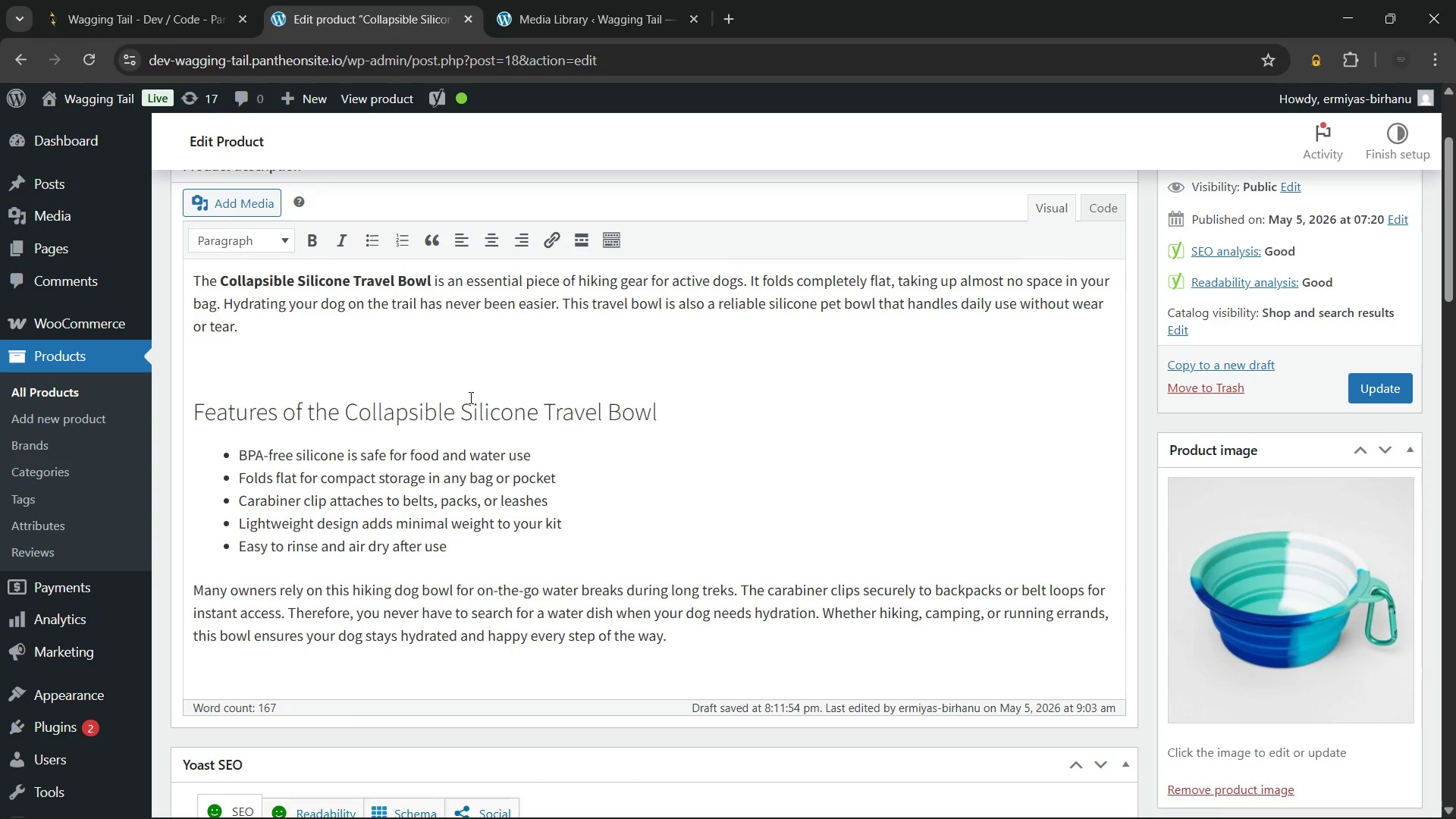 
left_click([400, 354])
 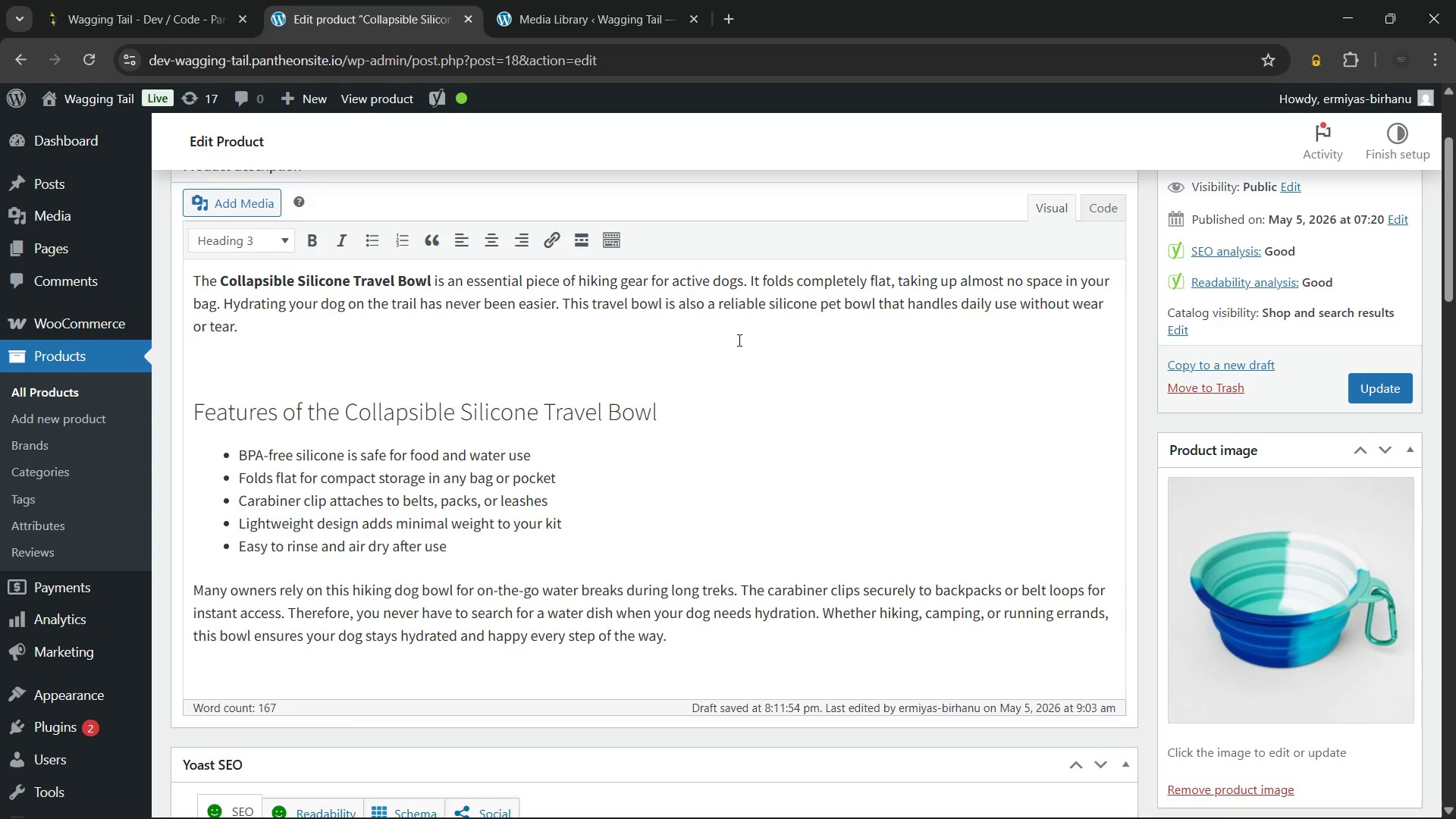 
mouse_move([926, 374])
 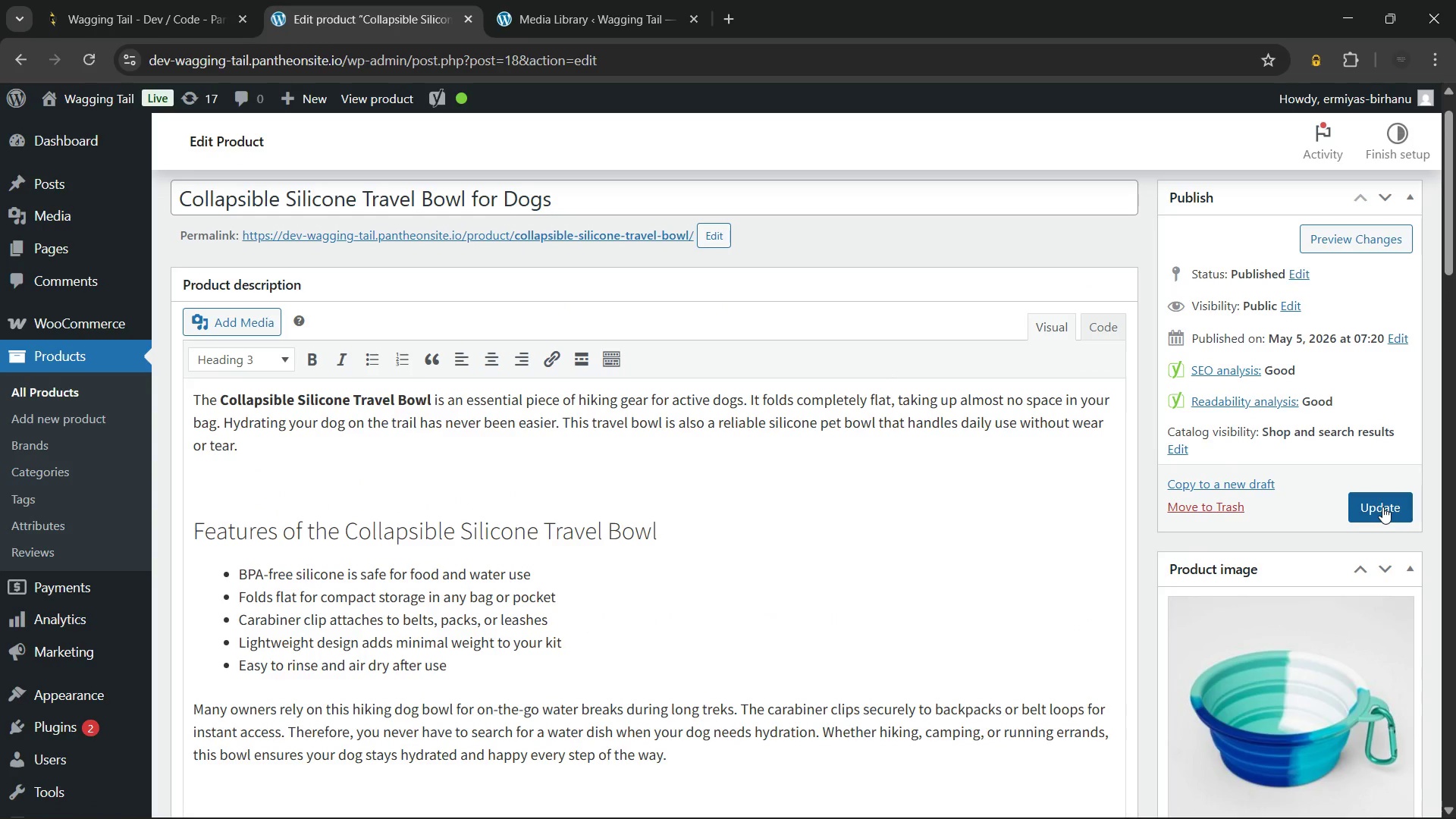 
left_click([1382, 507])
 